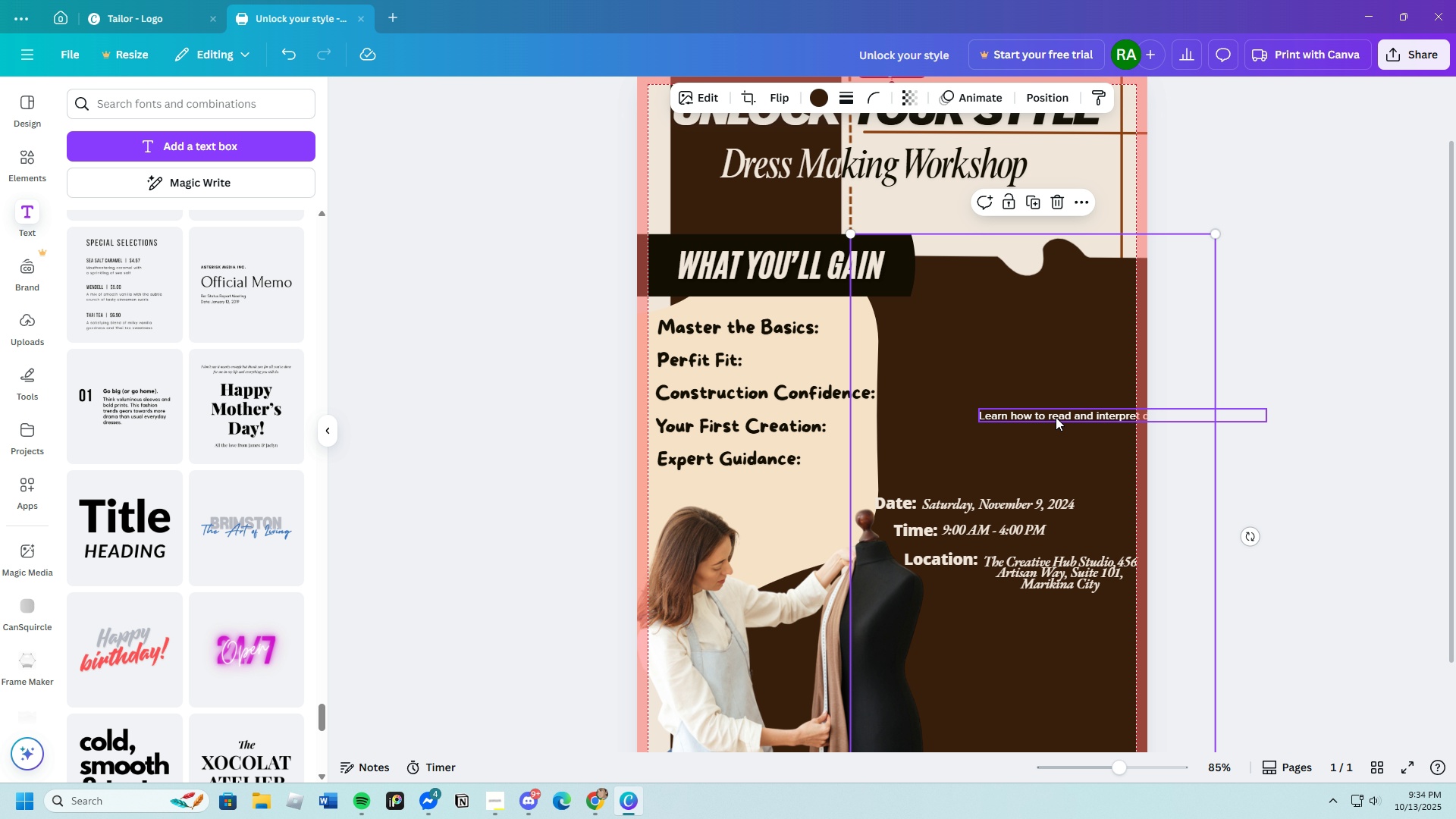 
left_click([1056, 417])
 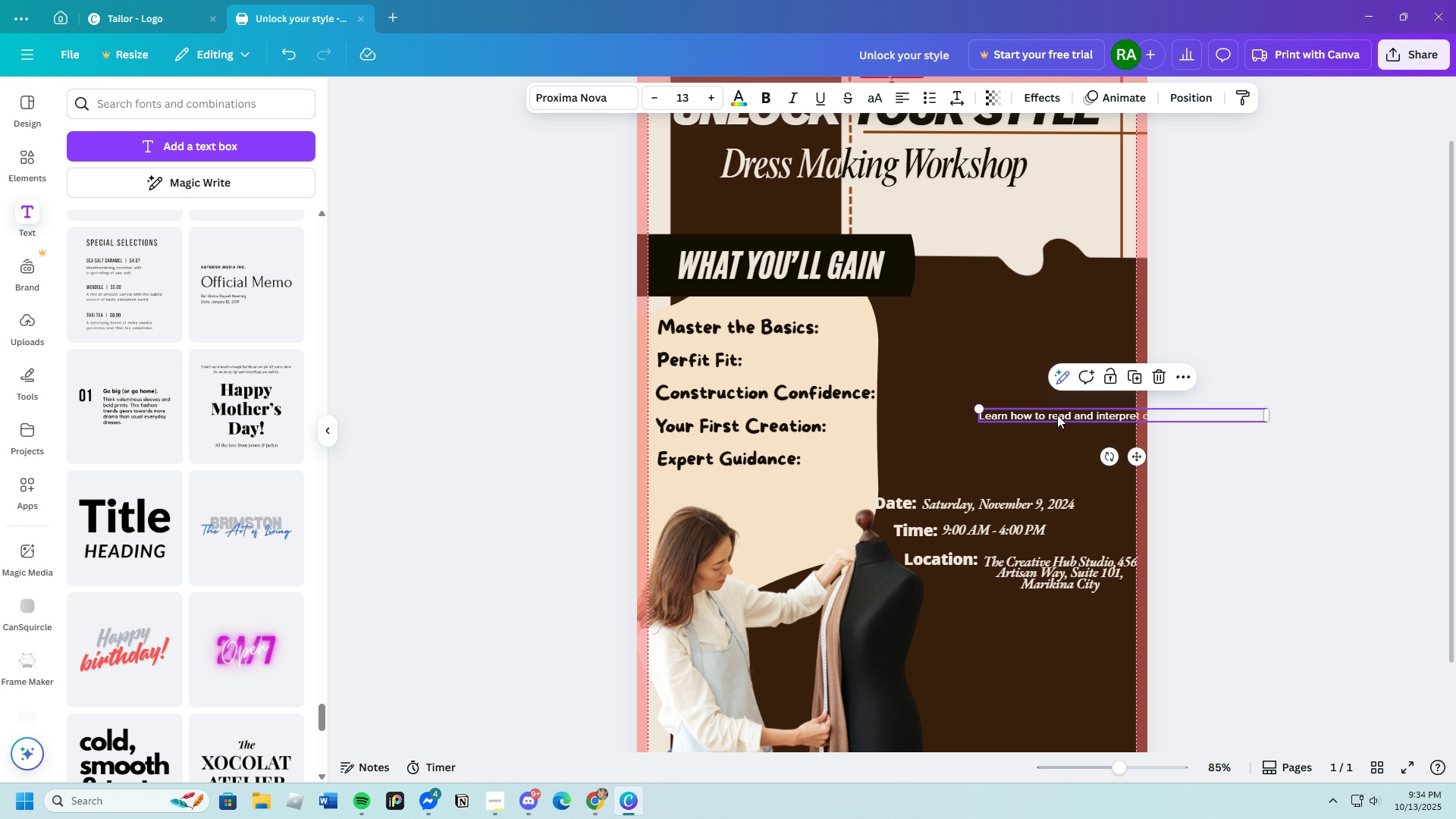 
left_click_drag(start_coordinate=[1057, 416], to_coordinate=[962, 393])
 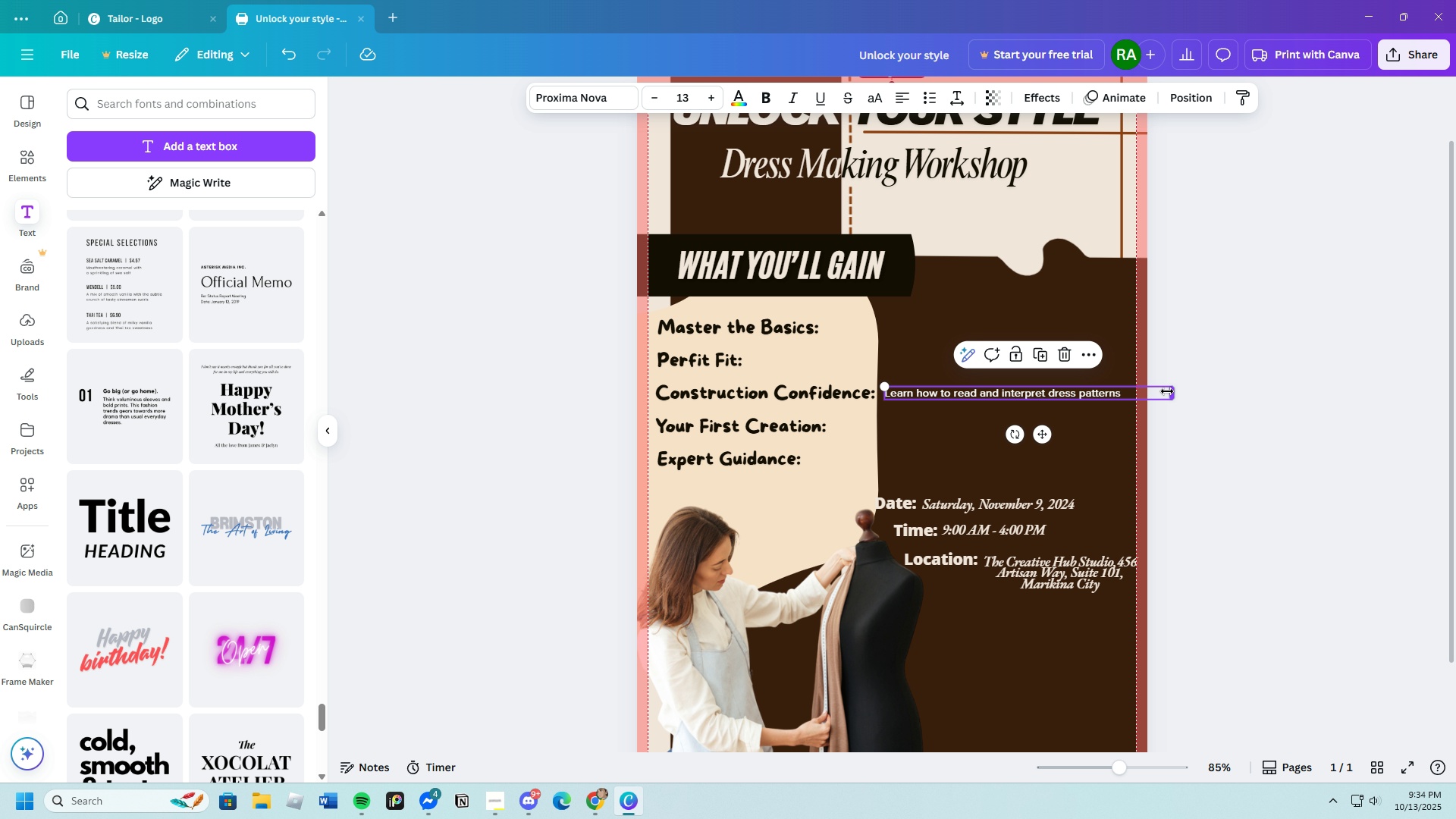 
left_click_drag(start_coordinate=[1172, 391], to_coordinate=[1128, 396])
 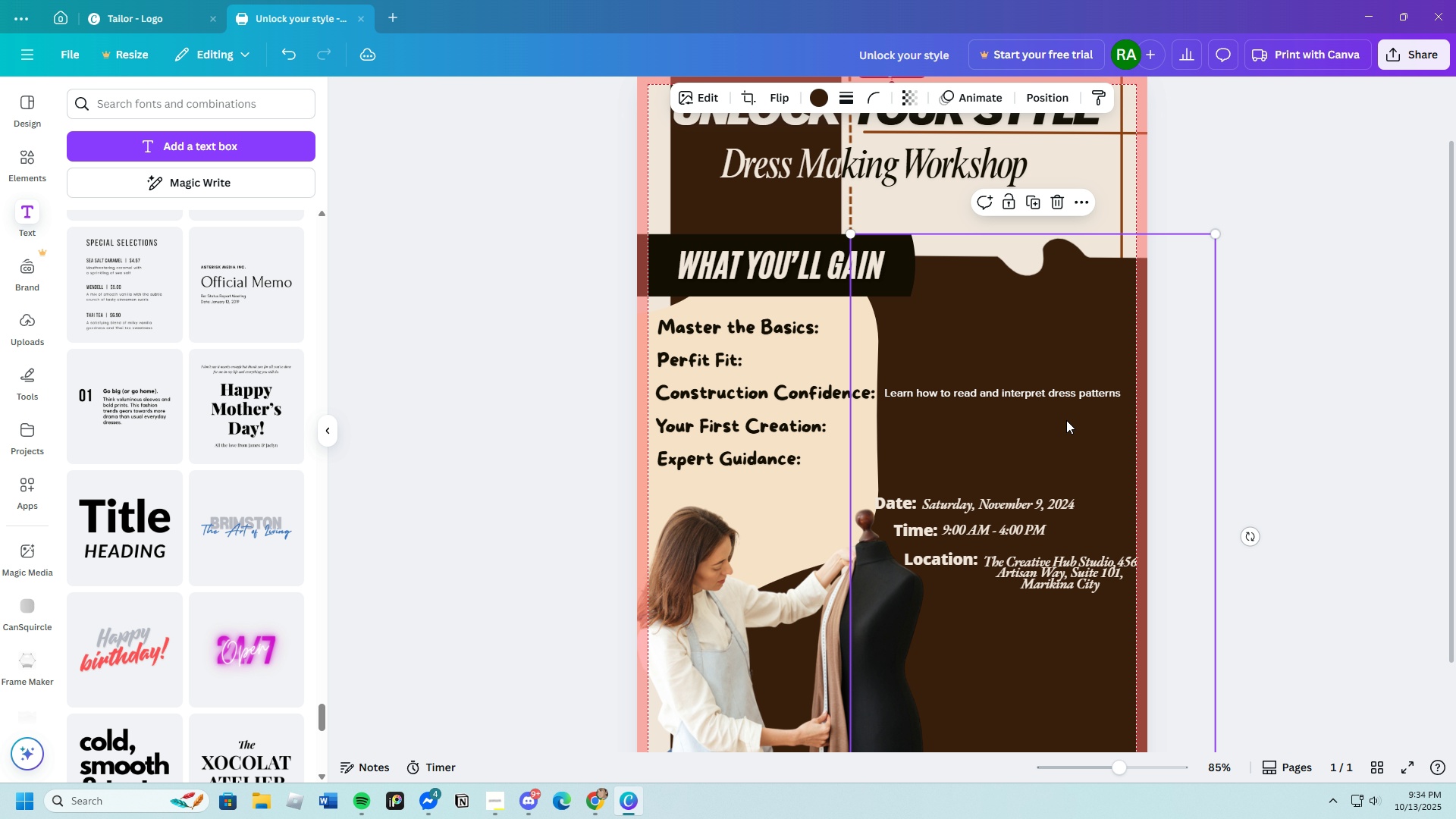 
left_click([1066, 420])
 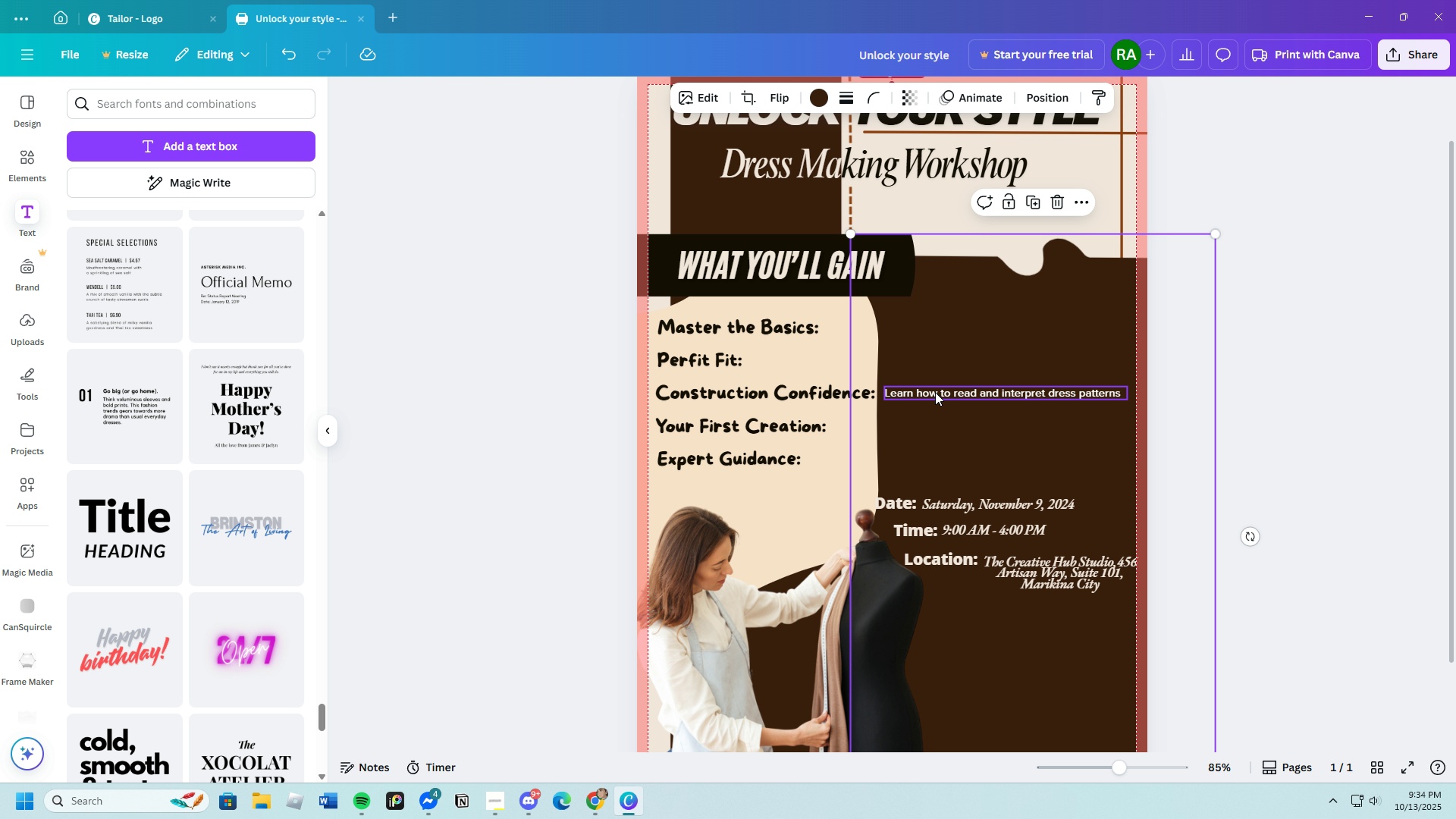 
left_click_drag(start_coordinate=[935, 391], to_coordinate=[881, 328])
 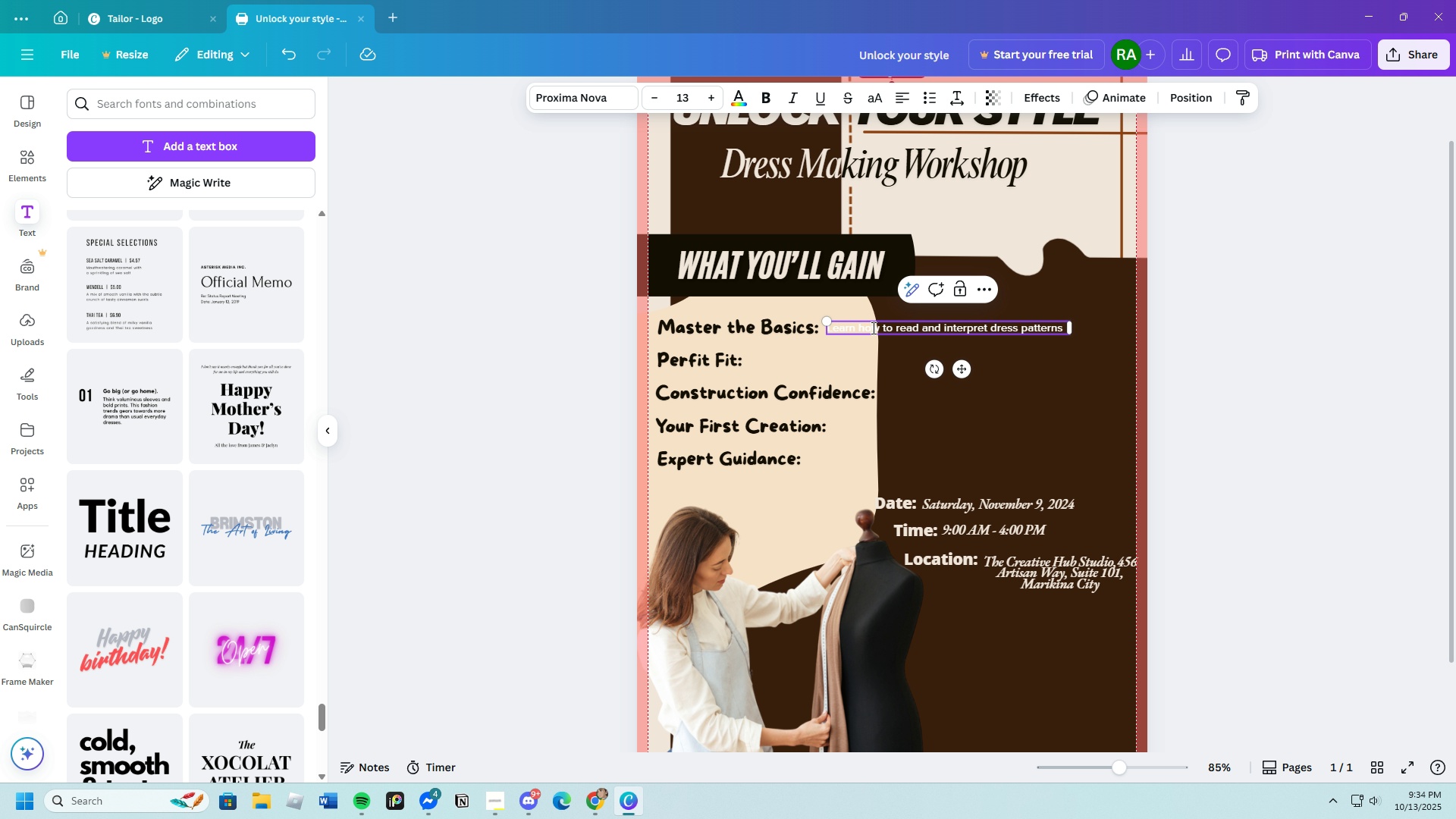 
left_click([872, 328])
 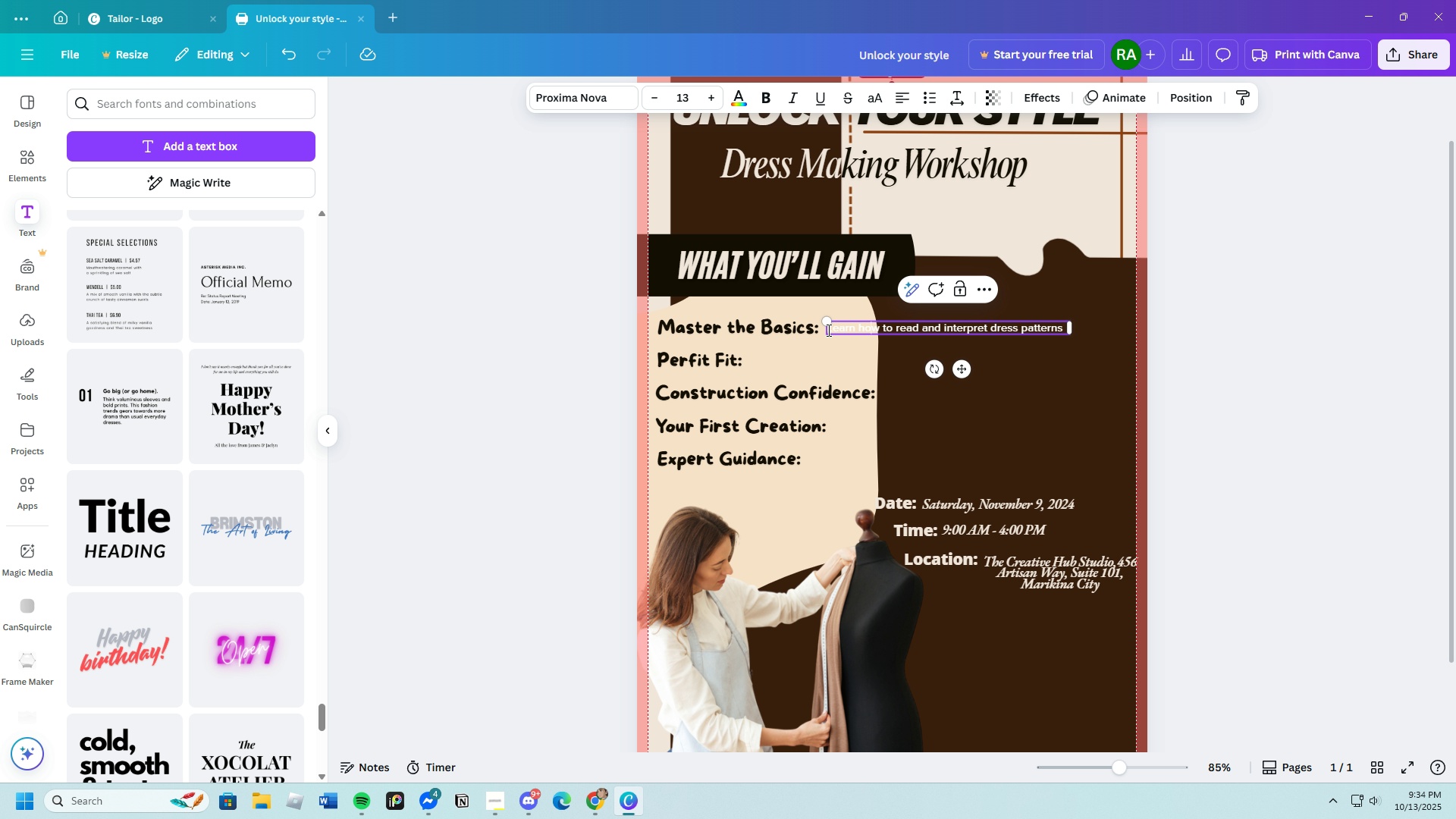 
left_click_drag(start_coordinate=[825, 330], to_coordinate=[833, 330])
 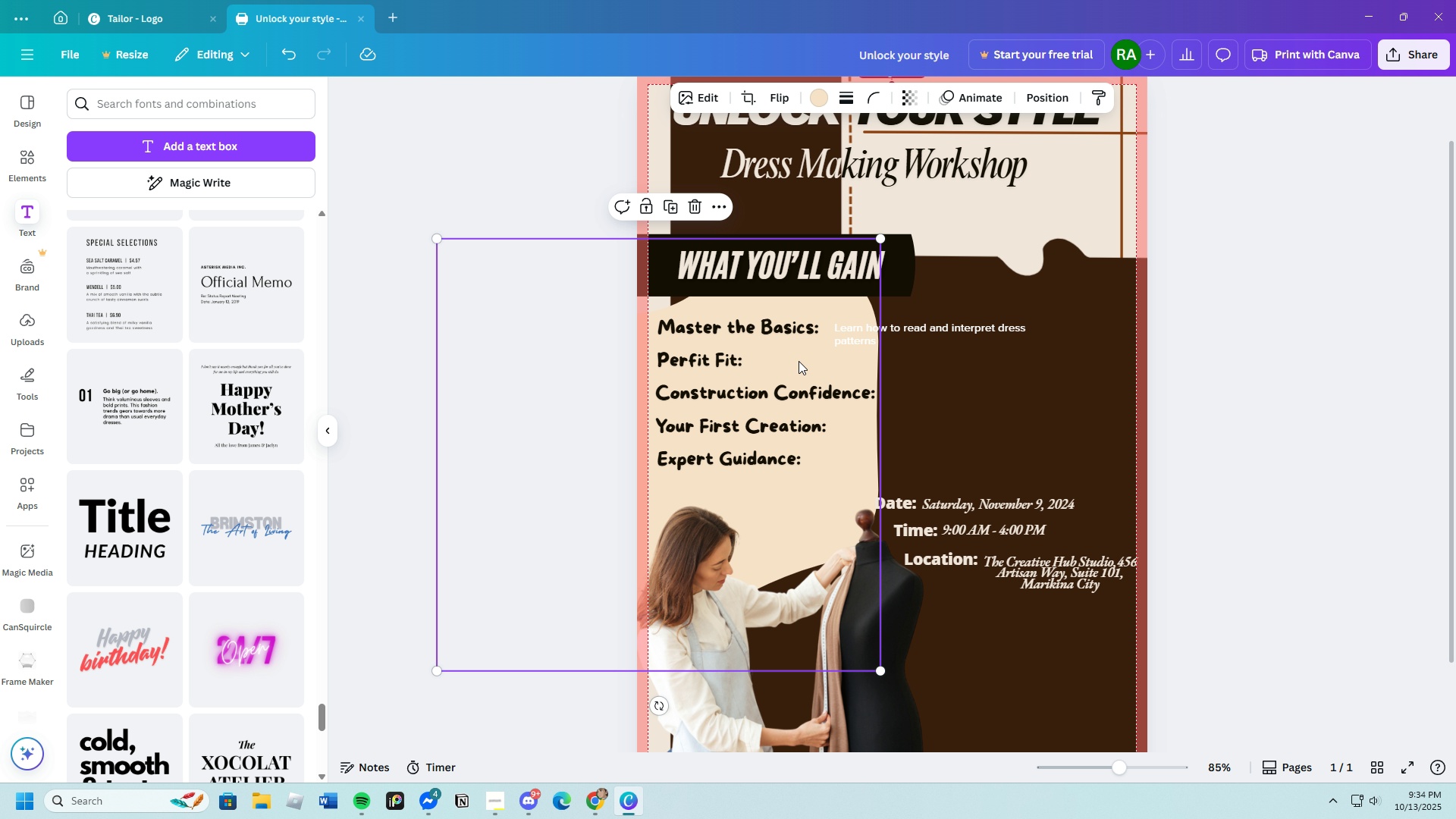 
left_click([799, 361])
 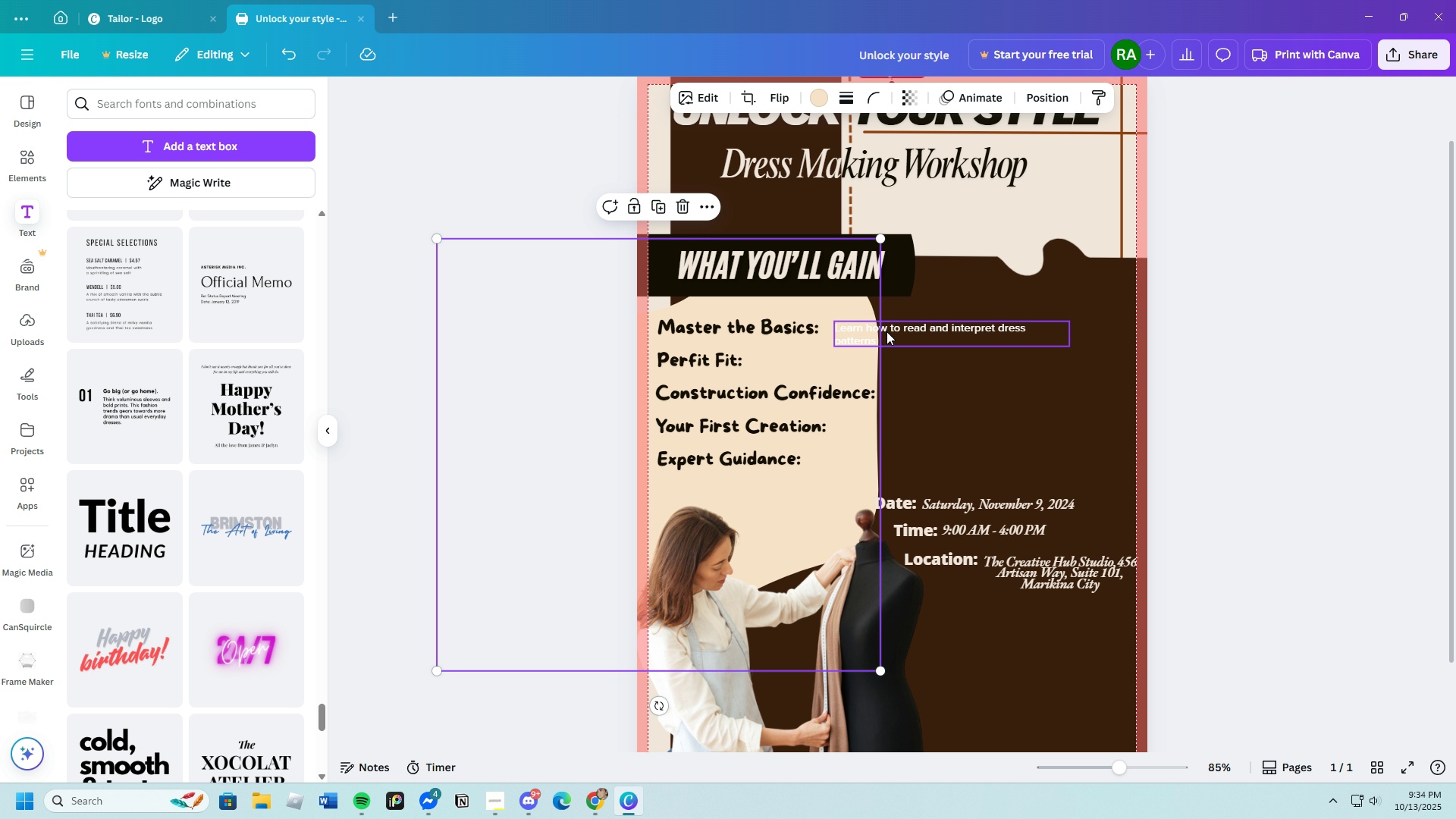 
left_click([886, 331])
 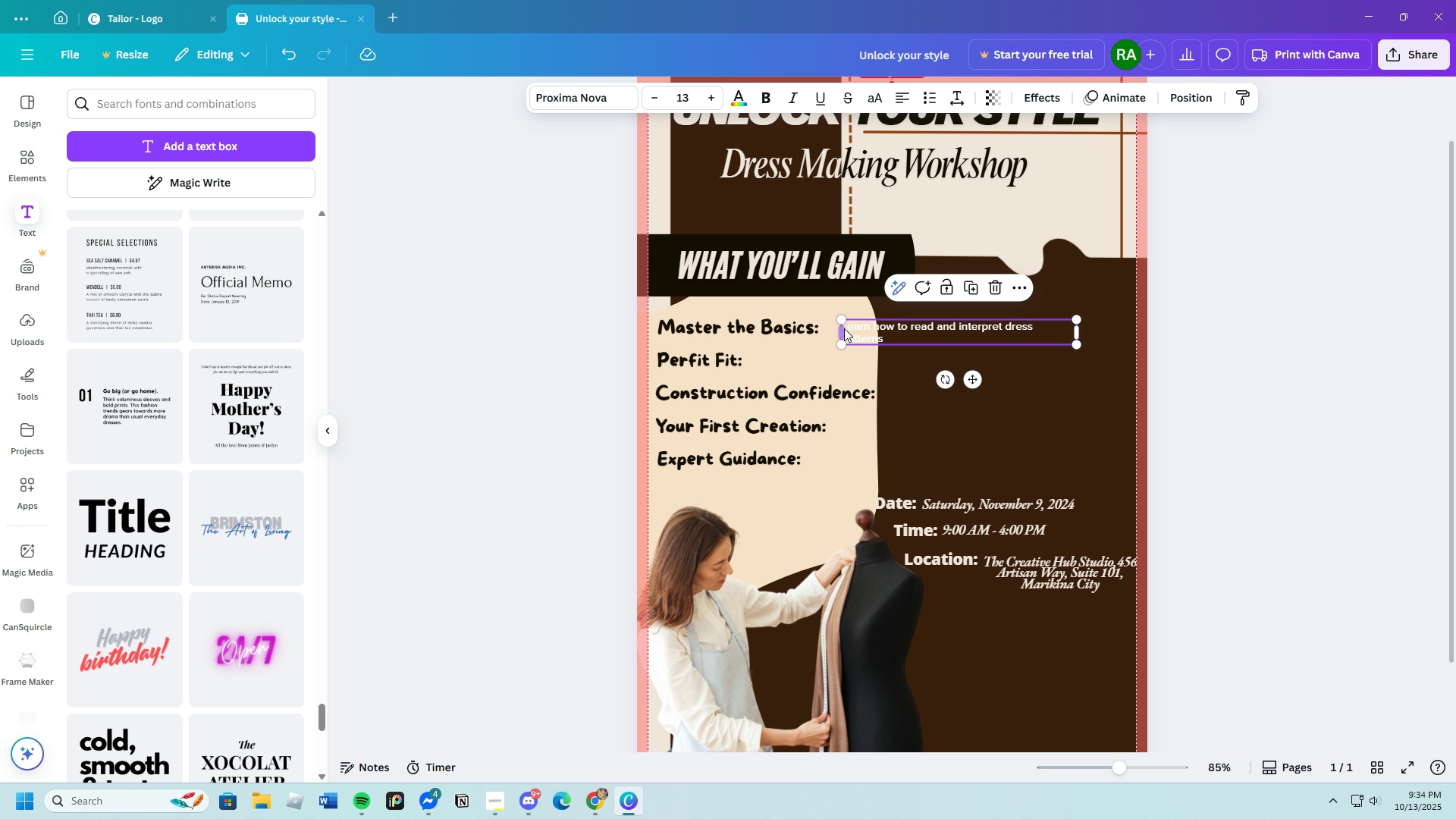 
left_click_drag(start_coordinate=[840, 332], to_coordinate=[821, 332])
 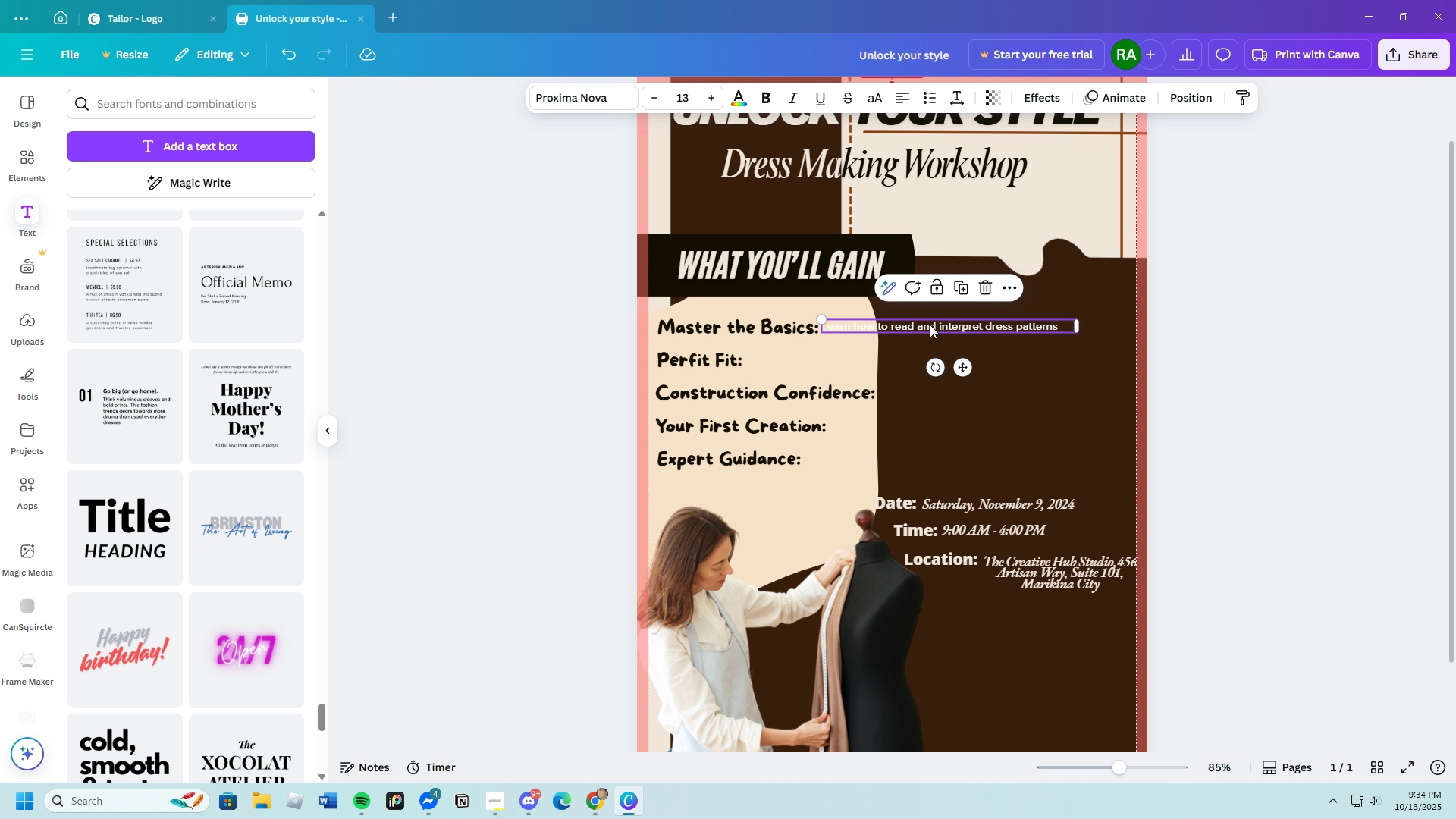 
left_click_drag(start_coordinate=[930, 325], to_coordinate=[933, 329])
 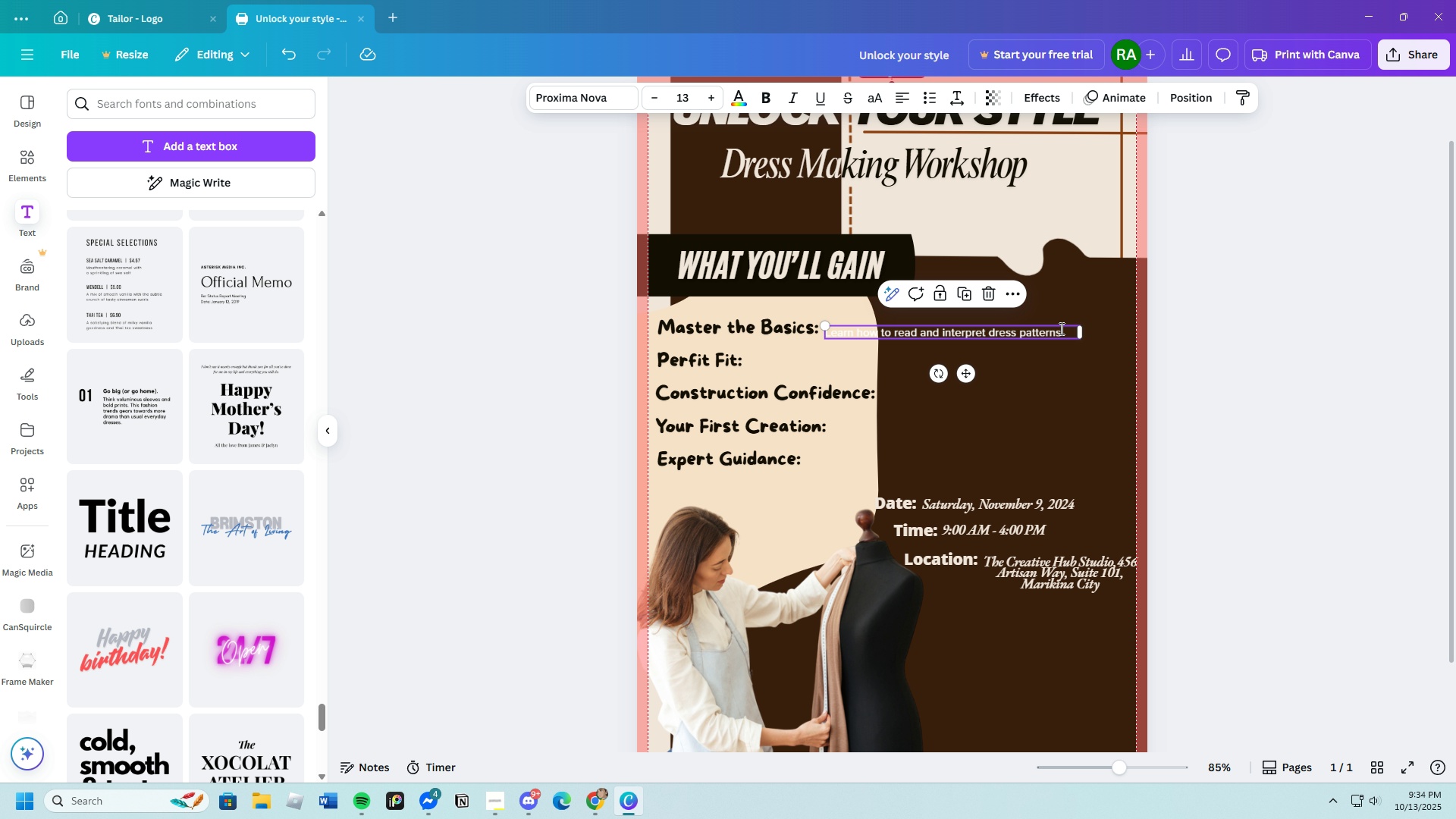 
double_click([1060, 328])
 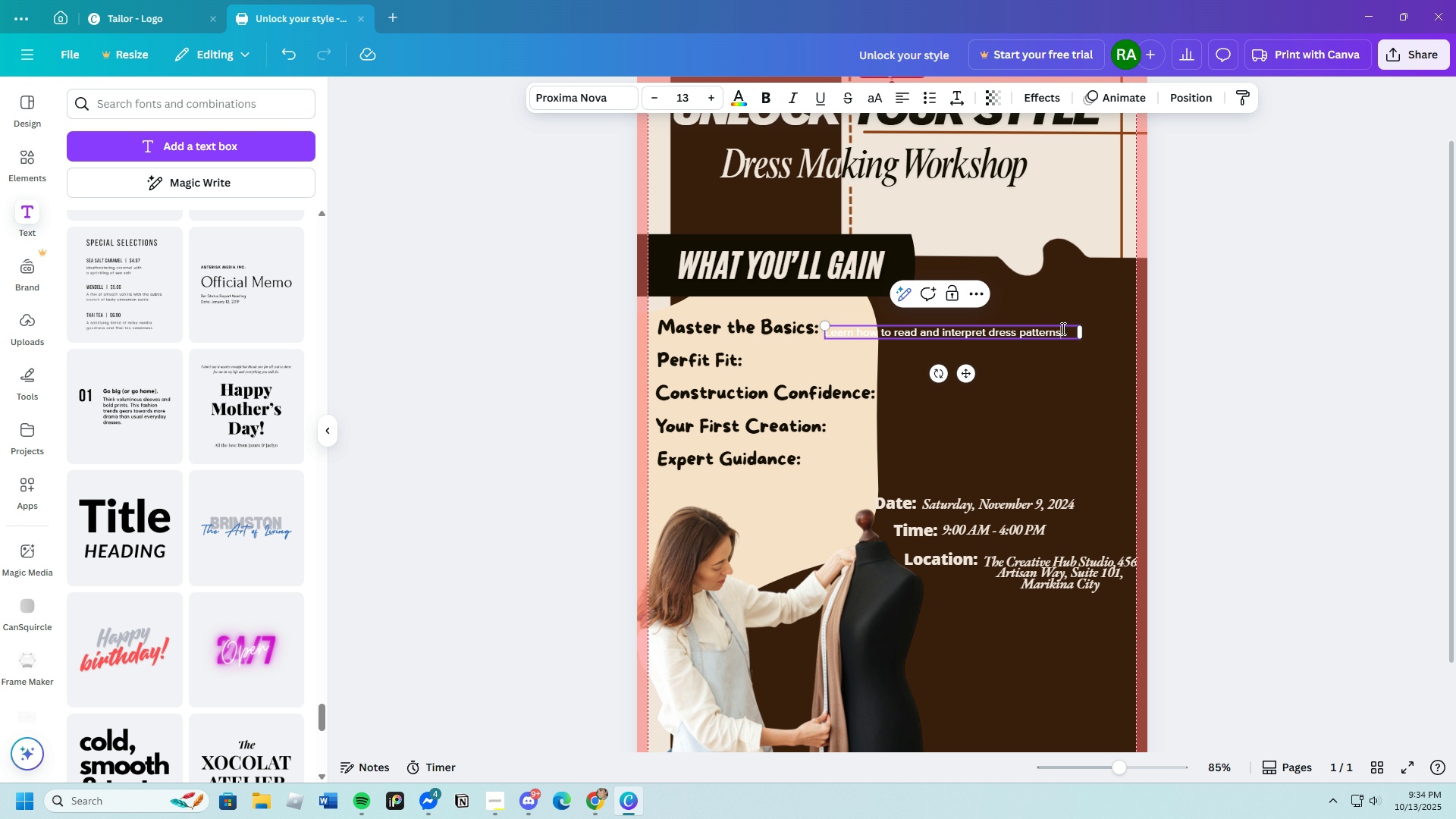 
left_click([1060, 328])
 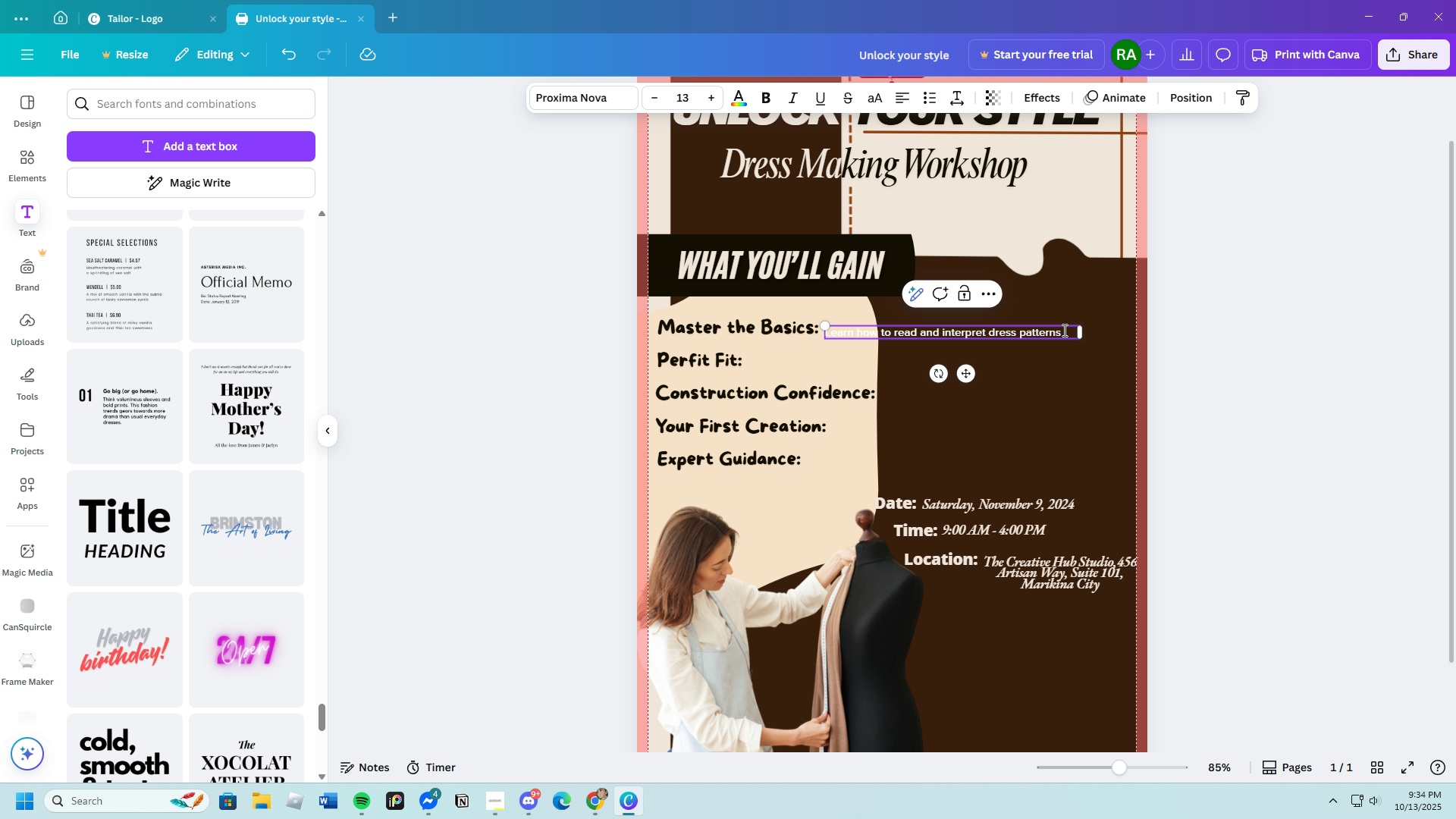 
left_click_drag(start_coordinate=[1063, 330], to_coordinate=[821, 335])
 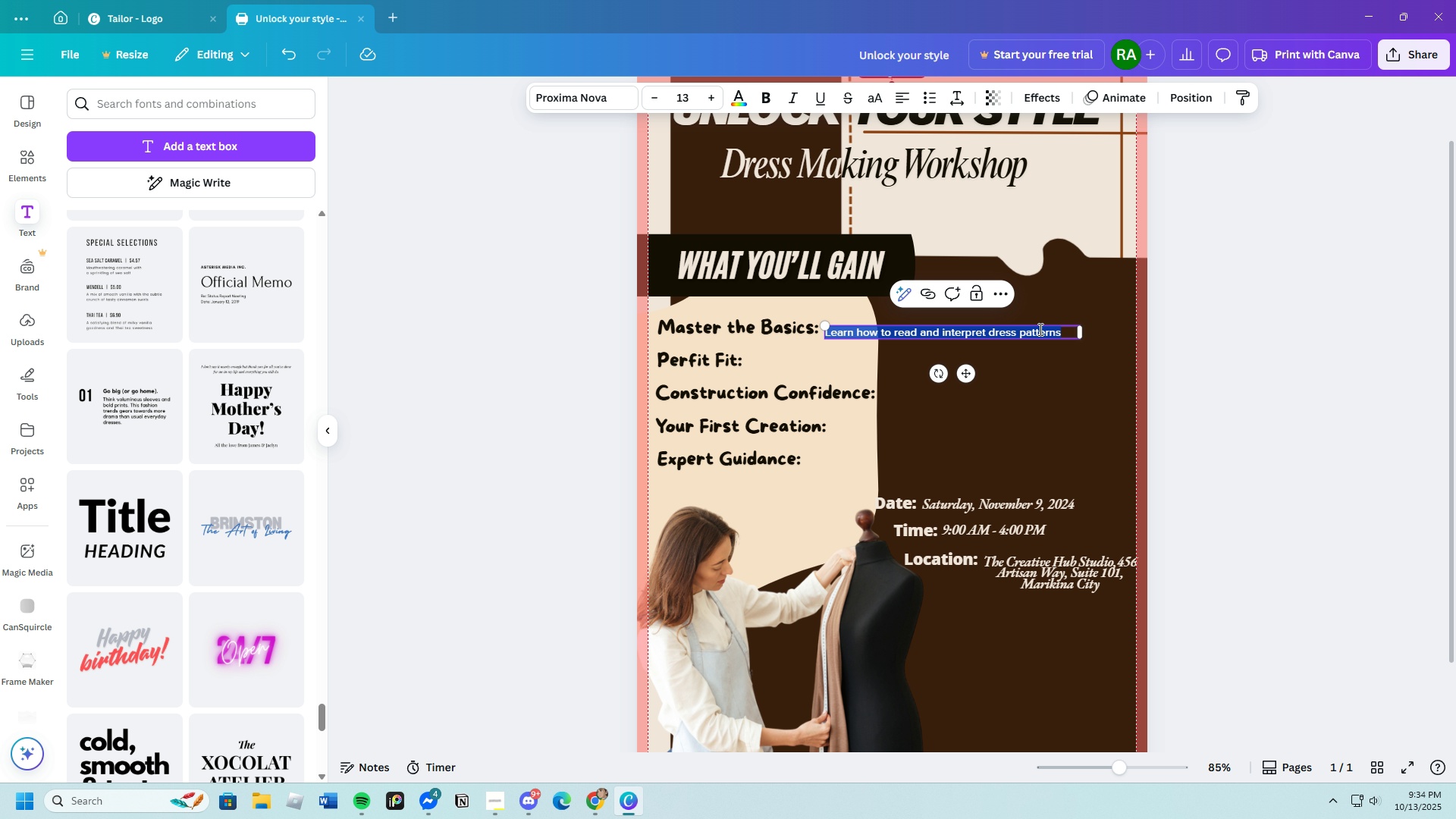 
left_click([1075, 357])
 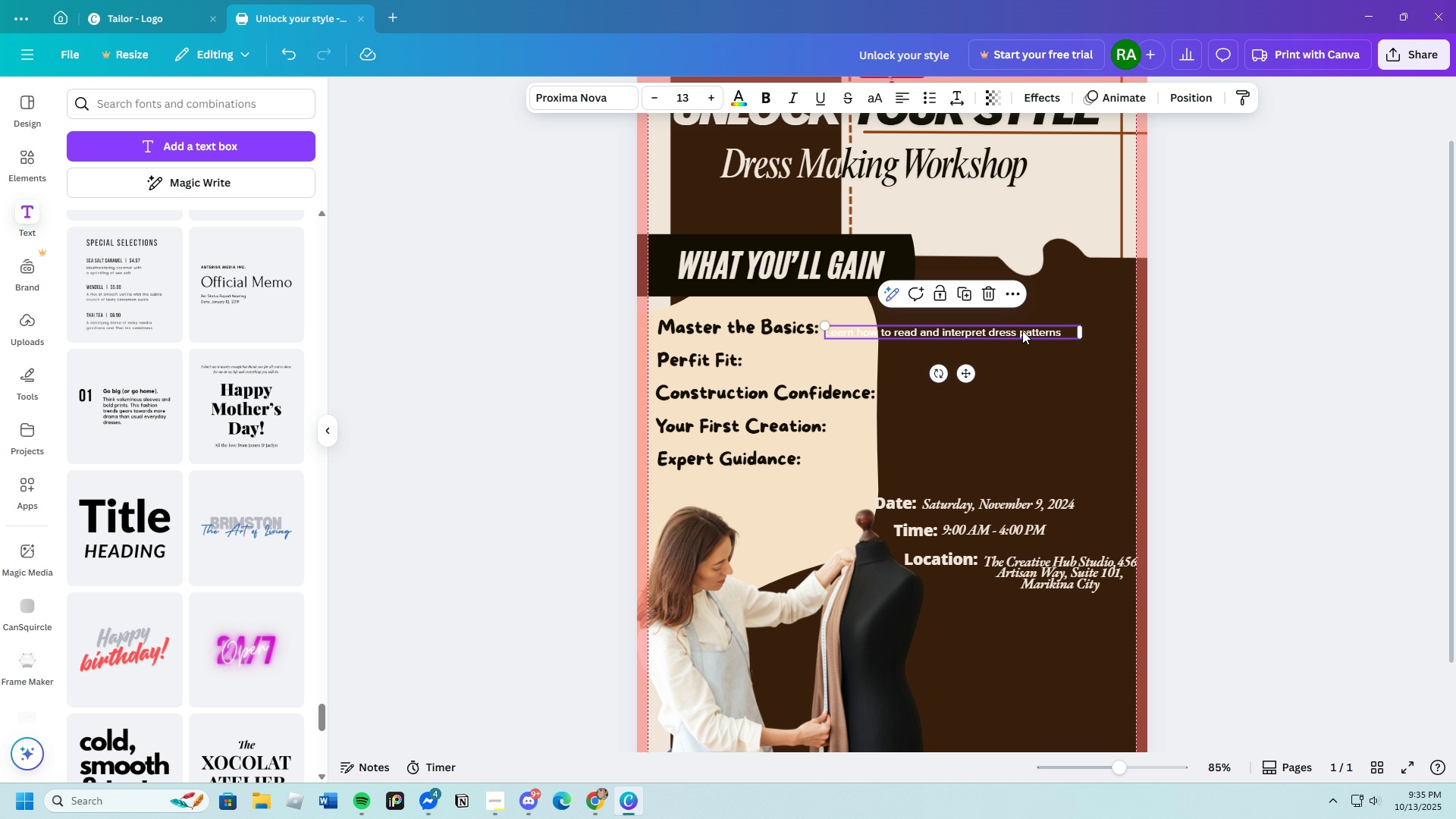 
left_click_drag(start_coordinate=[1022, 331], to_coordinate=[1086, 325])
 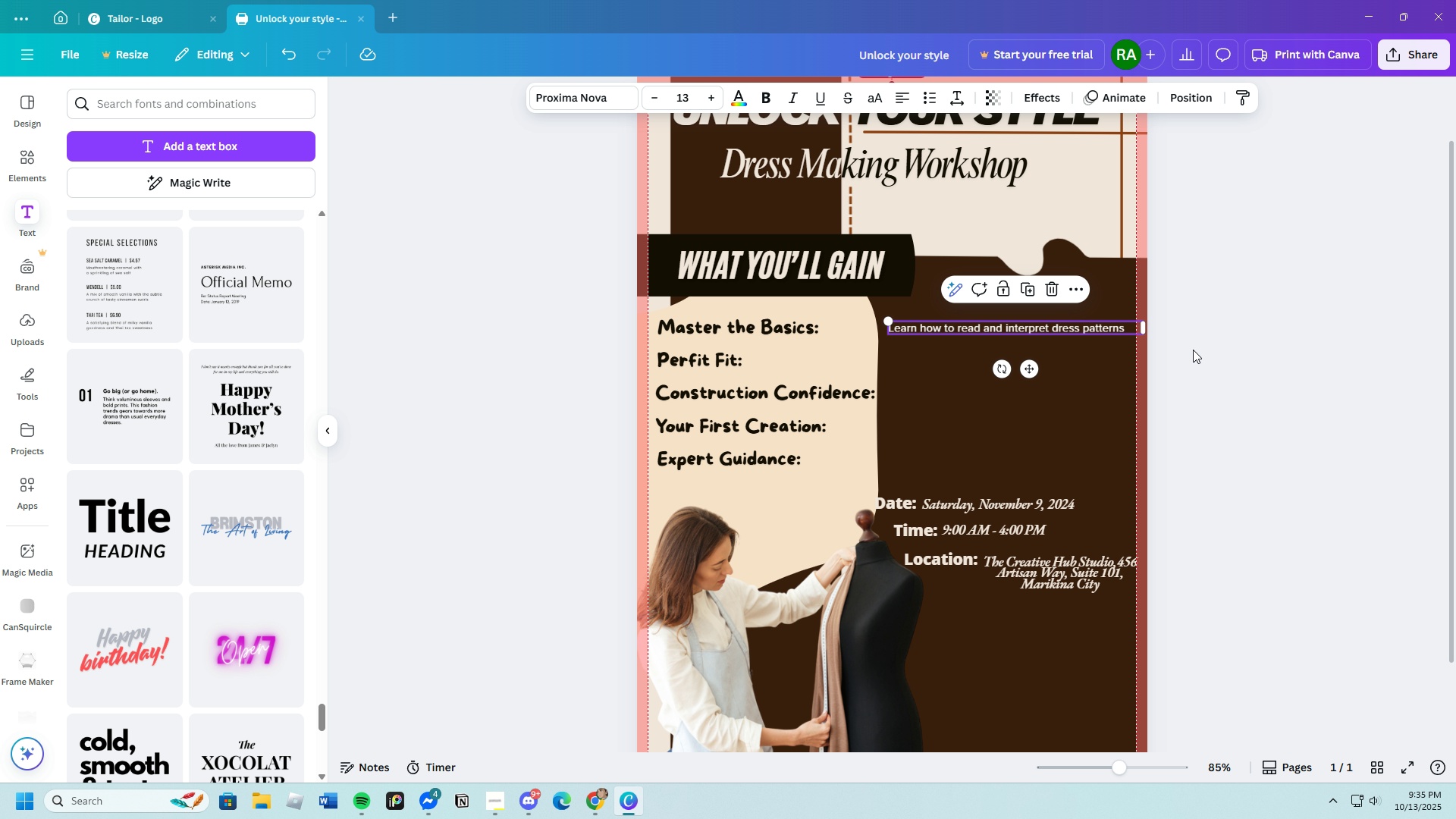 
left_click([1193, 350])
 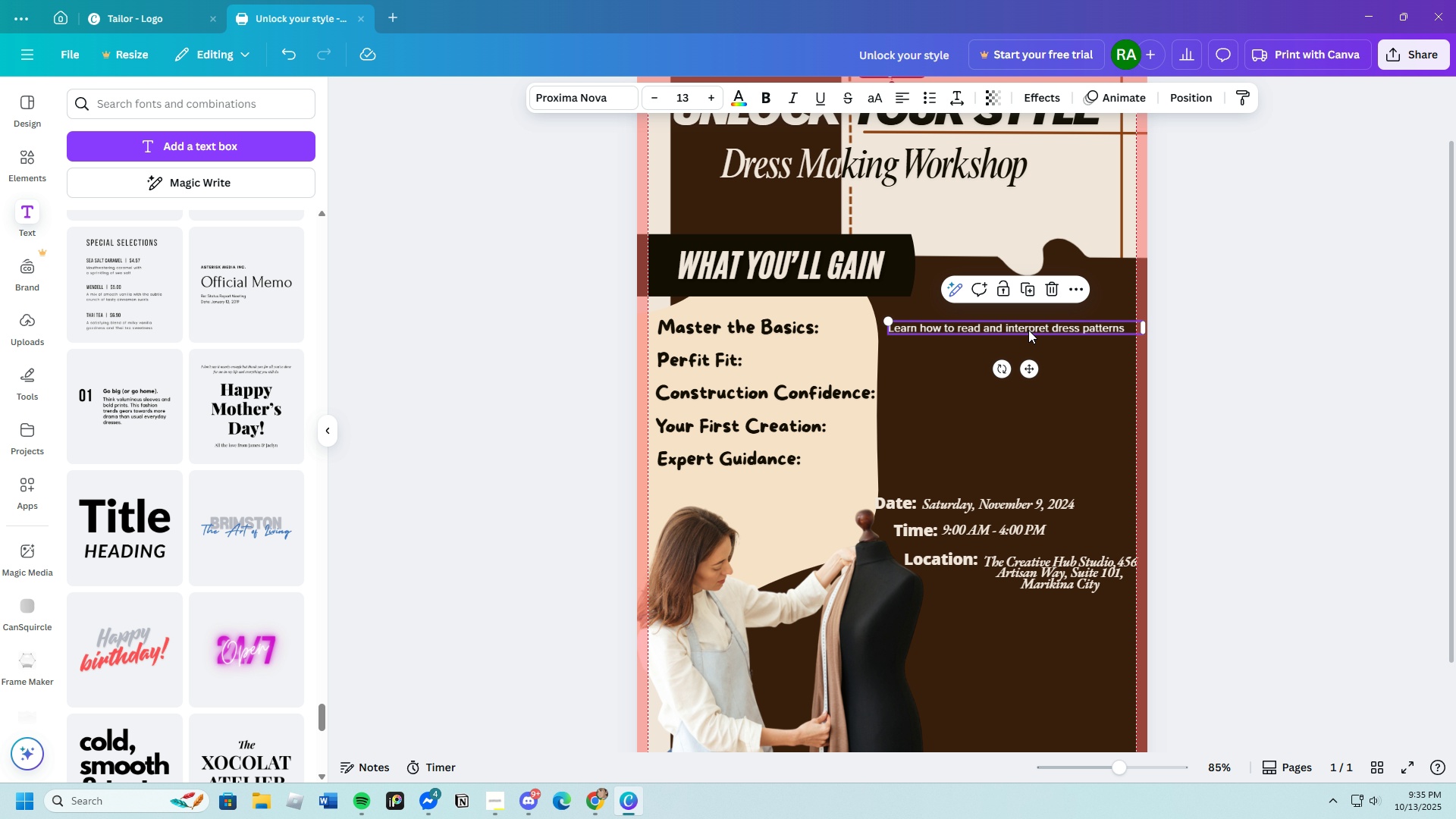 
key(Control+C)
 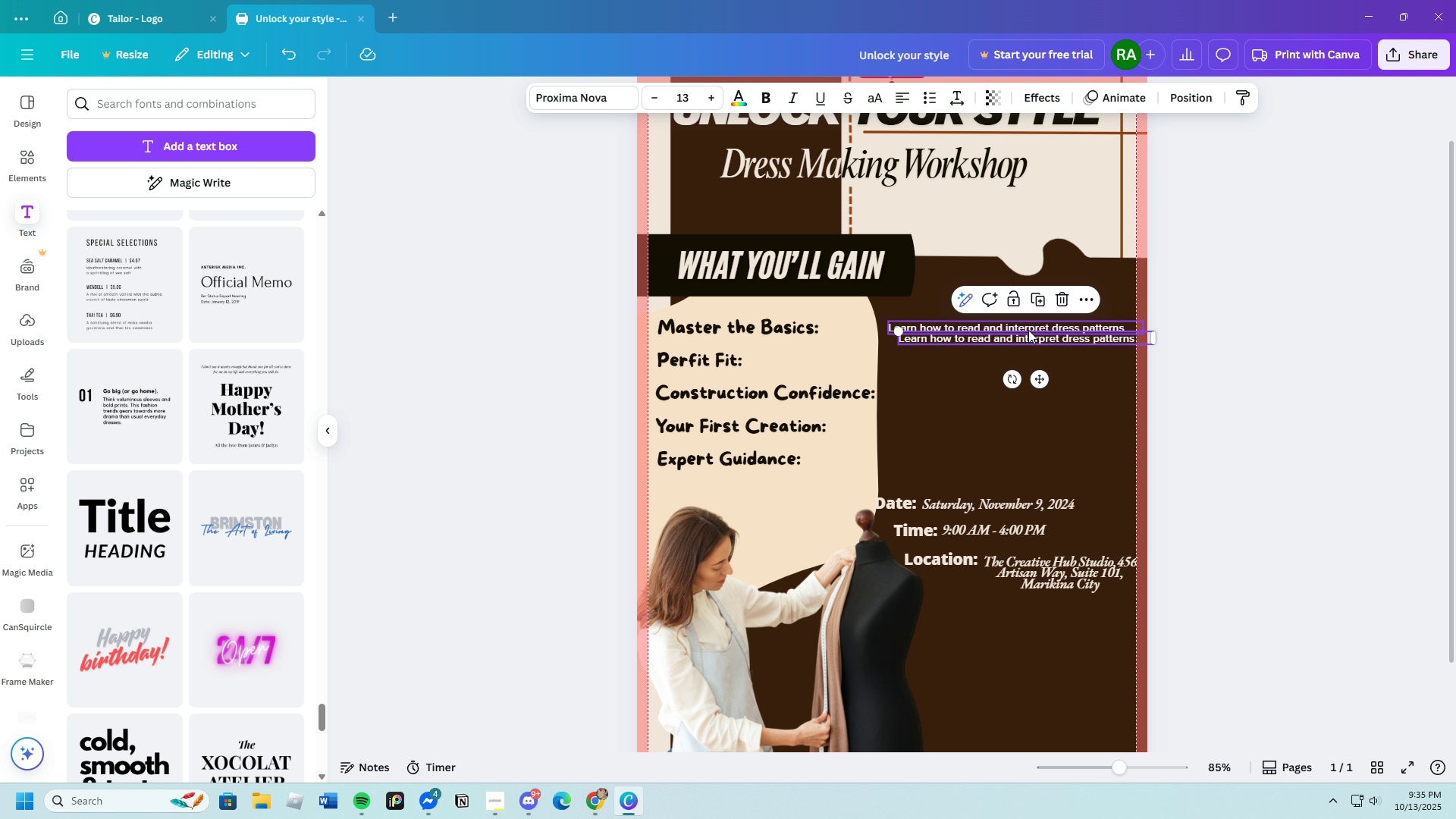 
key(Control+V)
 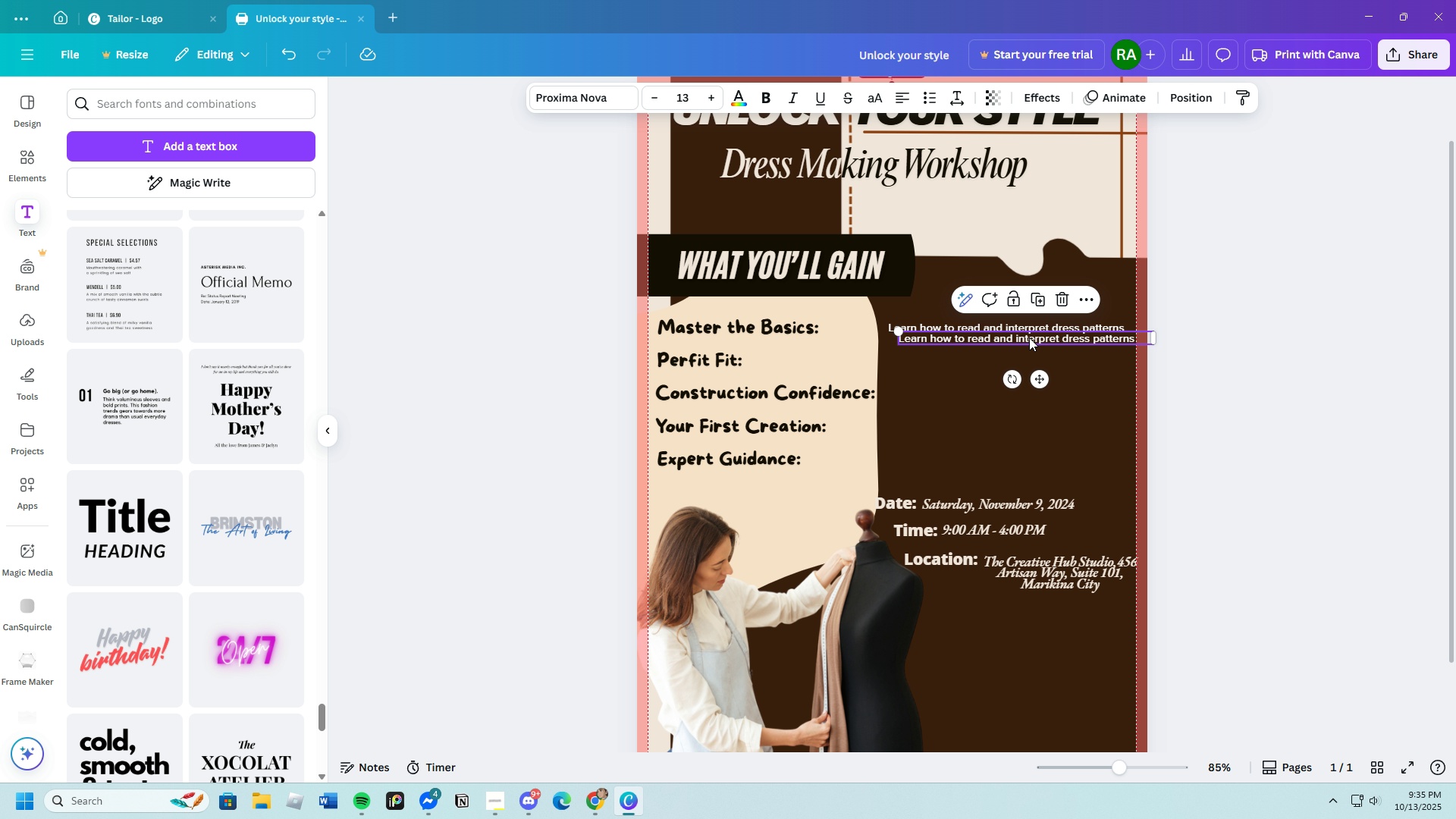 
left_click_drag(start_coordinate=[1029, 336], to_coordinate=[1018, 359])
 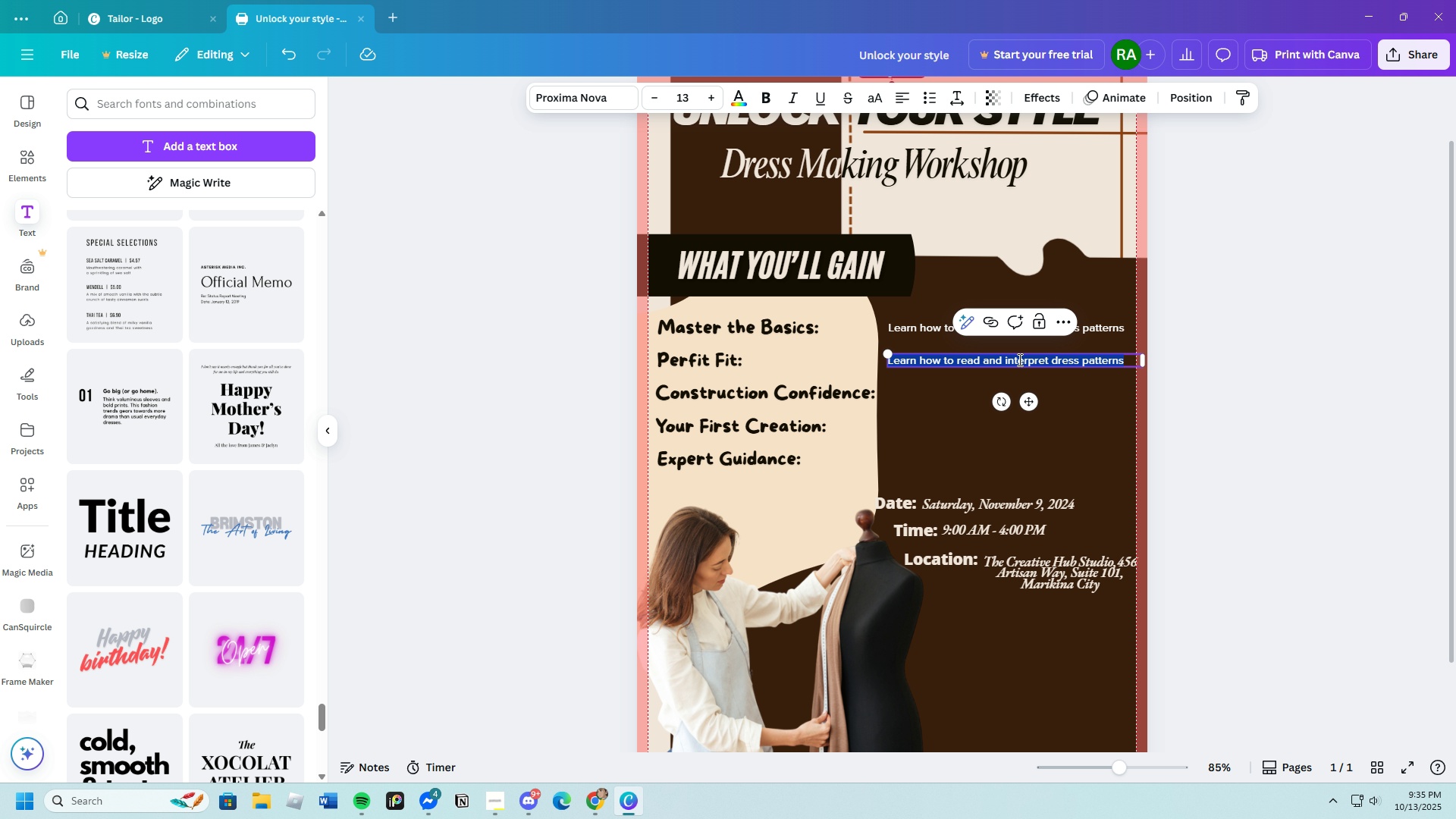 
double_click([1018, 359])
 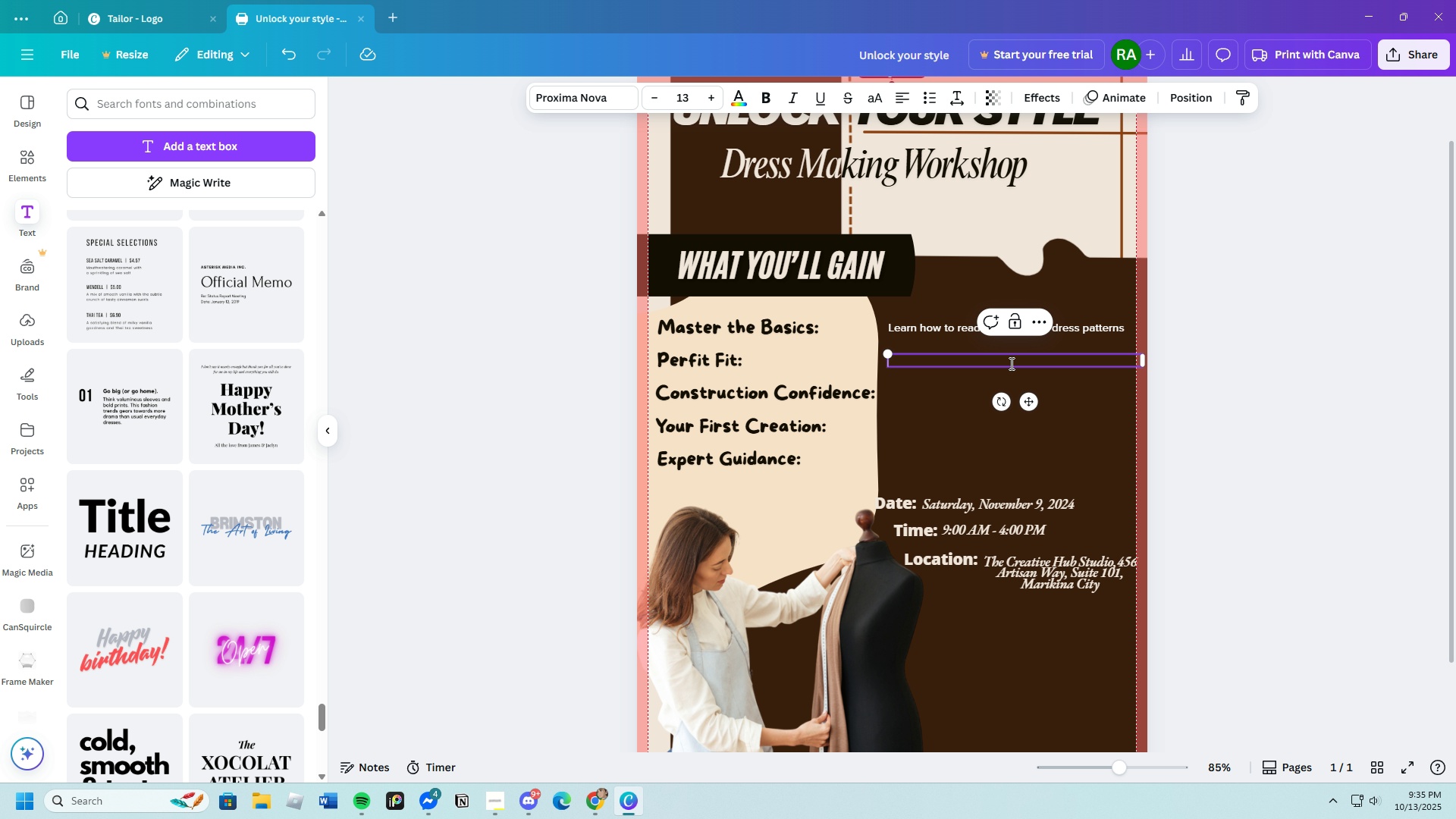 
key(Backspace)
 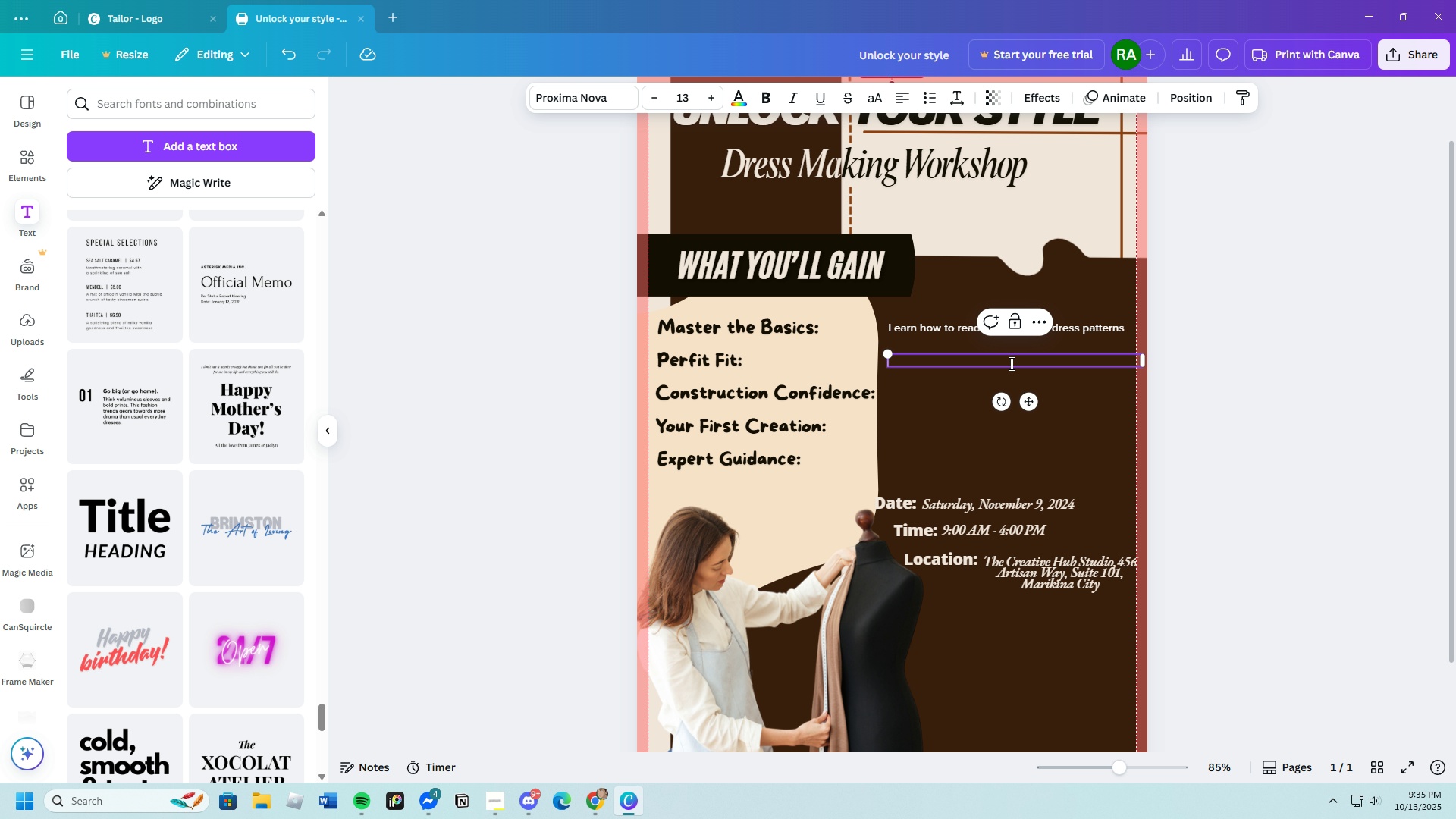 
type(Understand b)
key(Backspace)
type(essetial body measurements.)
 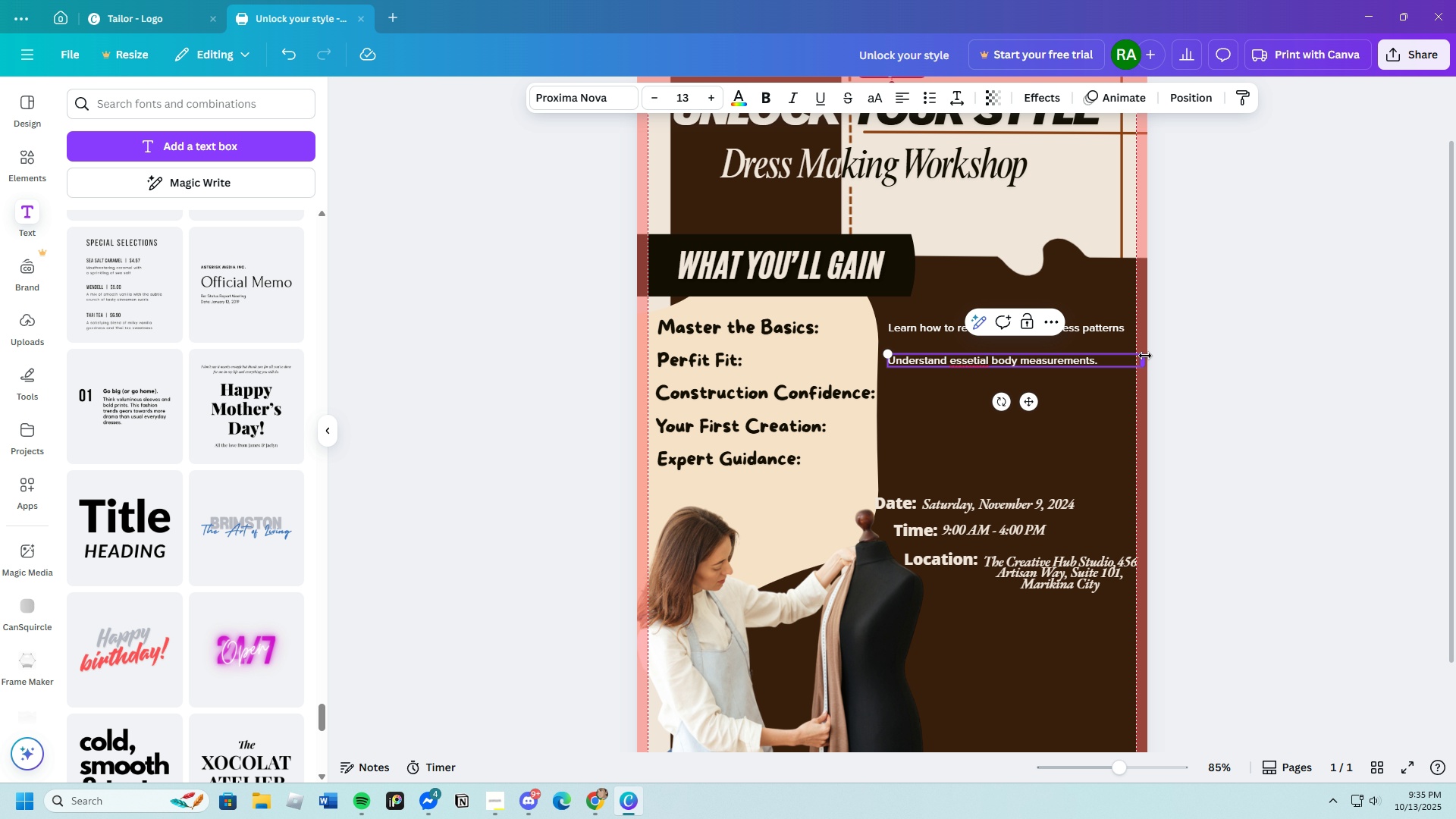 
left_click_drag(start_coordinate=[1145, 356], to_coordinate=[1104, 353])
 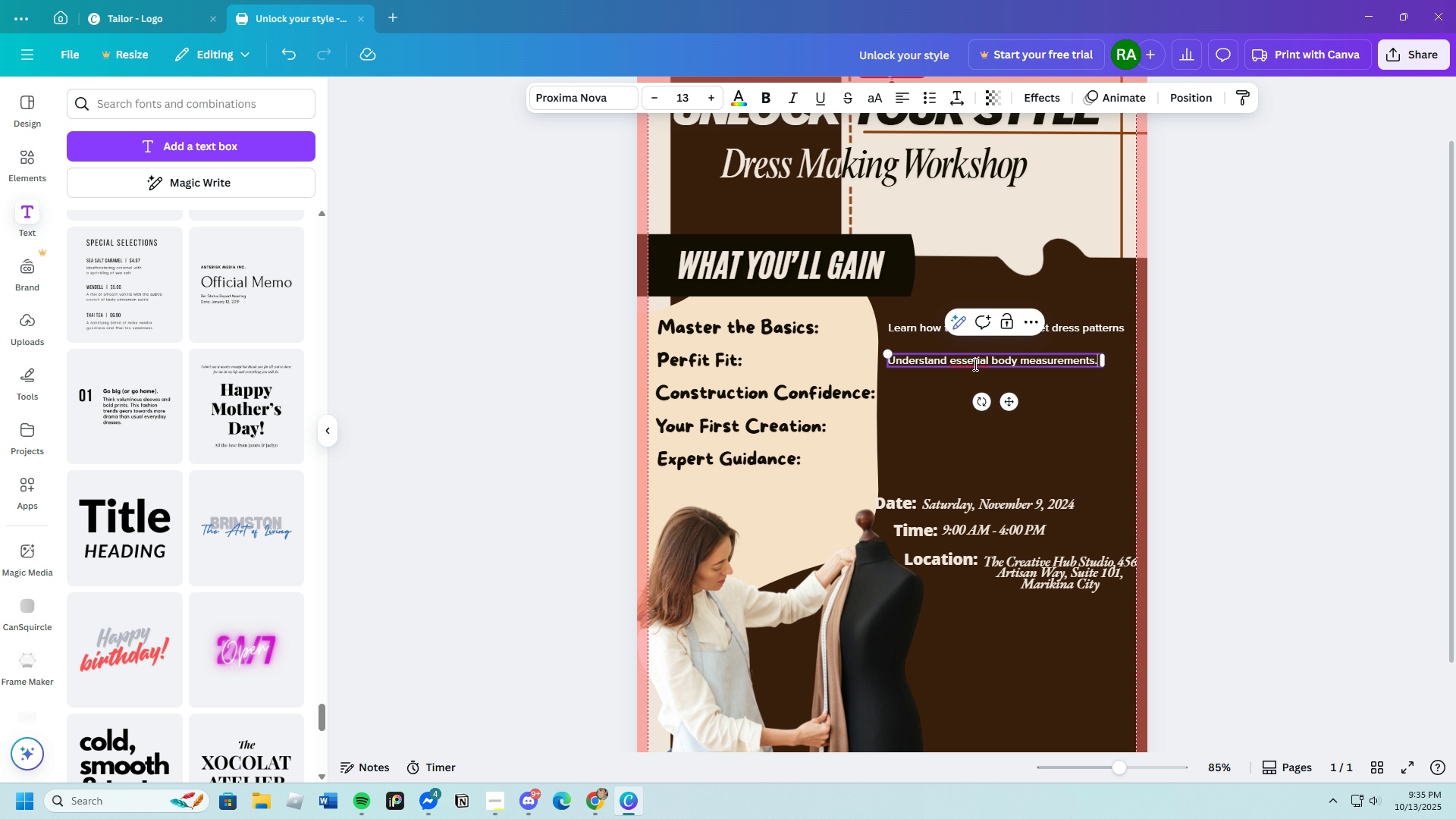 
left_click([973, 364])
 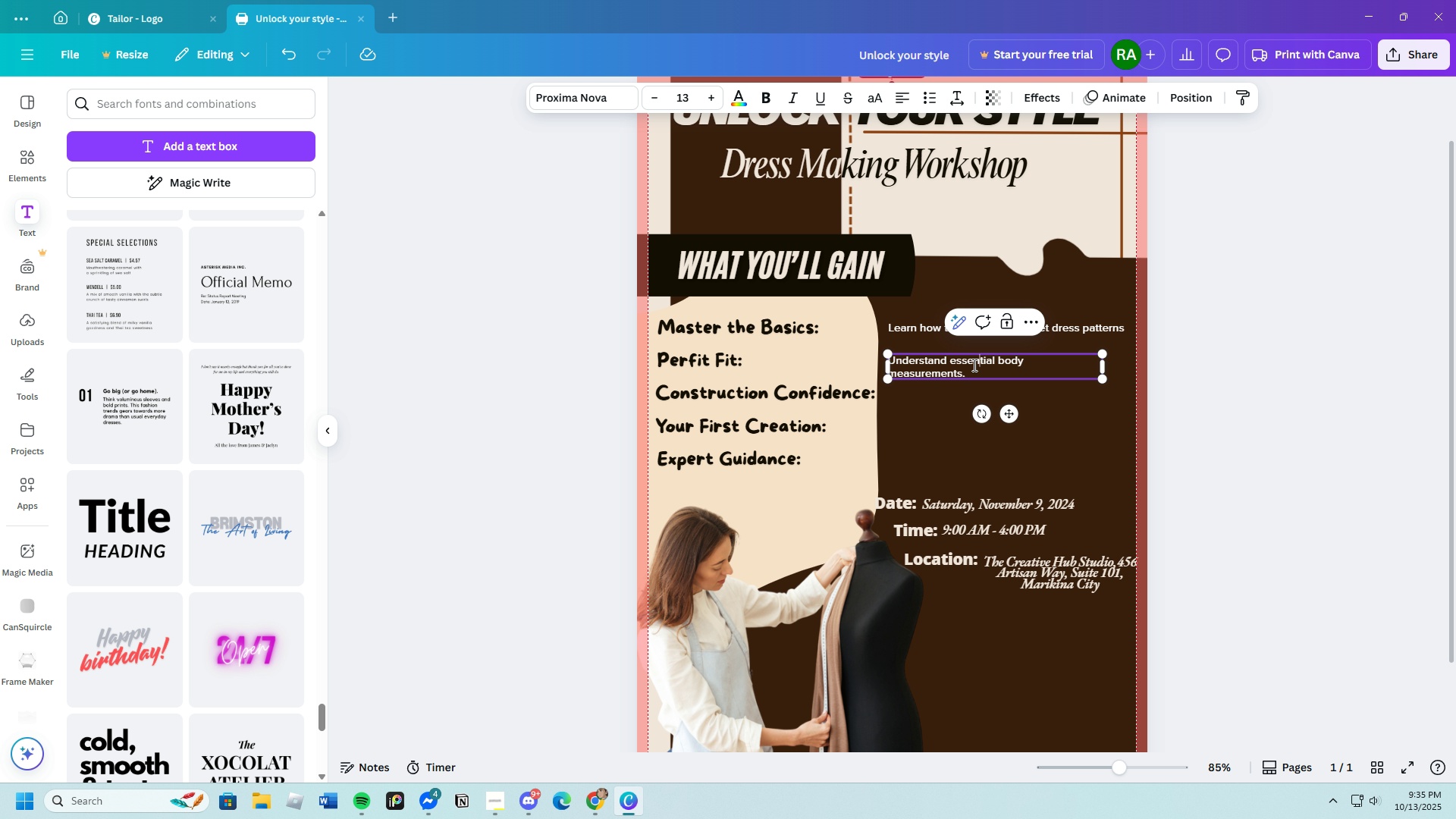 
key(N)
 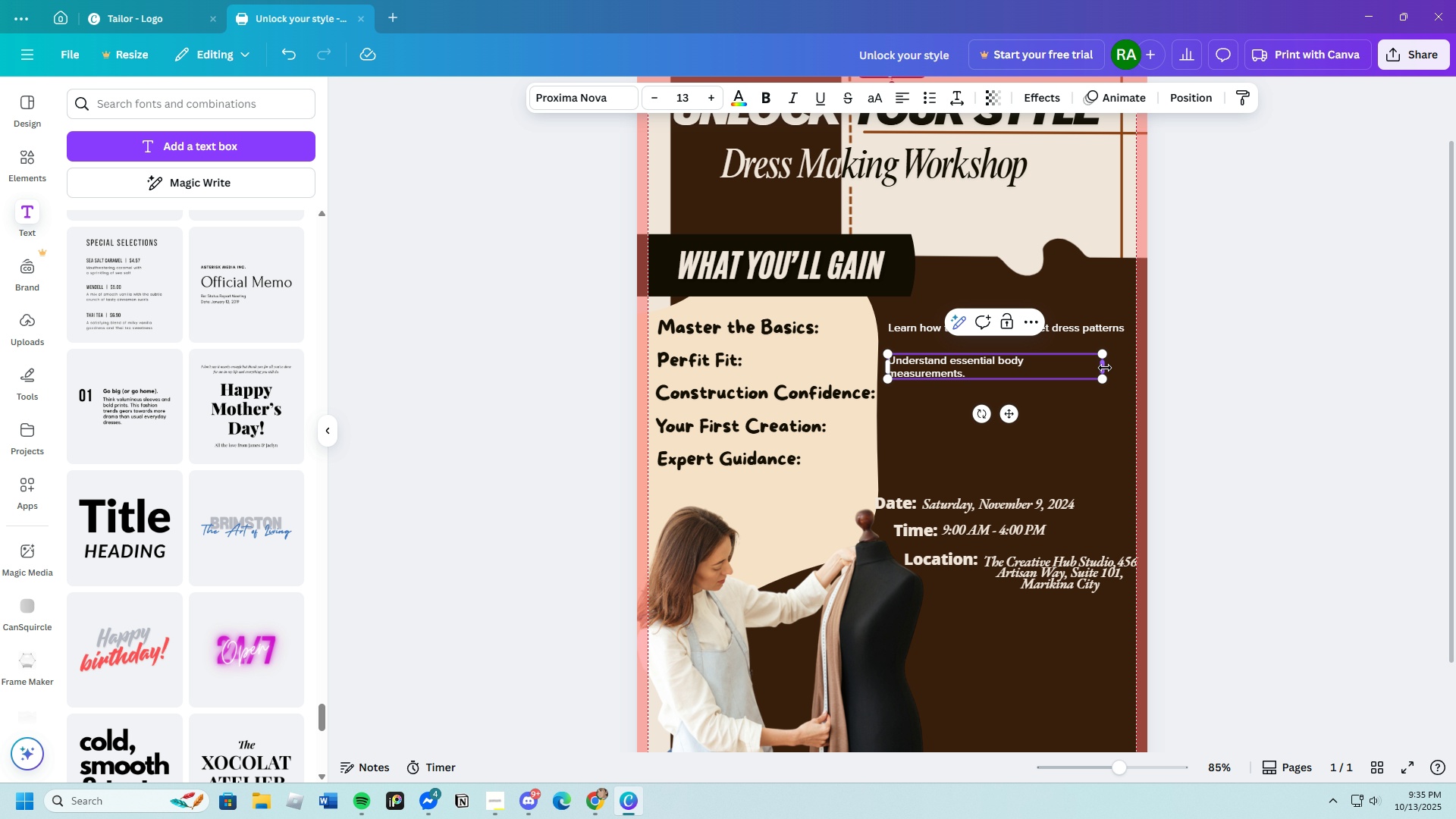 
left_click_drag(start_coordinate=[1106, 367], to_coordinate=[1125, 366])
 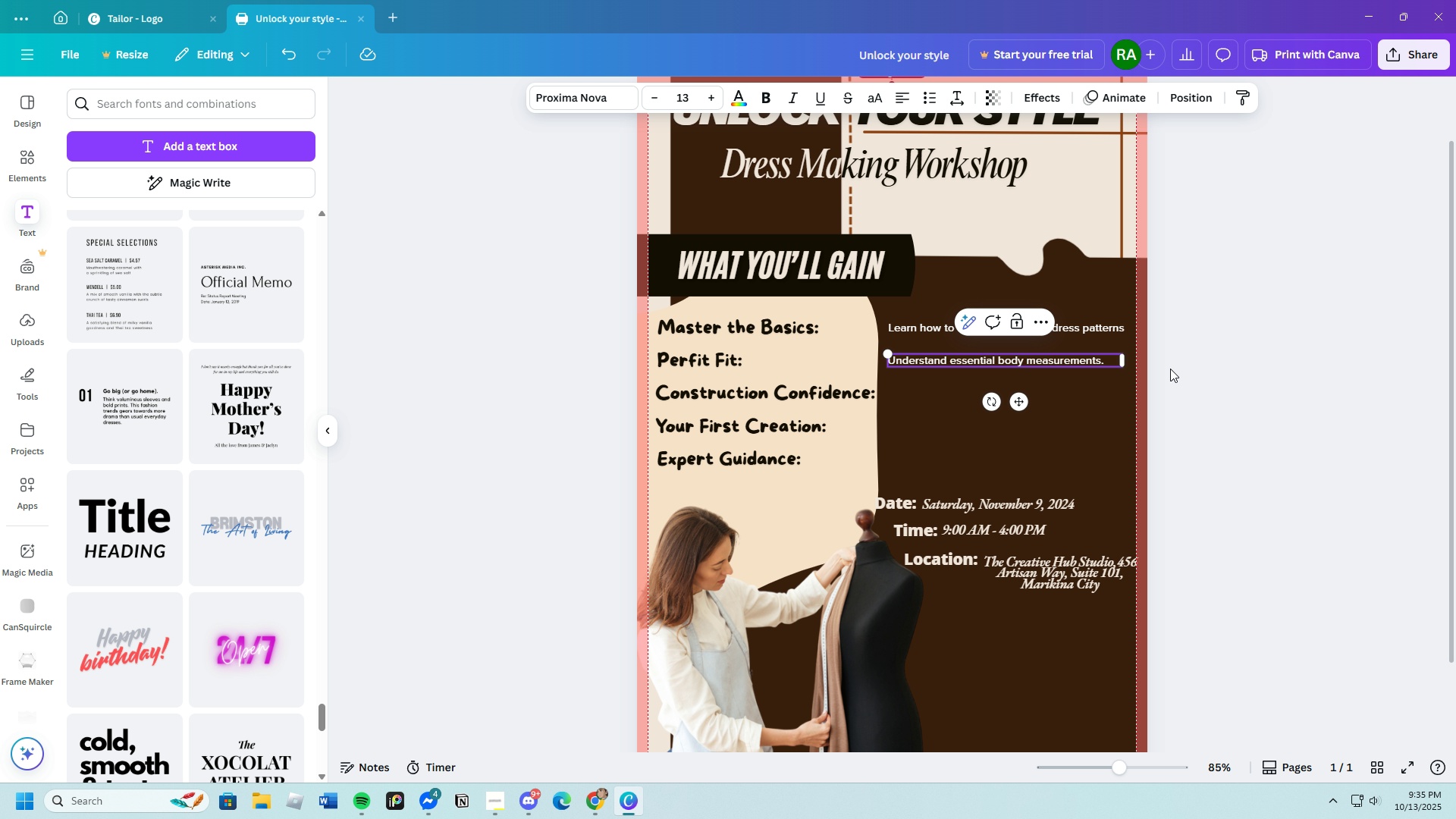 
left_click([1170, 369])
 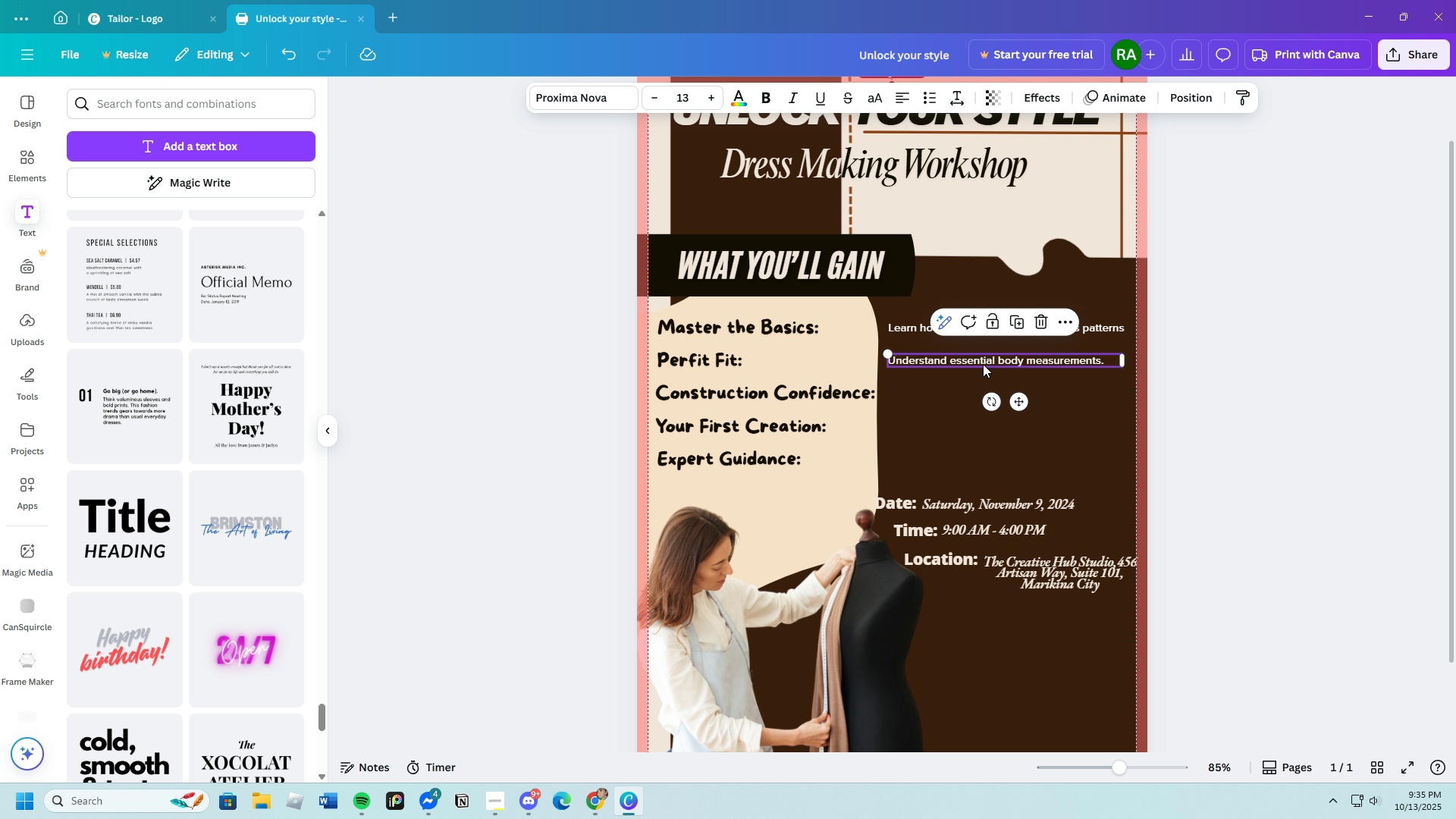 
left_click_drag(start_coordinate=[983, 364], to_coordinate=[985, 358])
 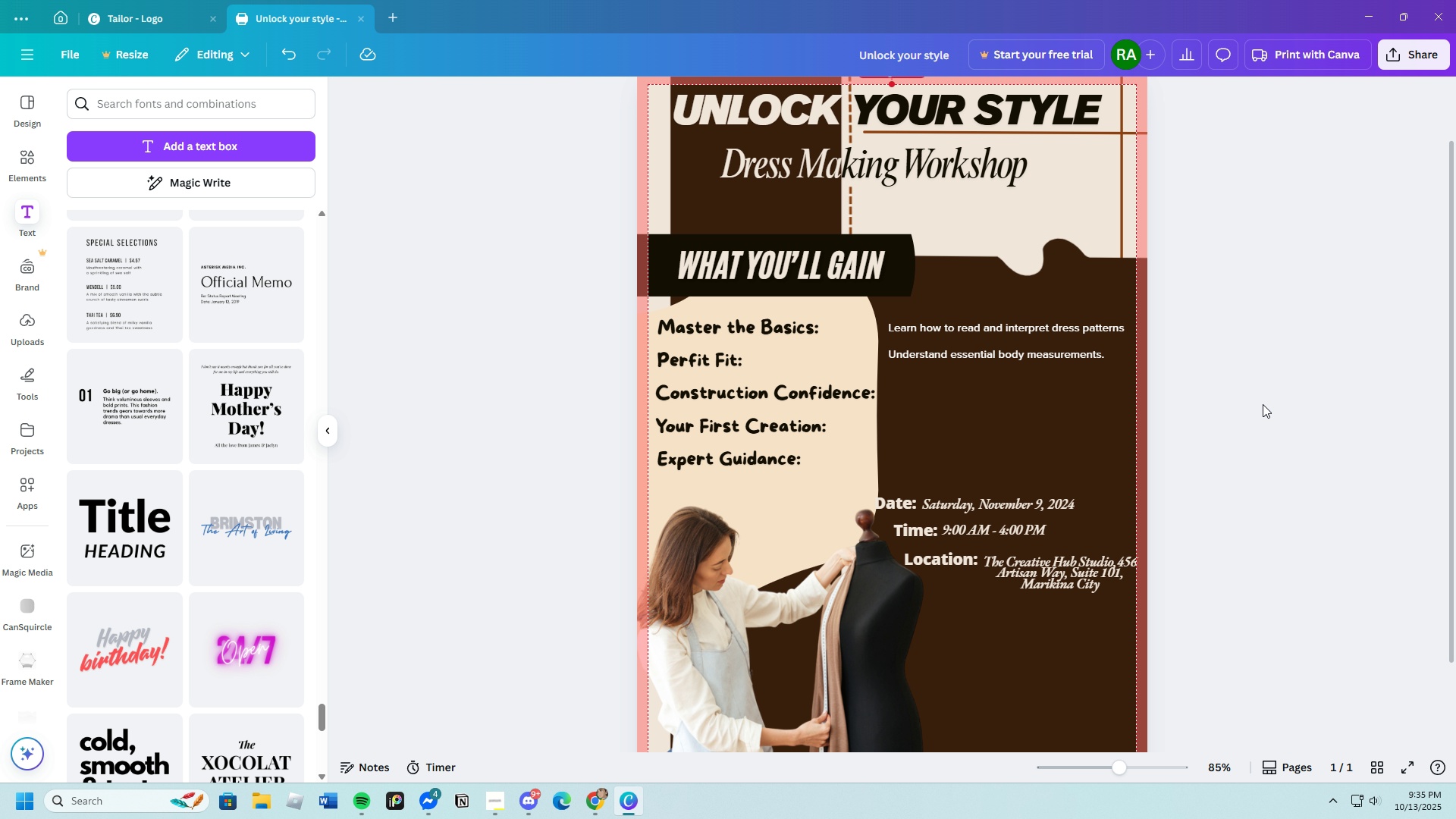 
left_click([1037, 356])
 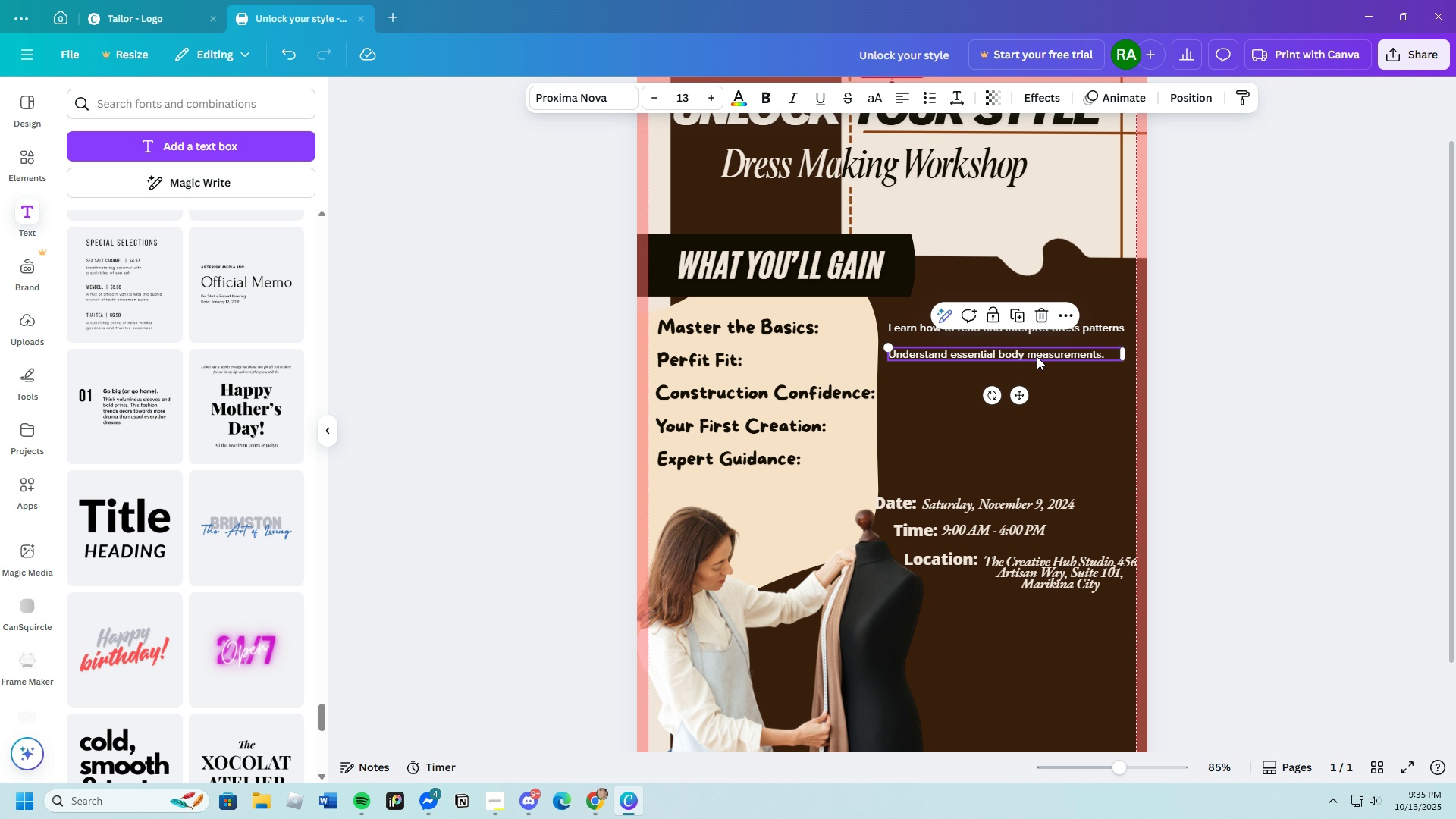 
key(Control+C)
 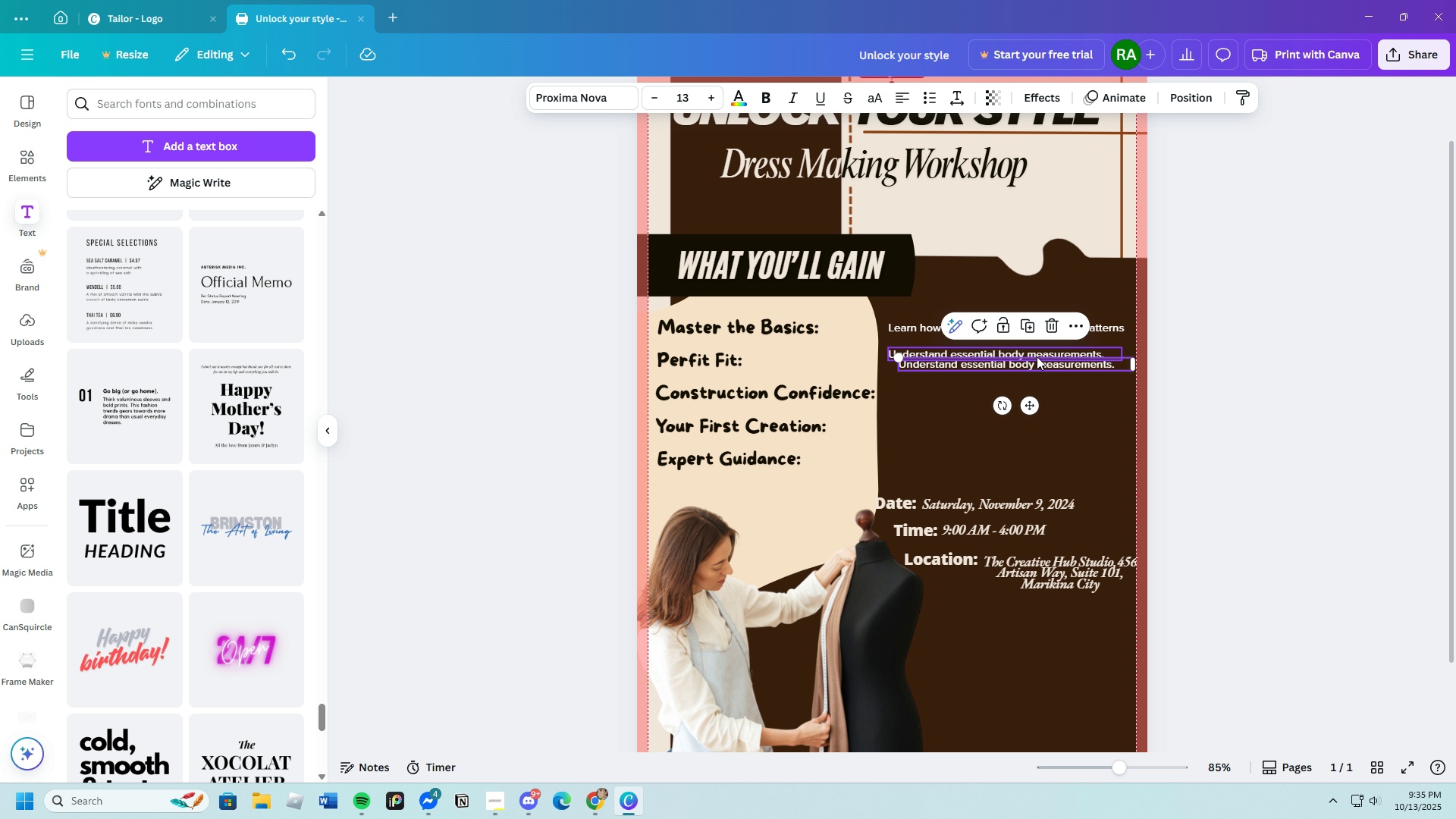 
key(Control+V)
 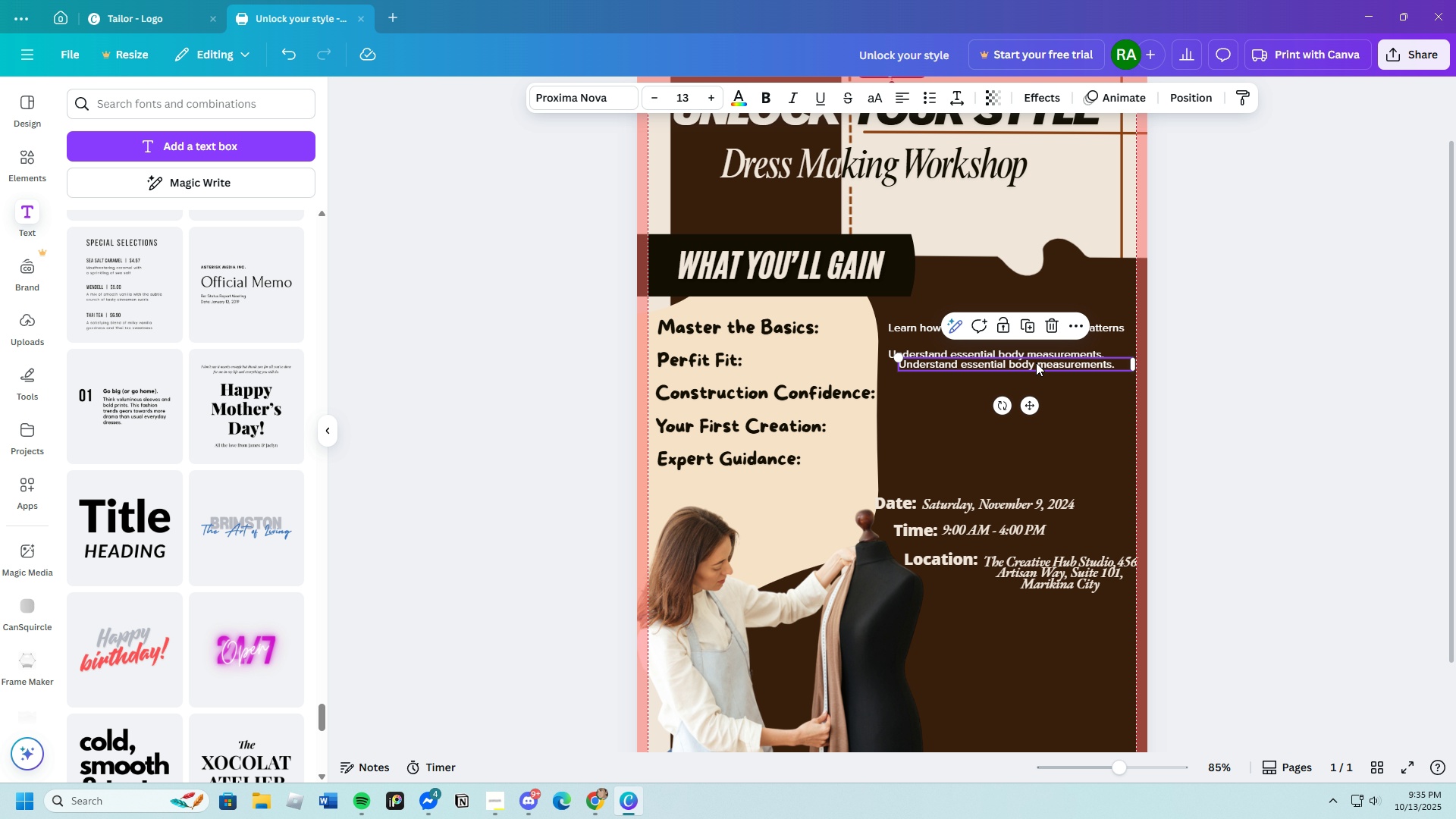 
left_click_drag(start_coordinate=[1036, 362], to_coordinate=[1031, 391])
 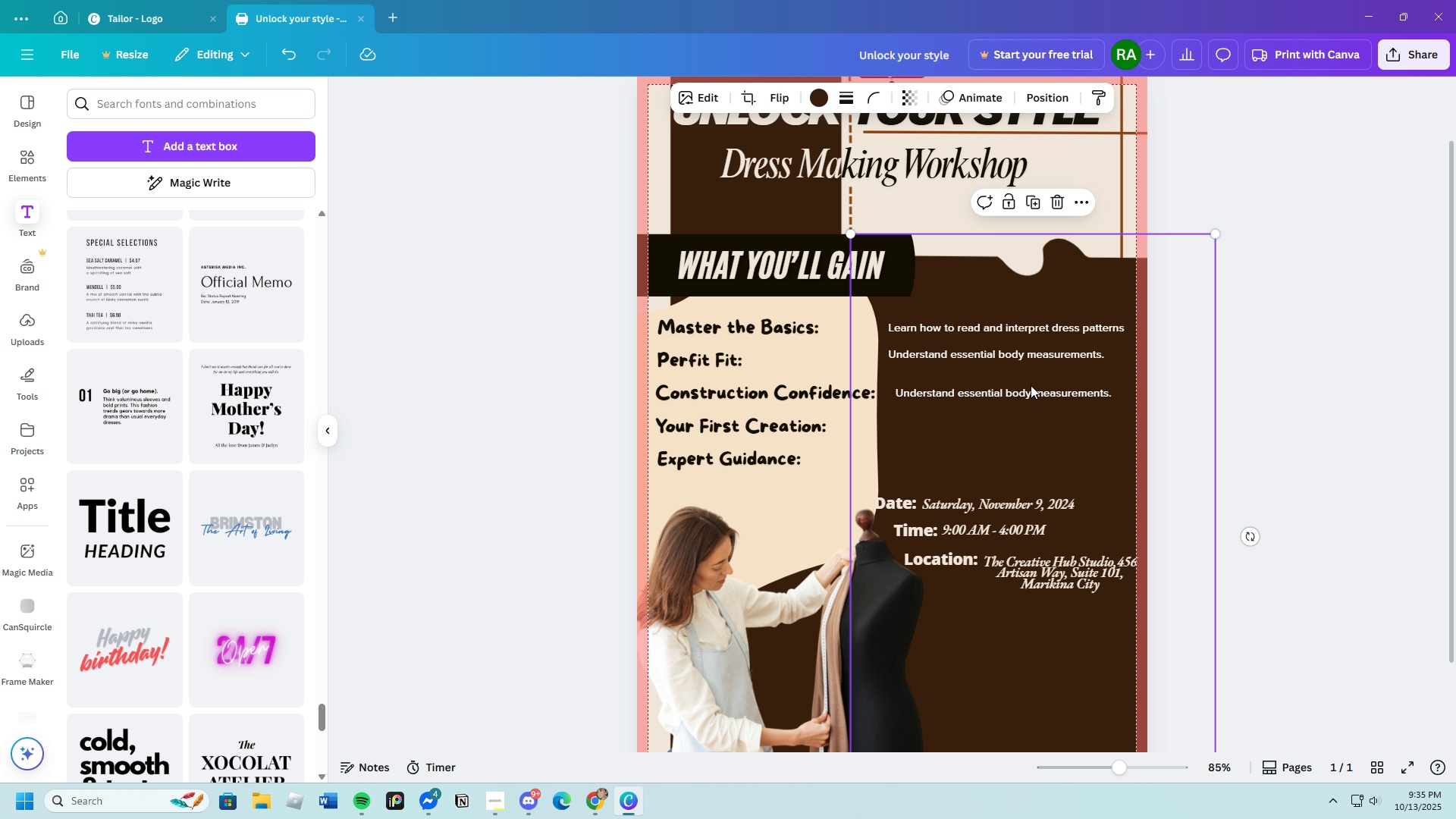 
double_click([1032, 390])
 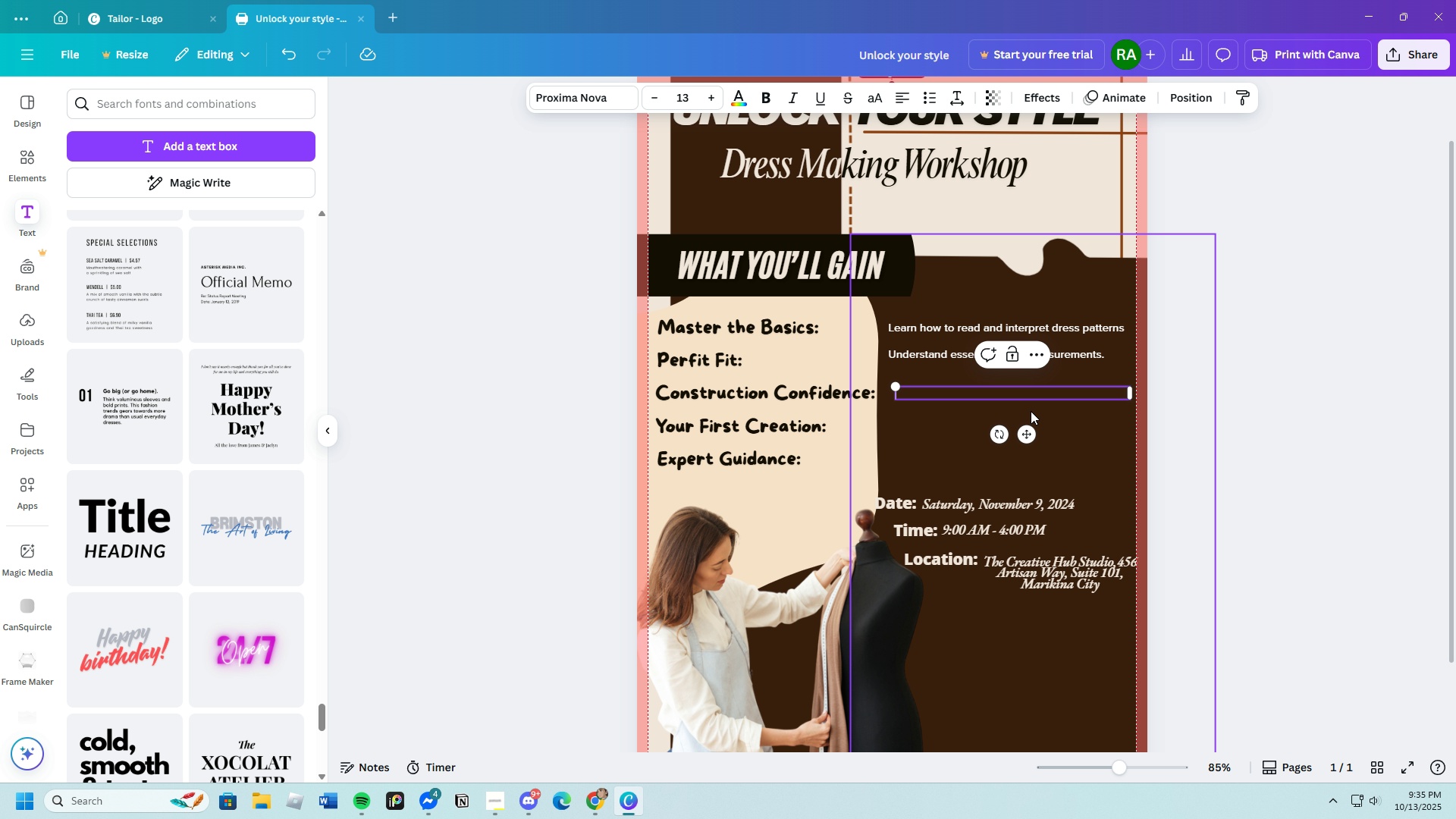 
key(Backspace)
type(Practice fundamental techniques)
 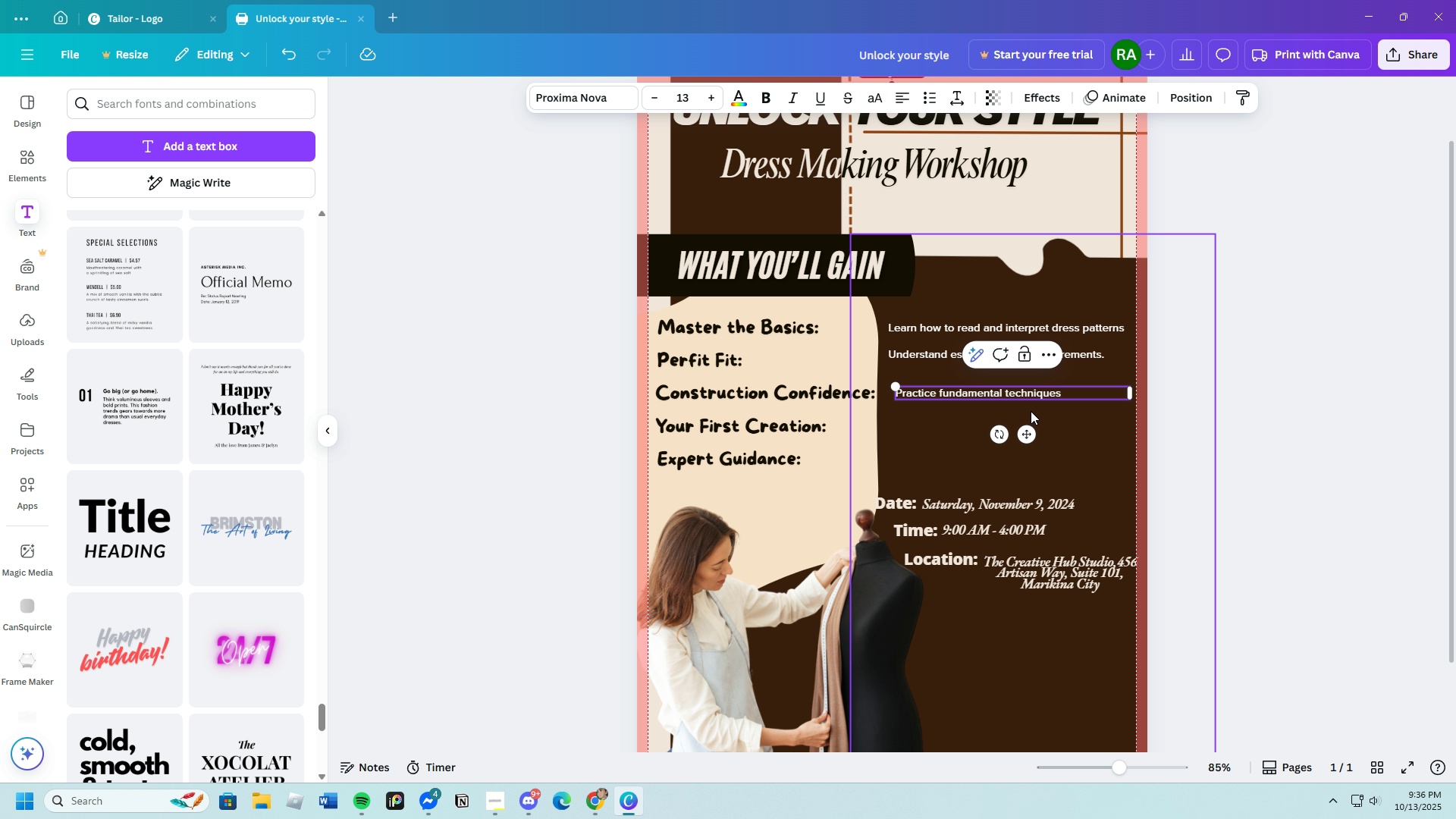 
left_click([1078, 441])
 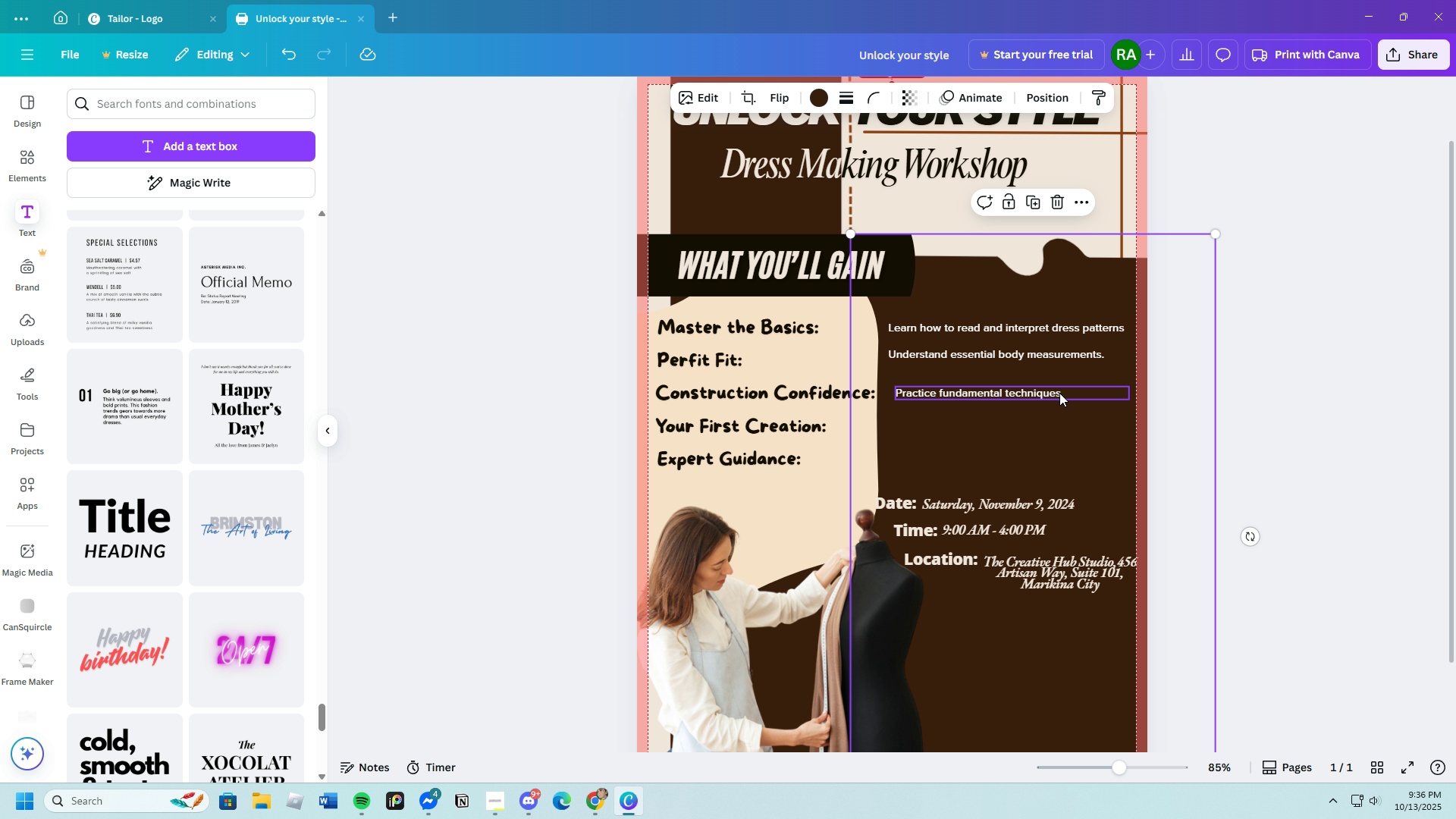 
left_click([1059, 393])
 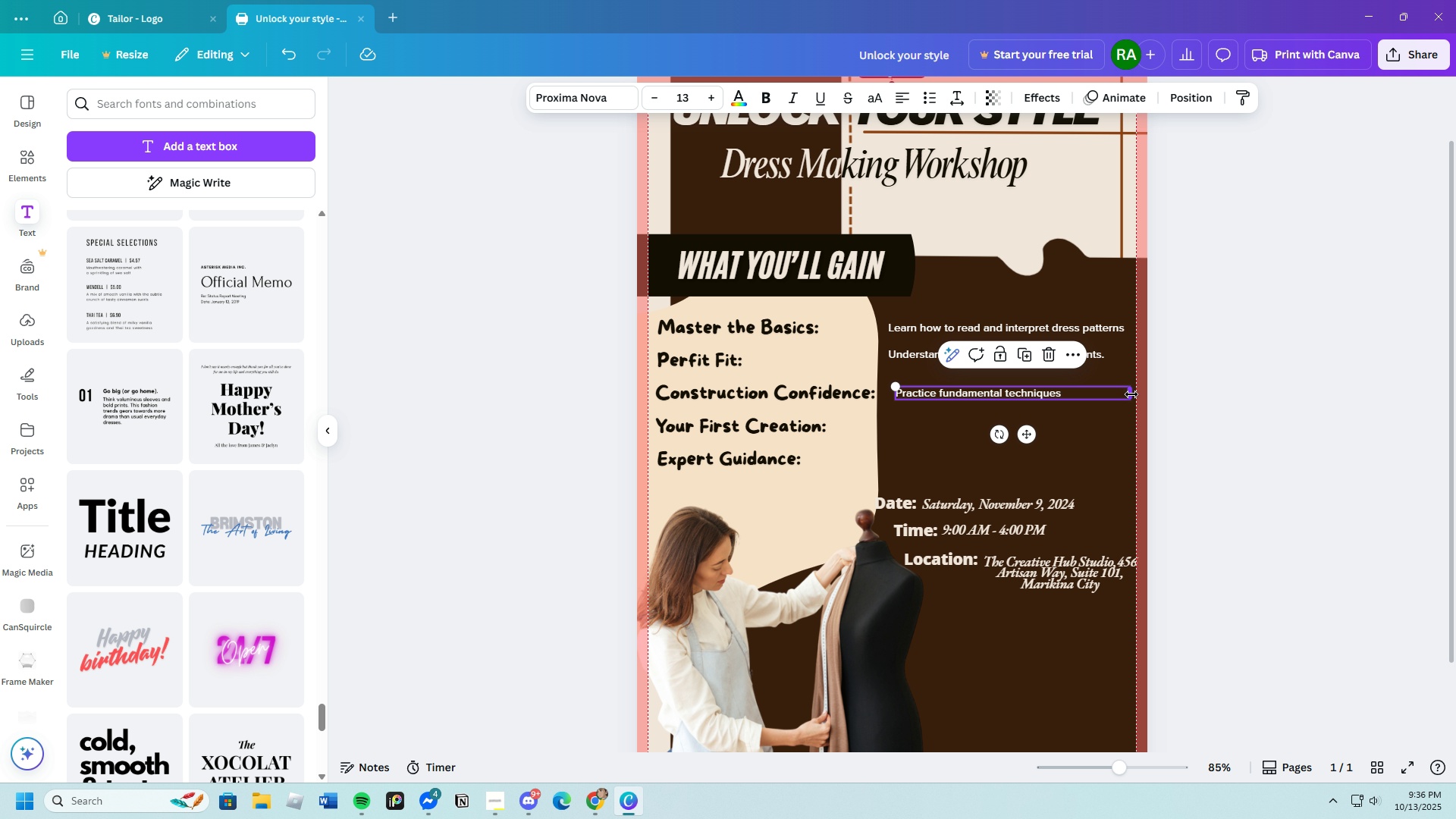 
left_click_drag(start_coordinate=[1131, 394], to_coordinate=[1075, 396])
 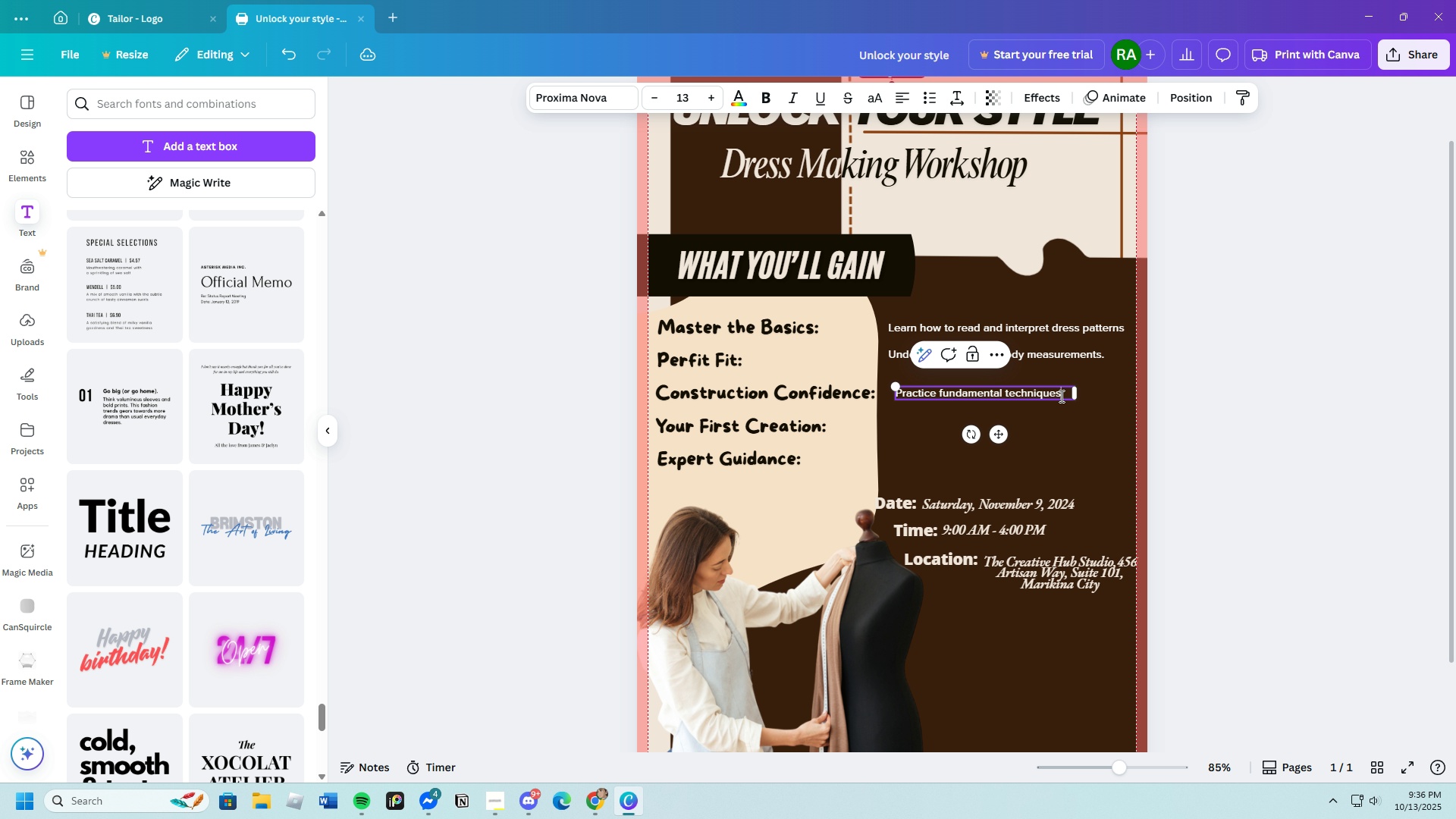 
left_click([1060, 396])
 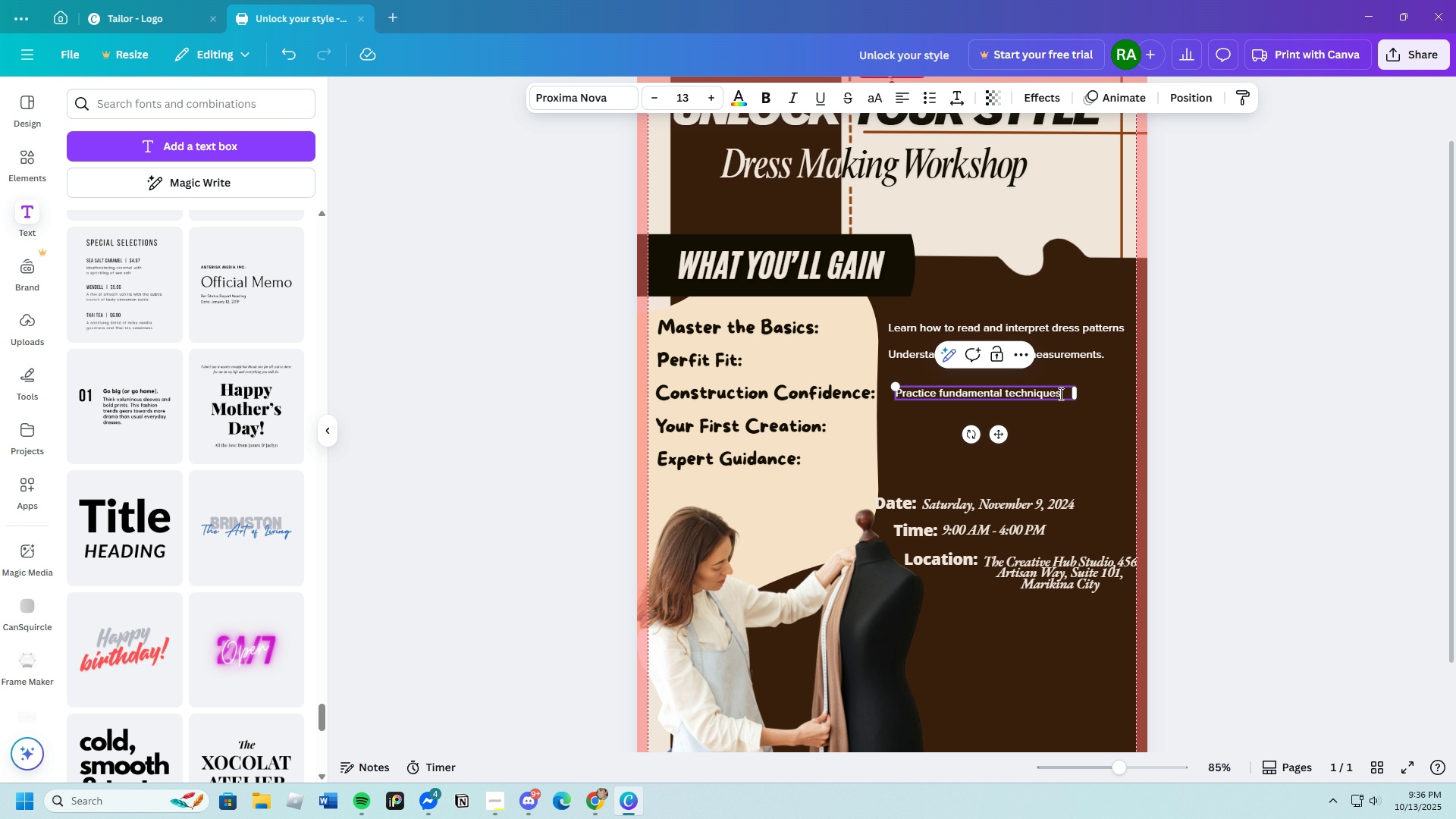 
wait(13.34)
 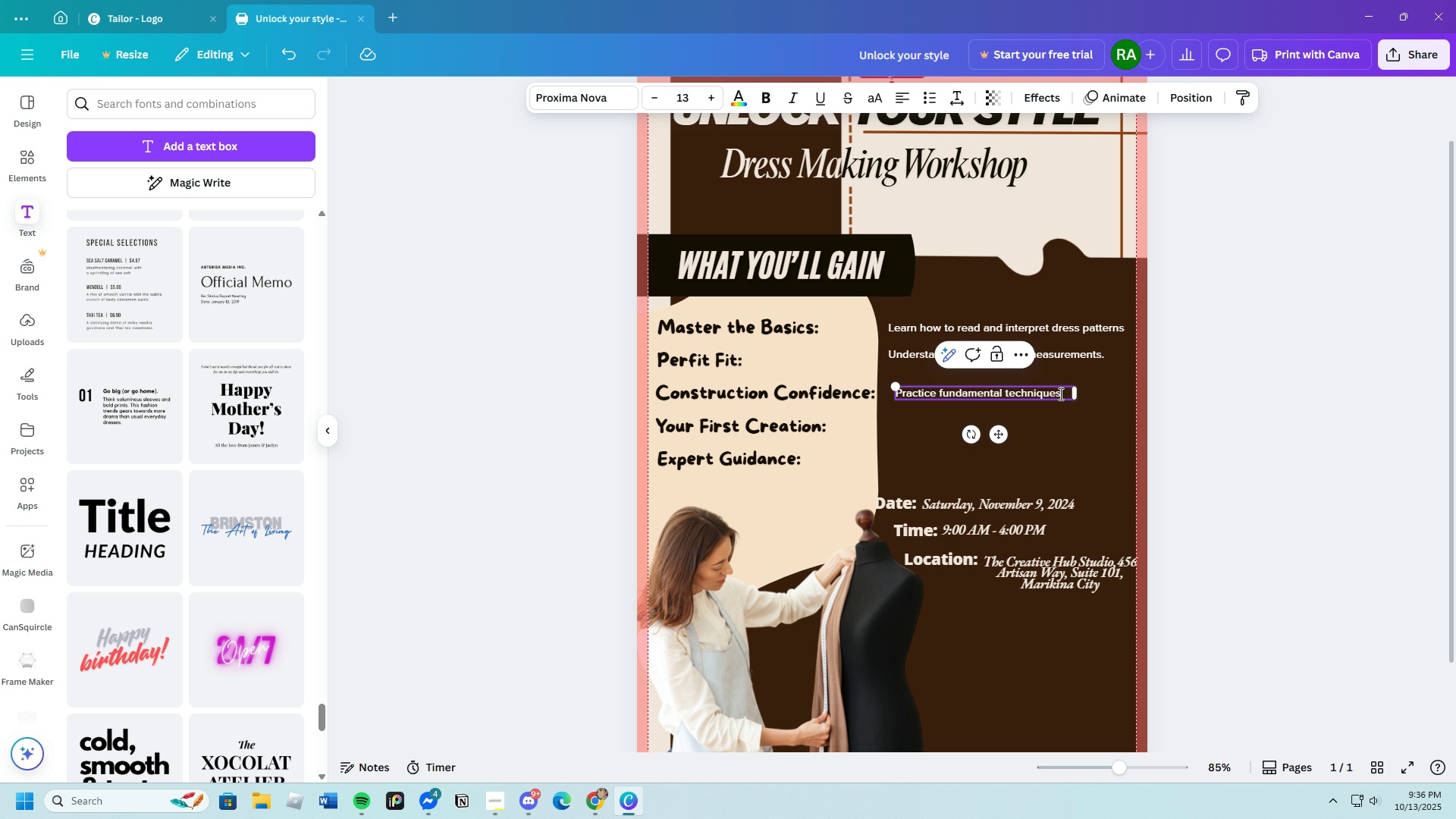 
type( like )
 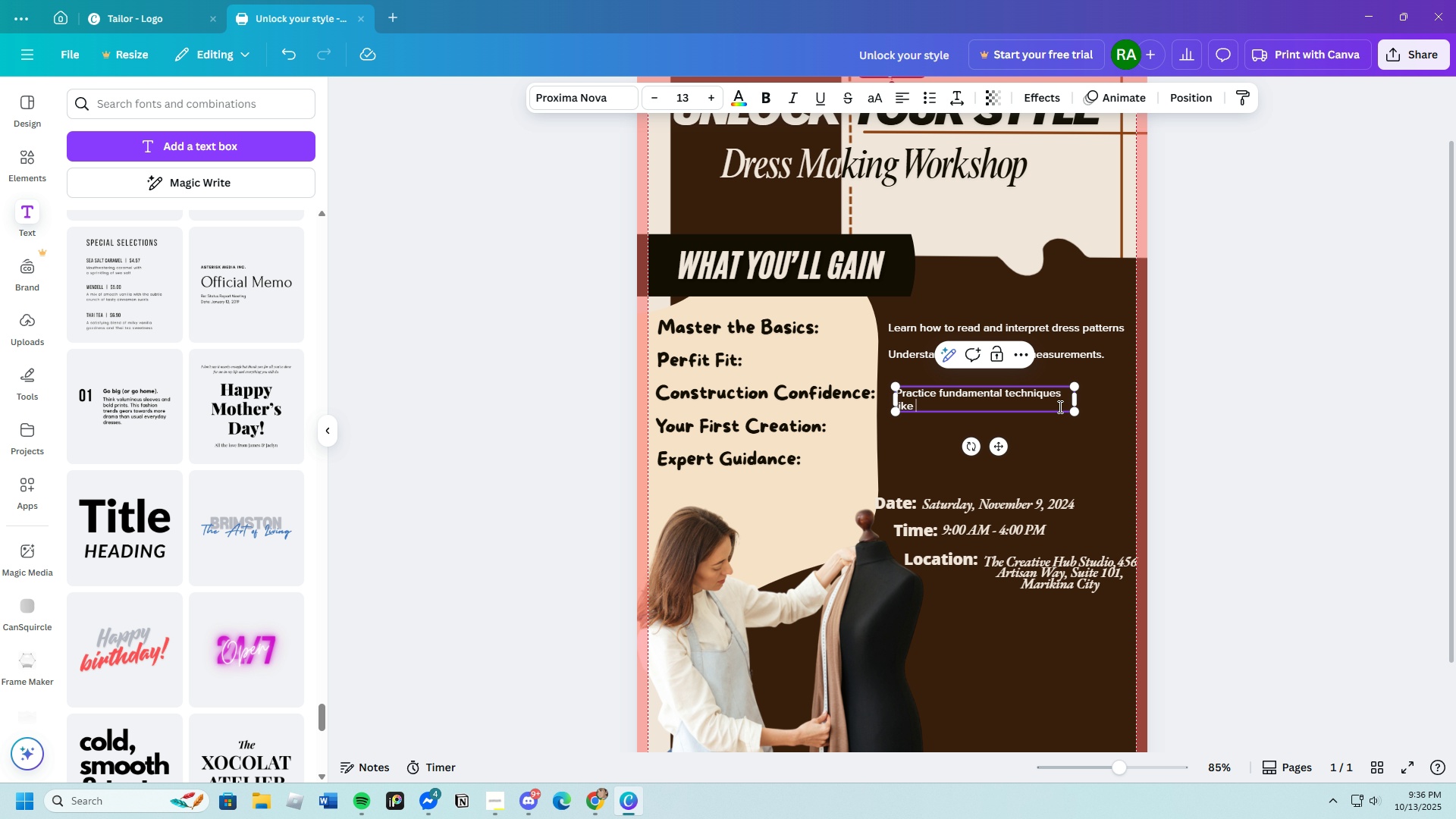 
wait(6.86)
 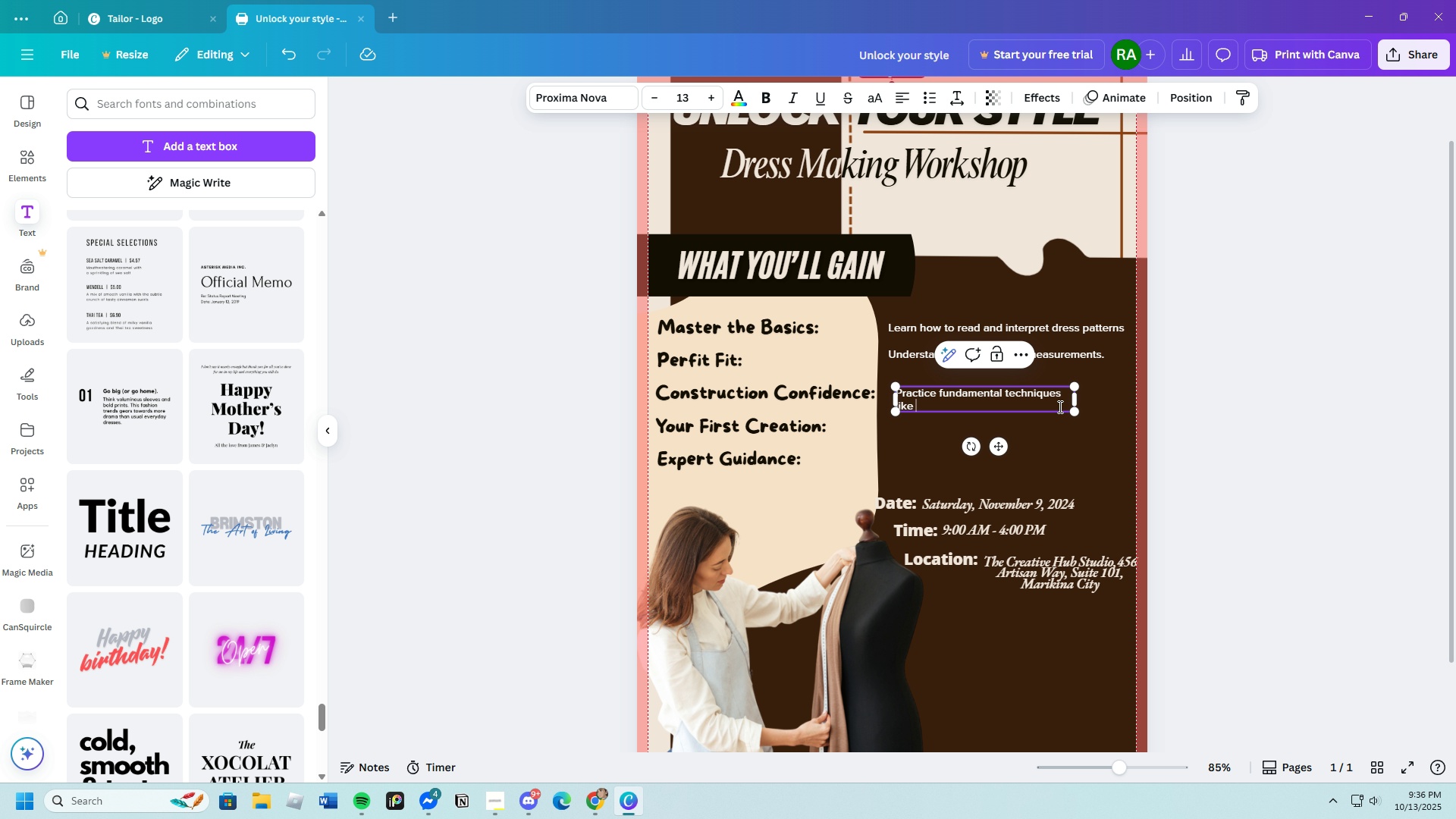 
type(cutting fabrics)
 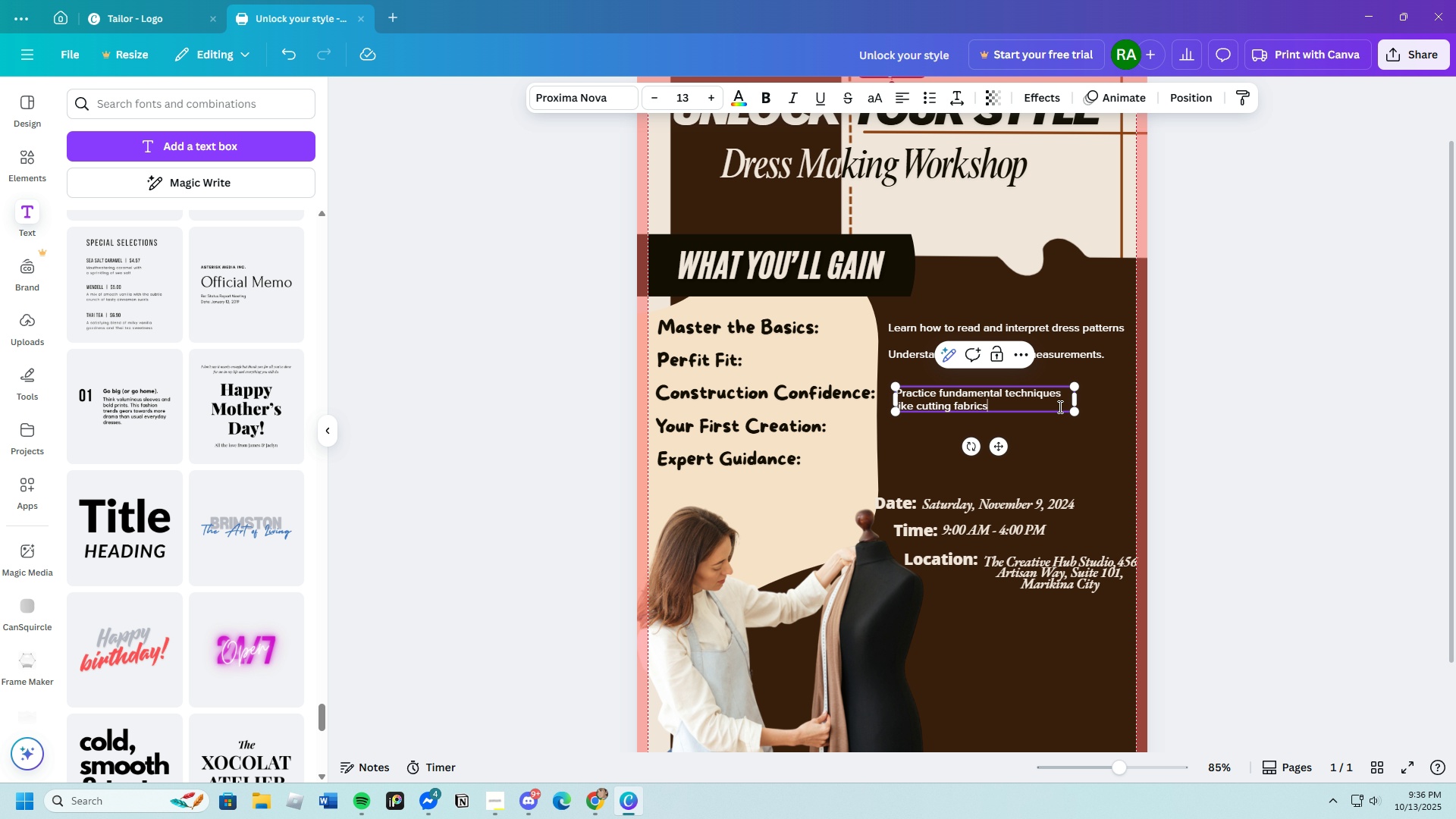 
key(Backspace)
key(Backspace)
type(c, sewing seams, and installing zipperds)
key(Backspace)
type(.)
 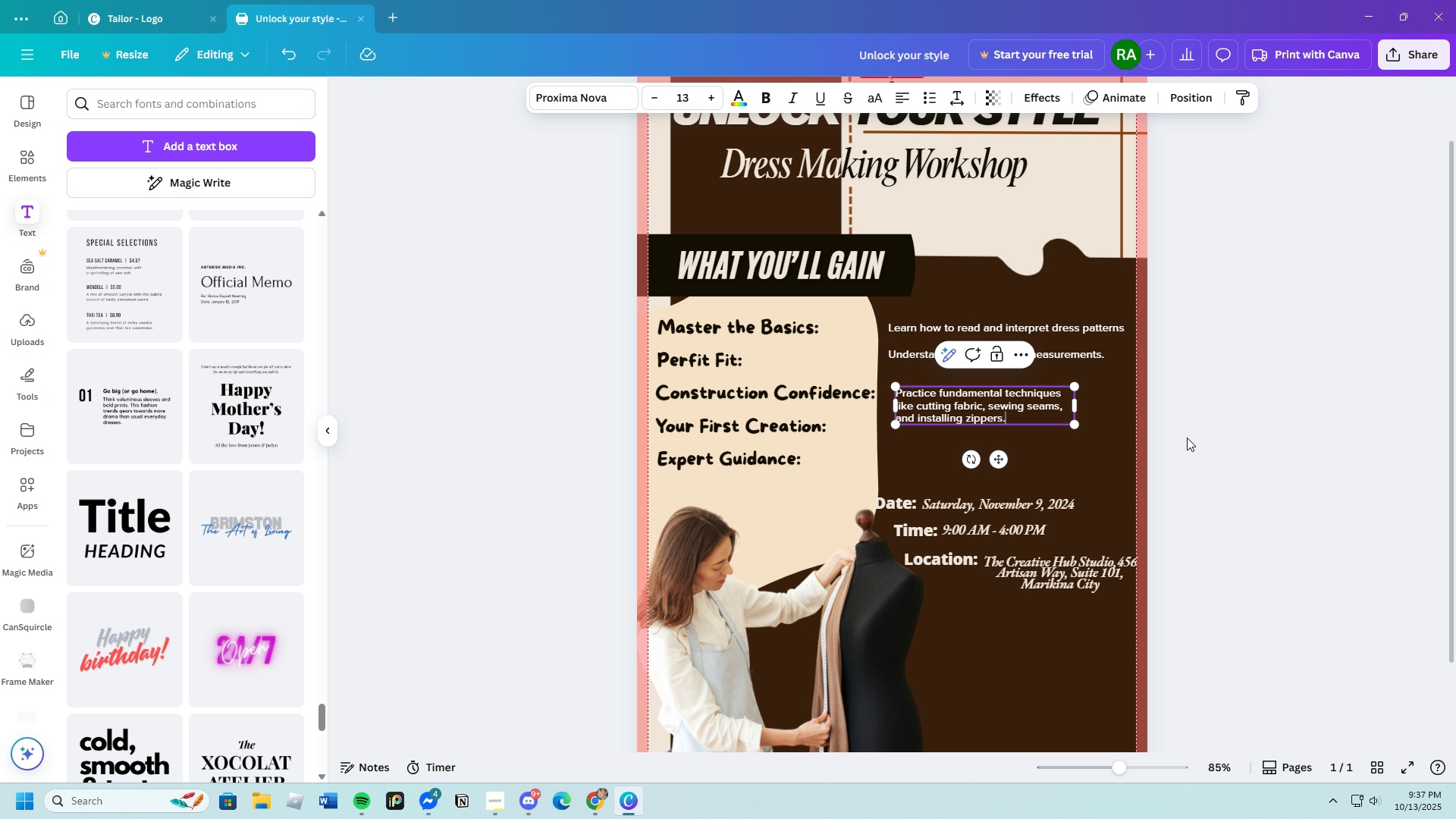 
left_click([1198, 437])
 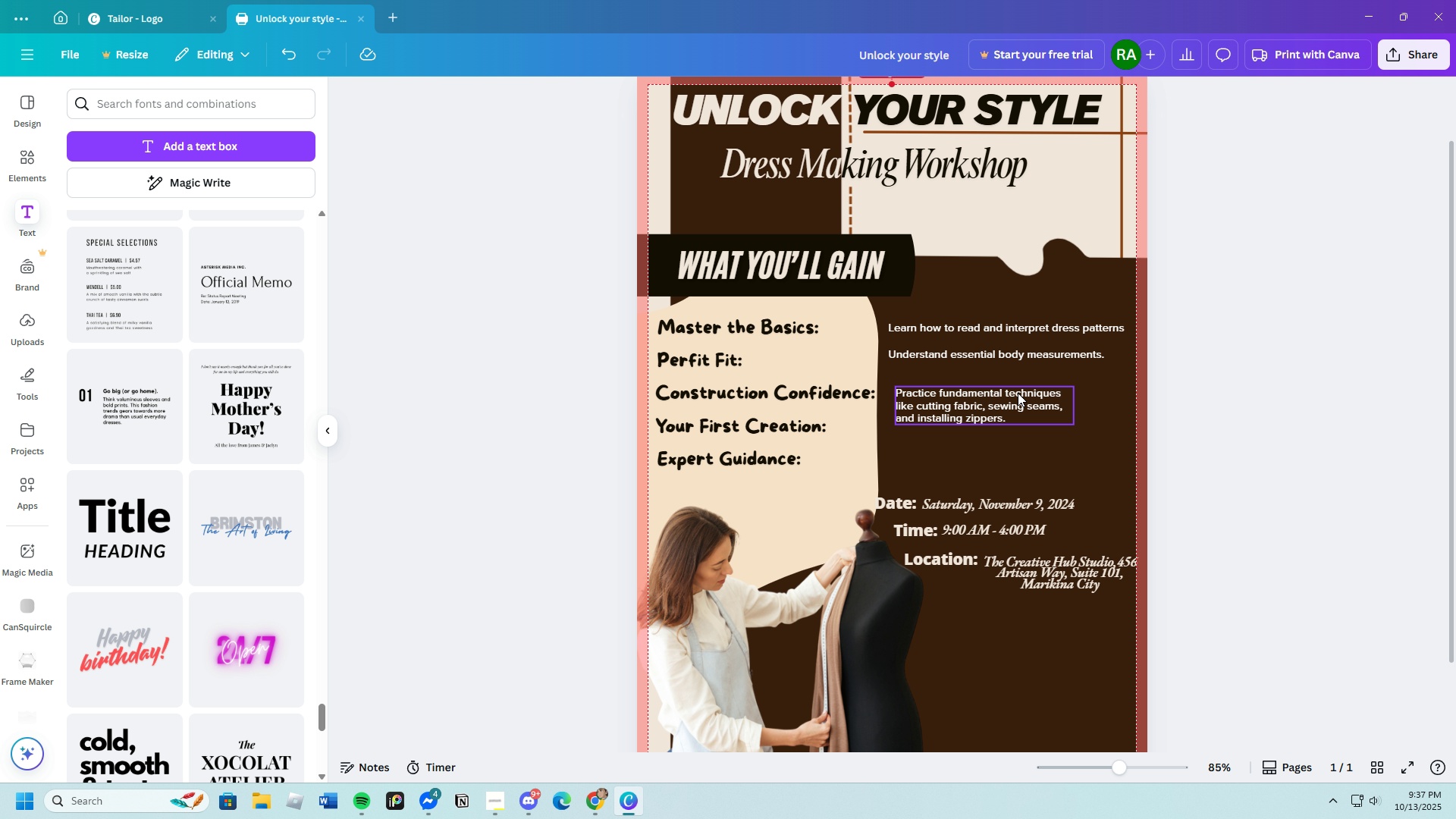 
left_click([1017, 393])
 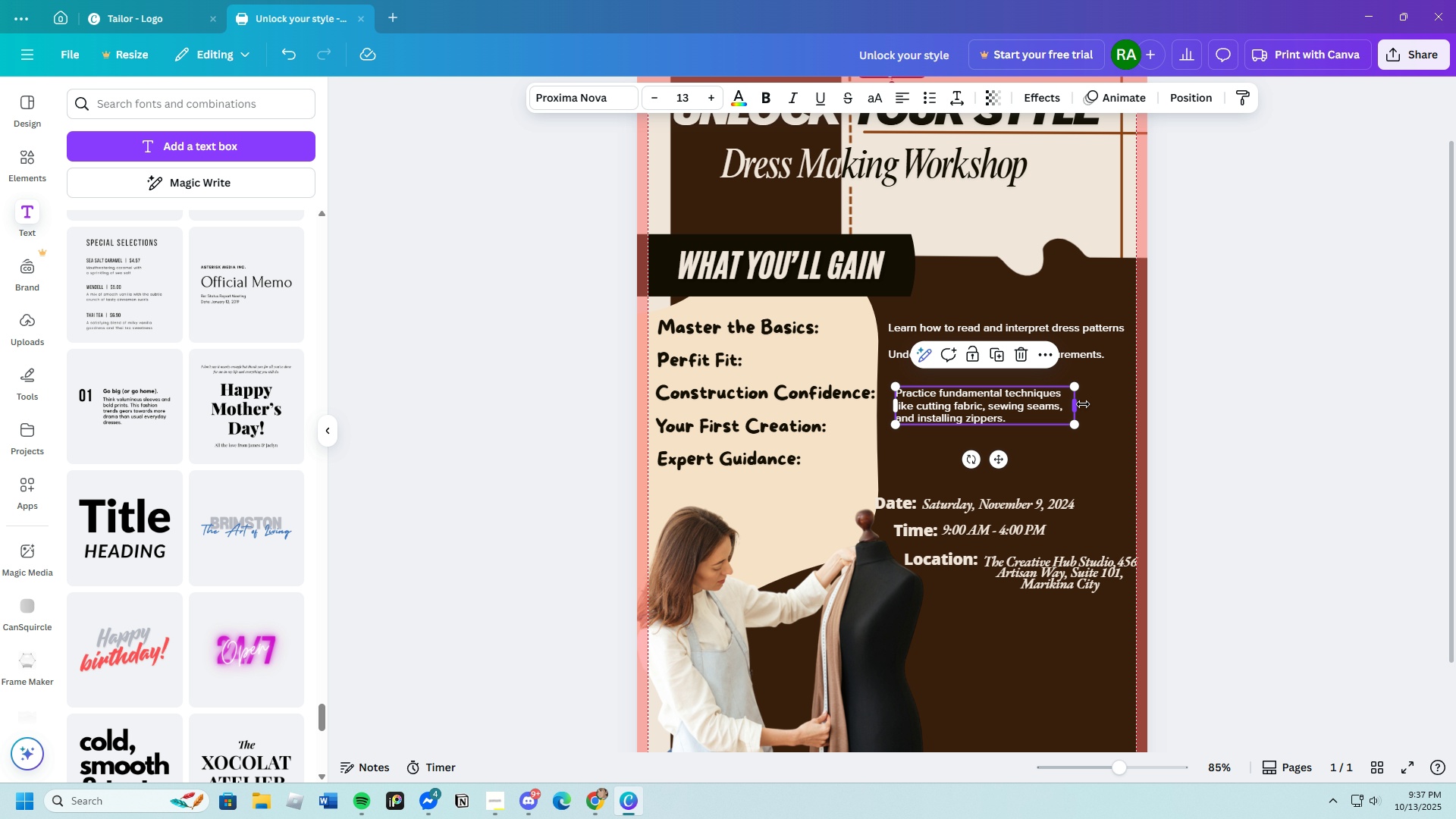 
left_click_drag(start_coordinate=[1076, 404], to_coordinate=[1142, 406])
 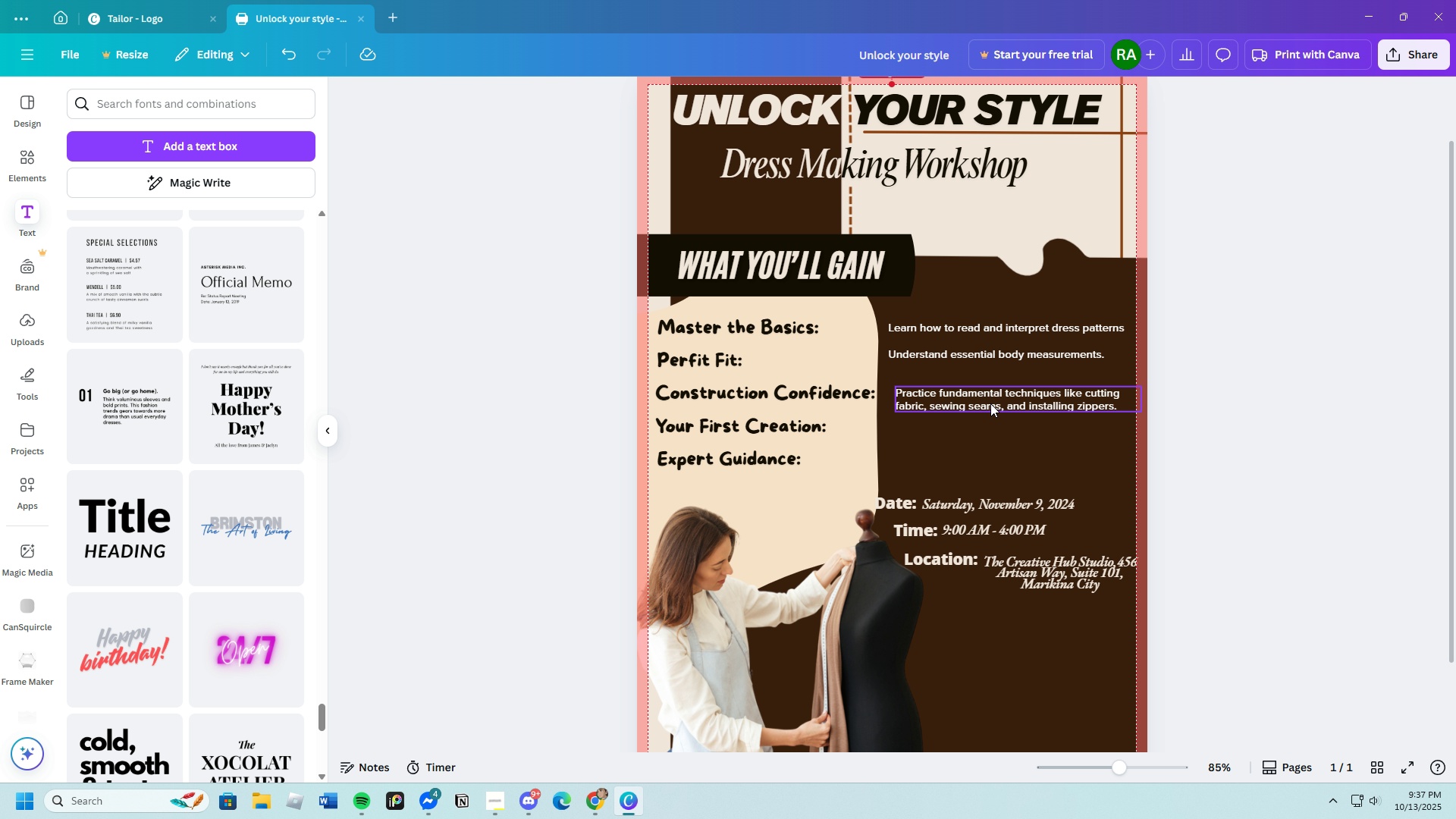 
left_click_drag(start_coordinate=[989, 400], to_coordinate=[977, 397])
 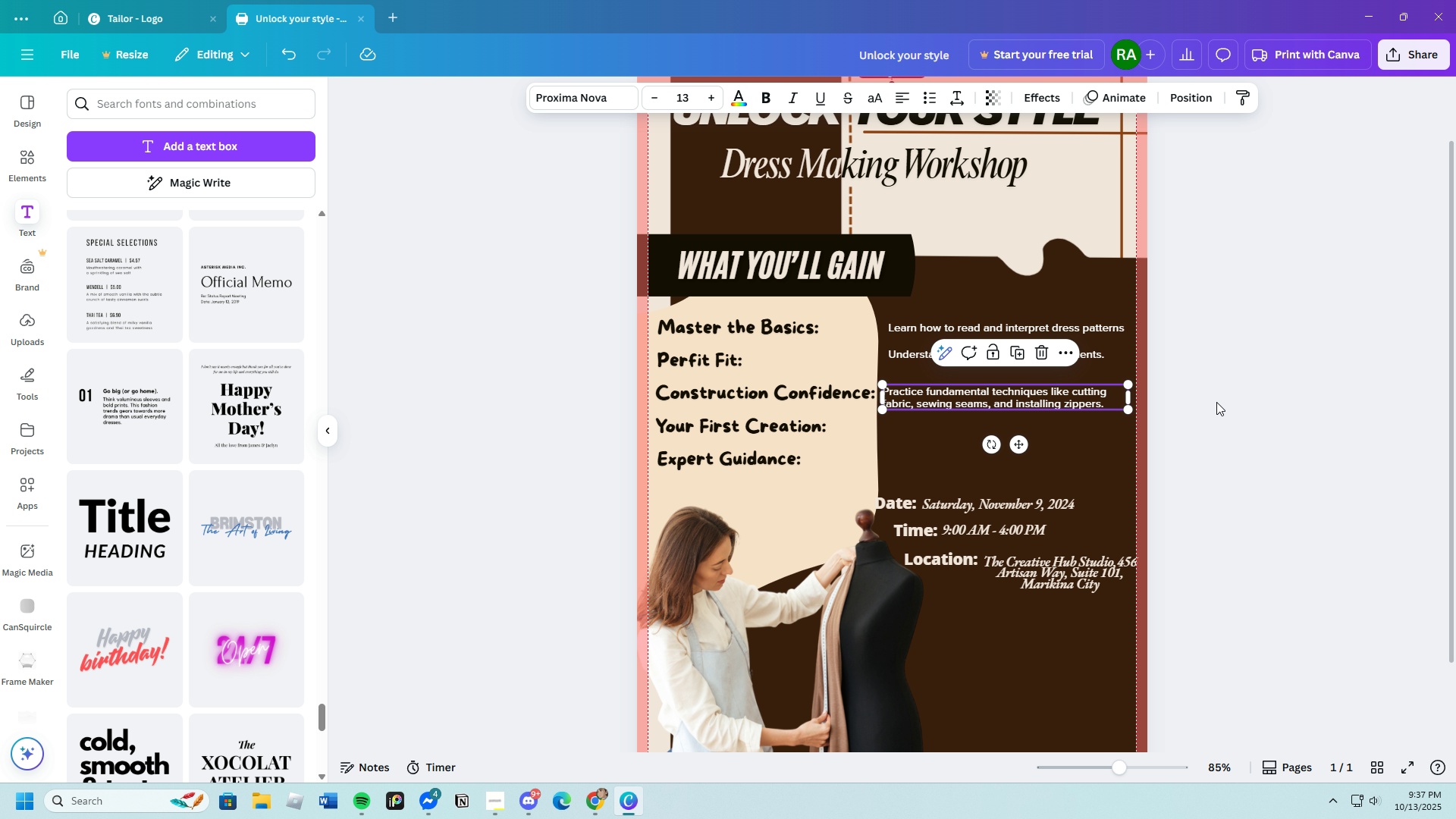 
left_click([1216, 402])
 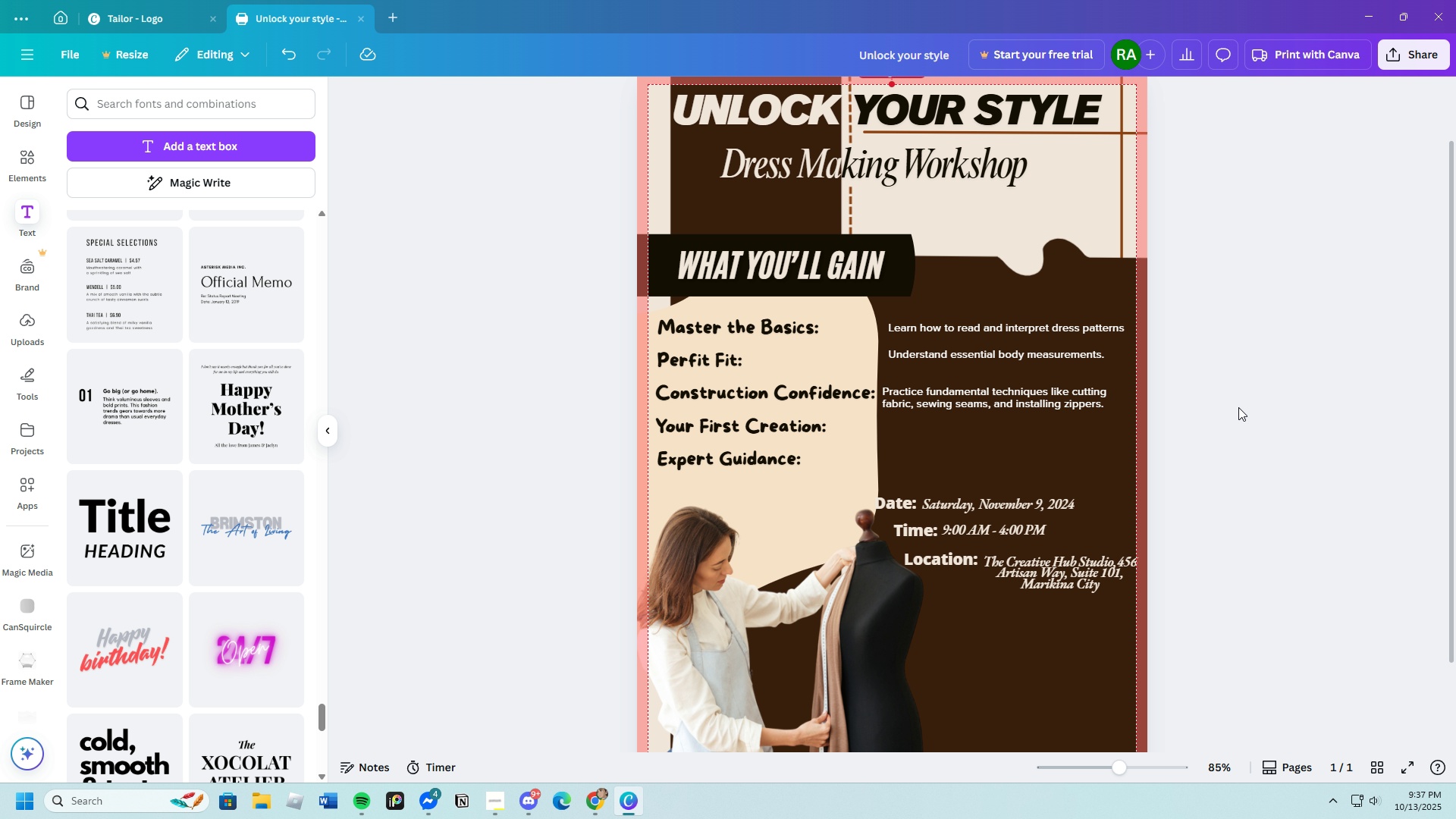 
wait(10.76)
 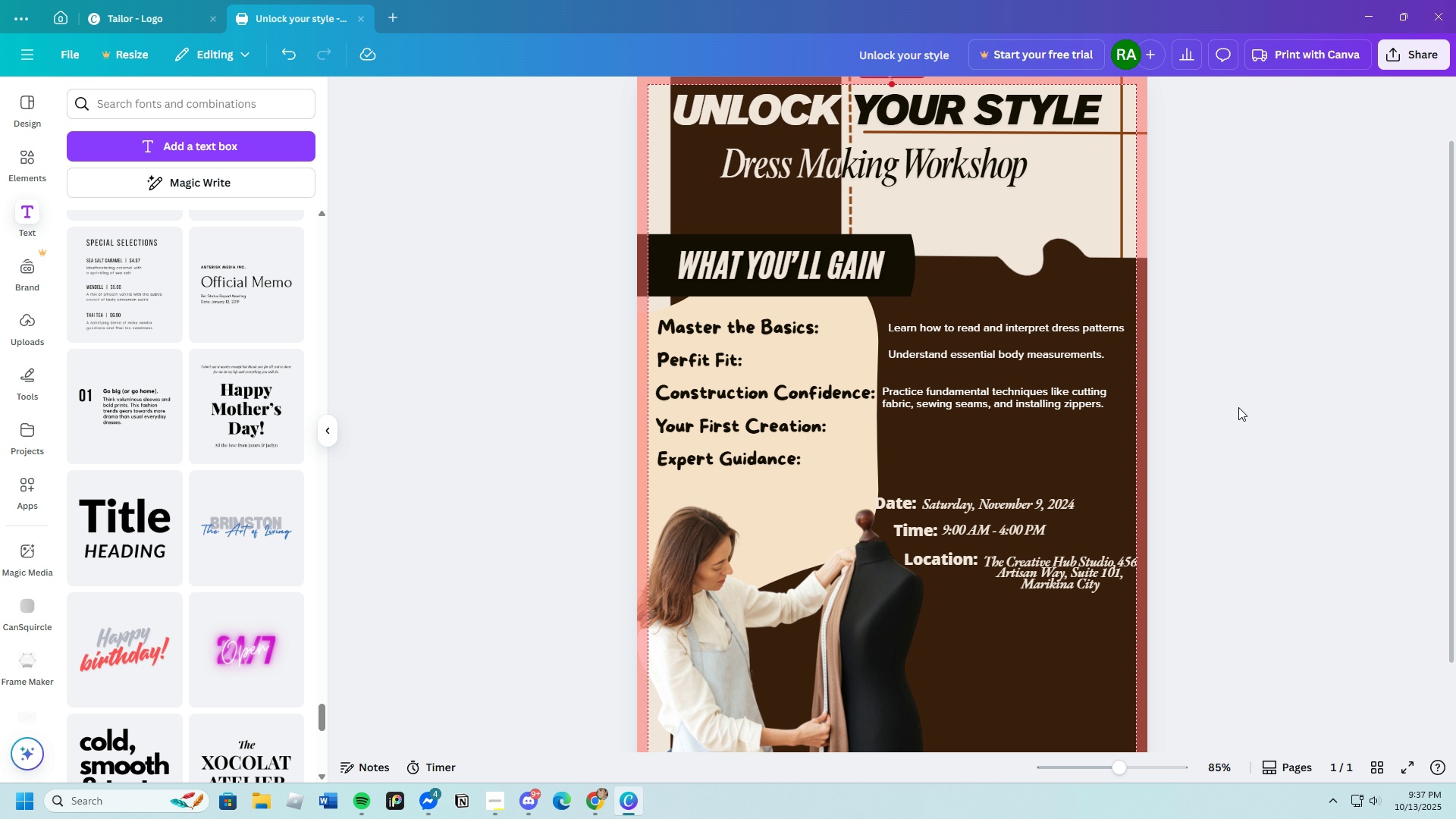 
left_click([997, 394])
 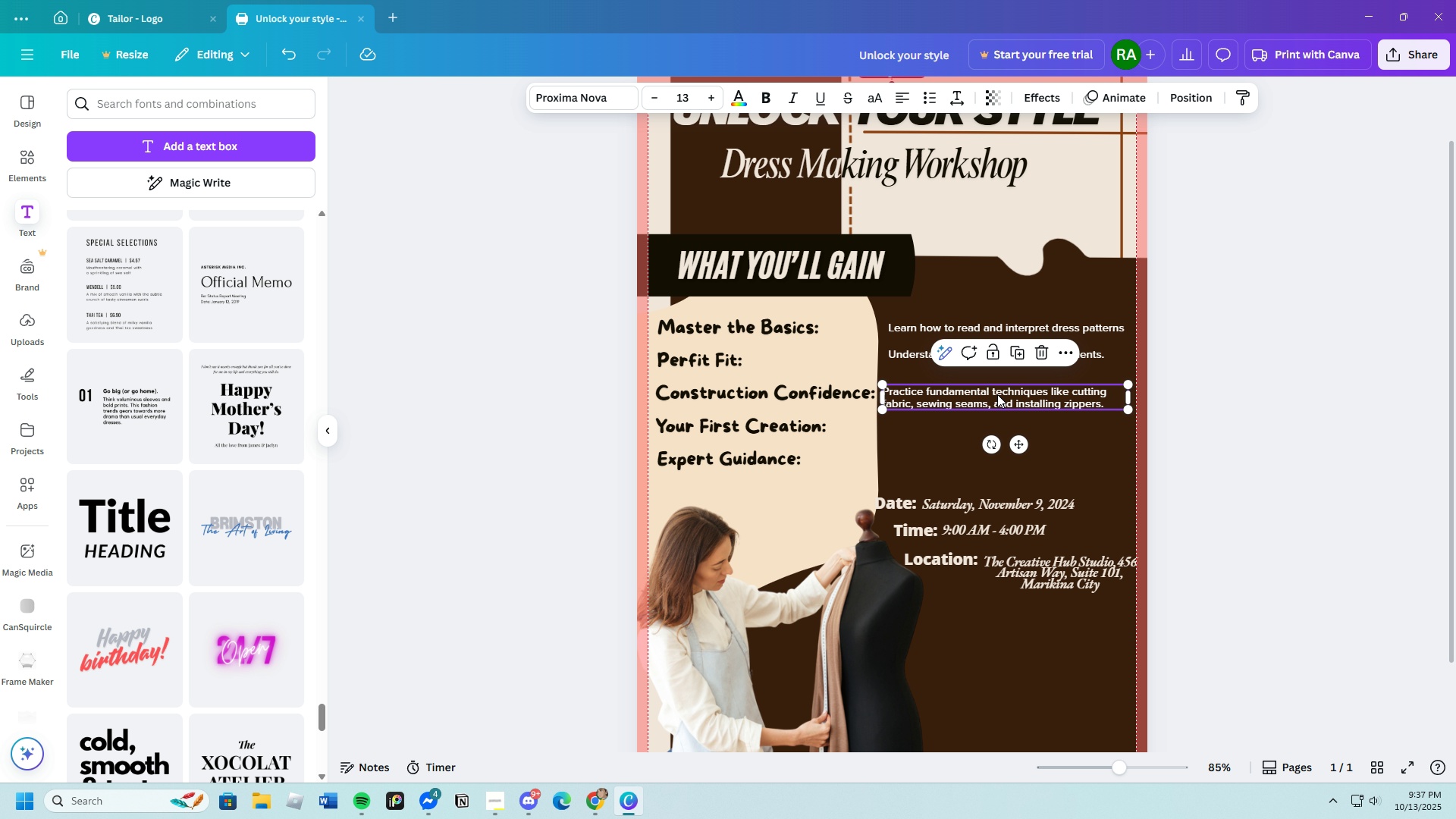 
key(Control+C)
 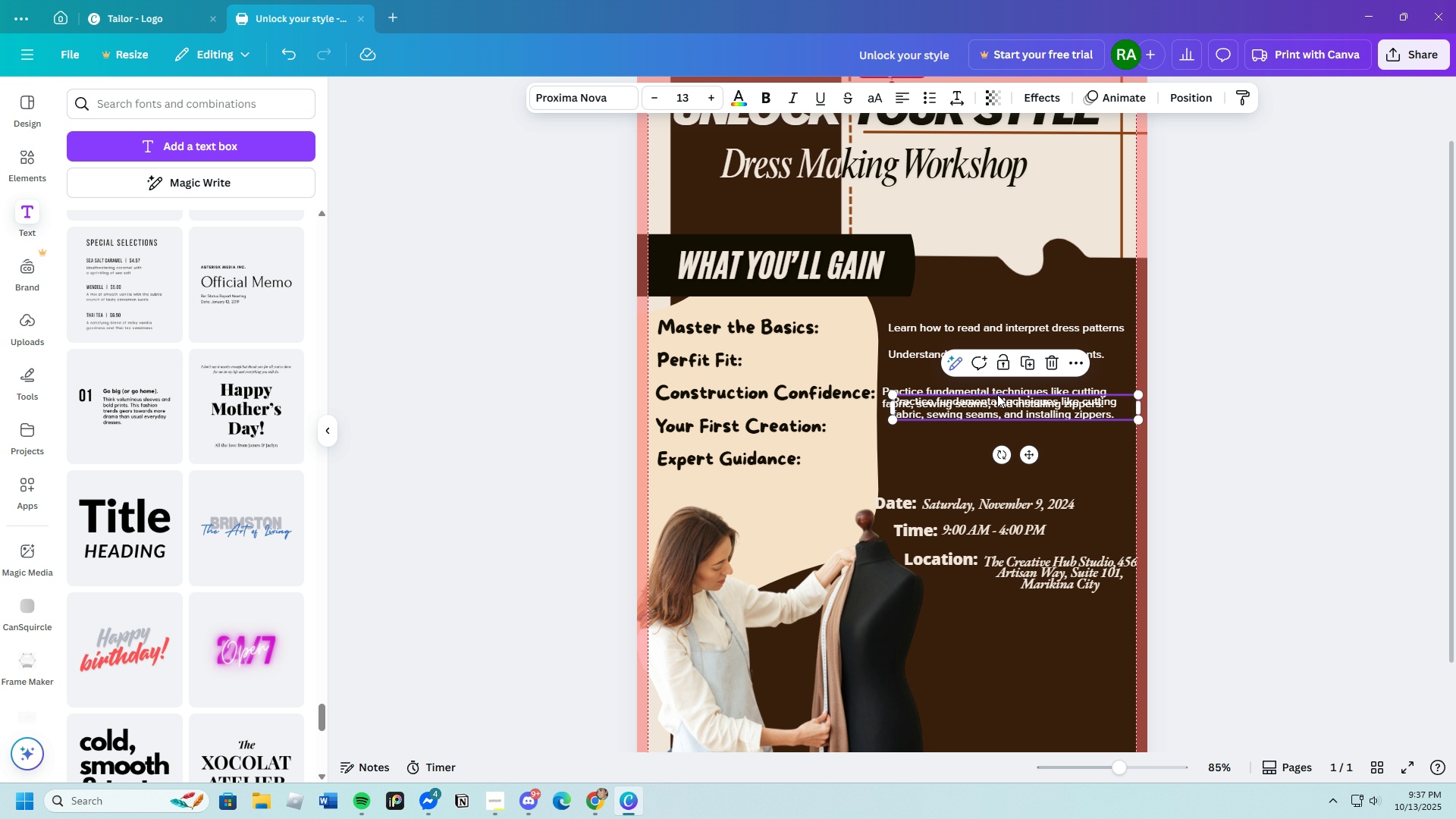 
key(Control+V)
 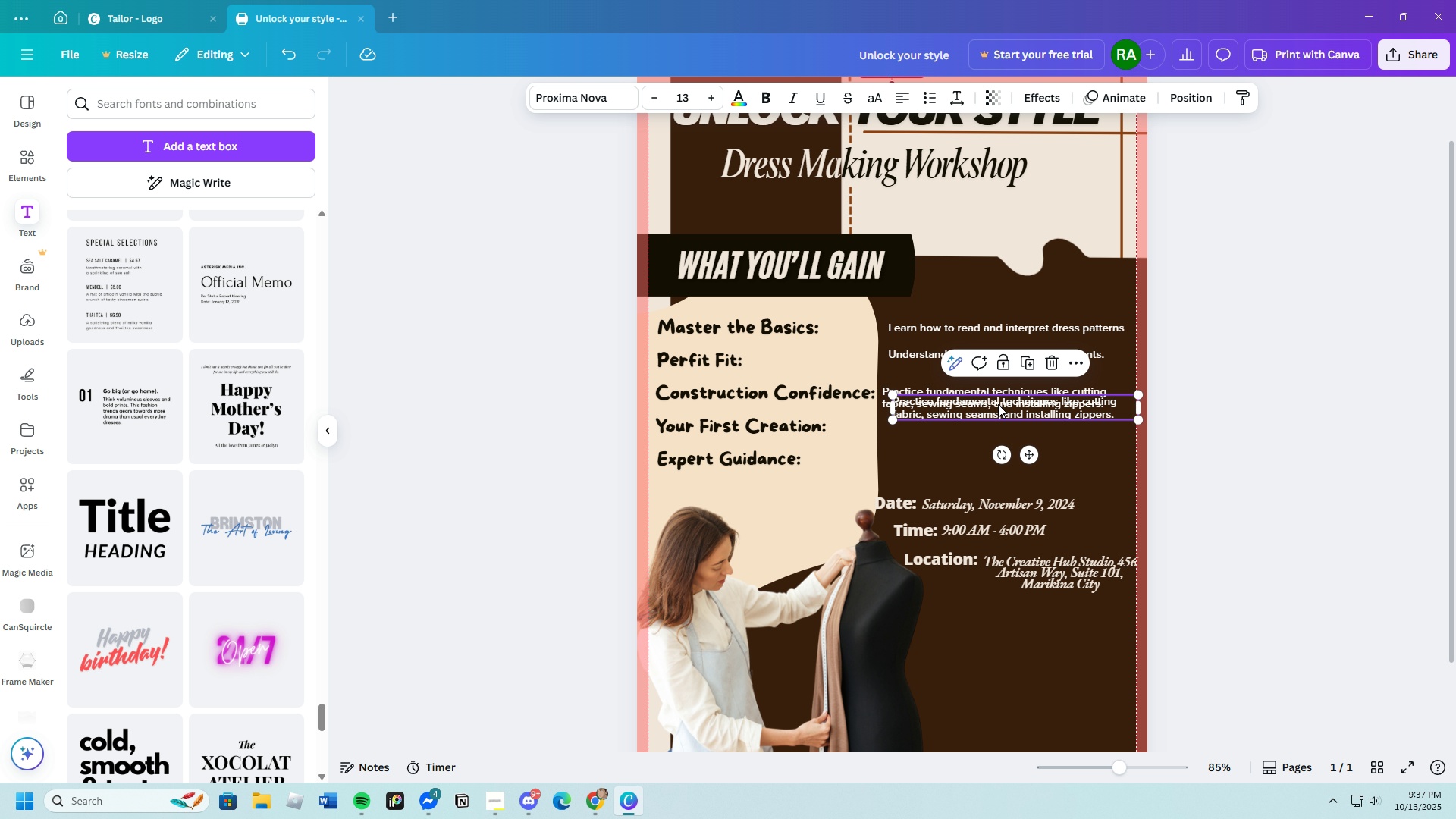 
left_click_drag(start_coordinate=[998, 404], to_coordinate=[987, 431])
 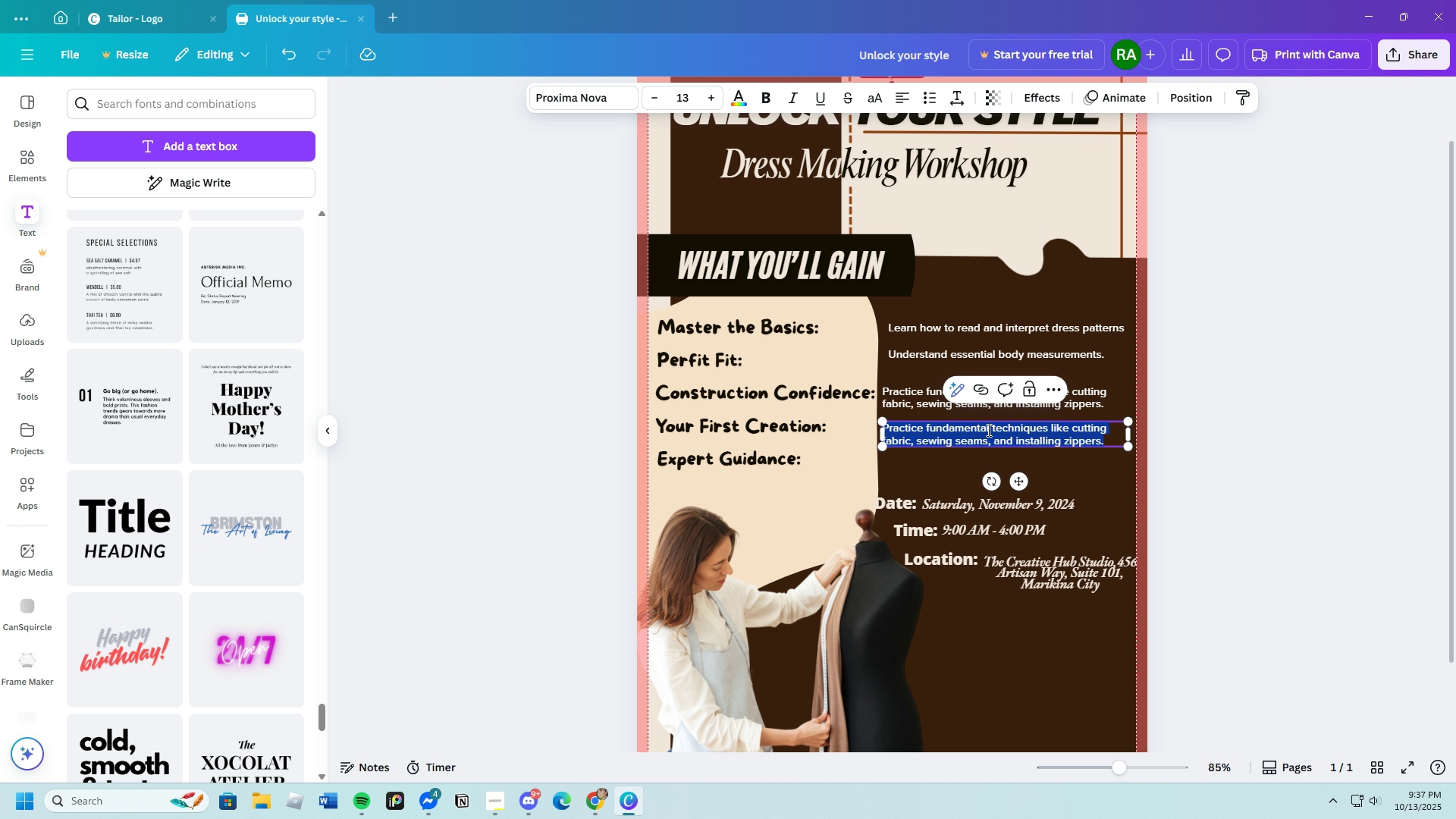 
double_click([987, 430])
 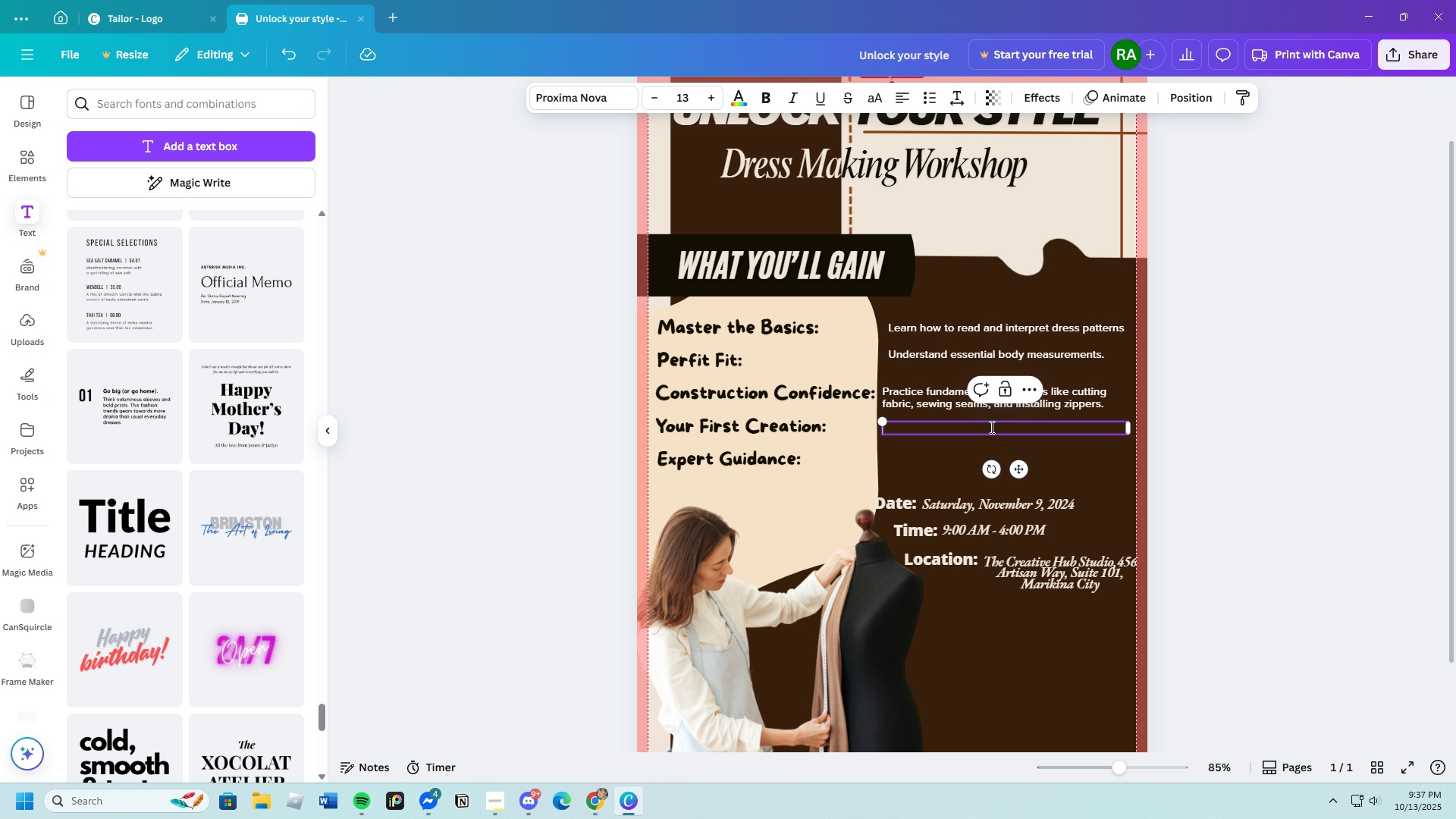 
key(Backspace)
 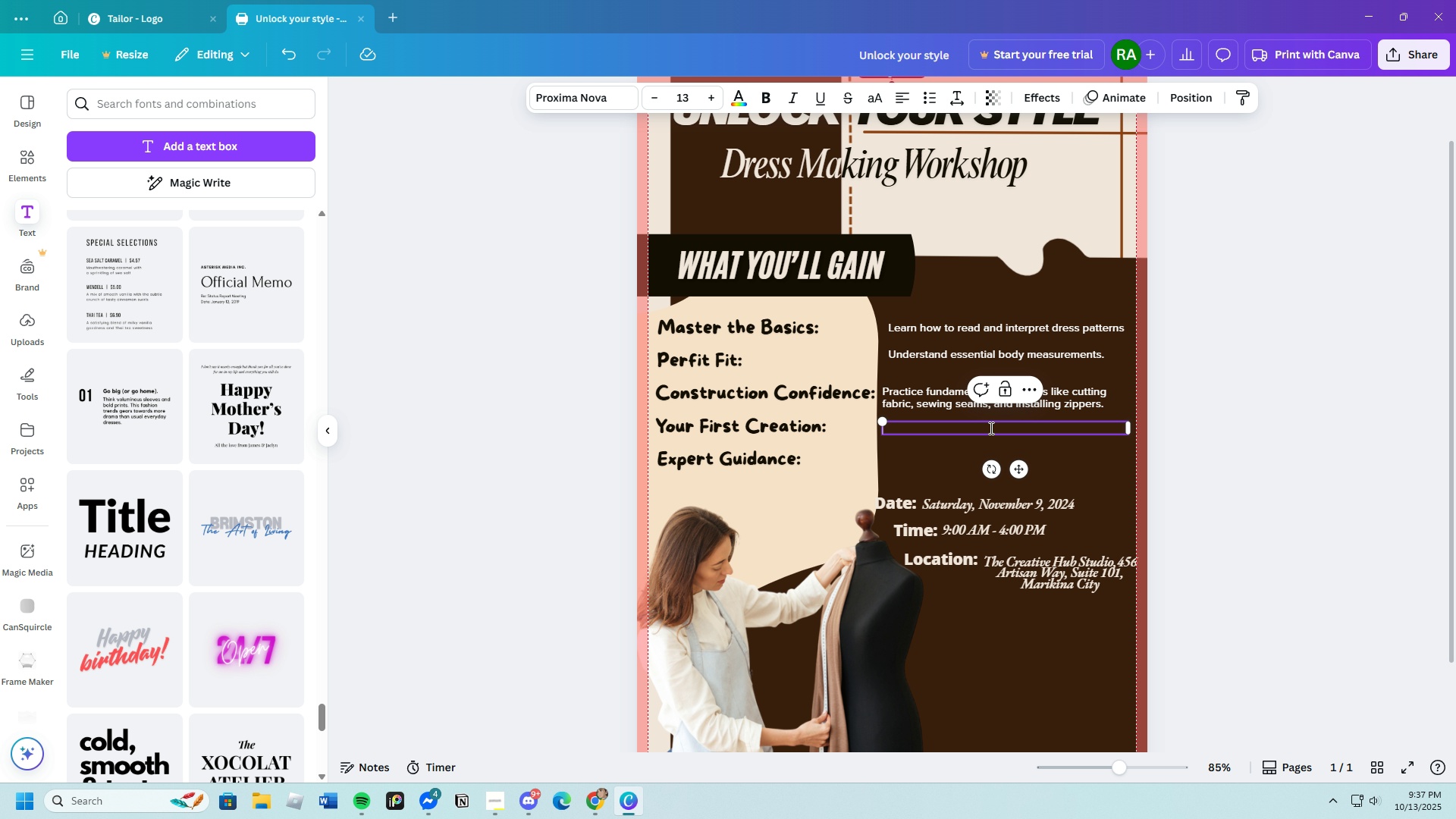 
wait(5.48)
 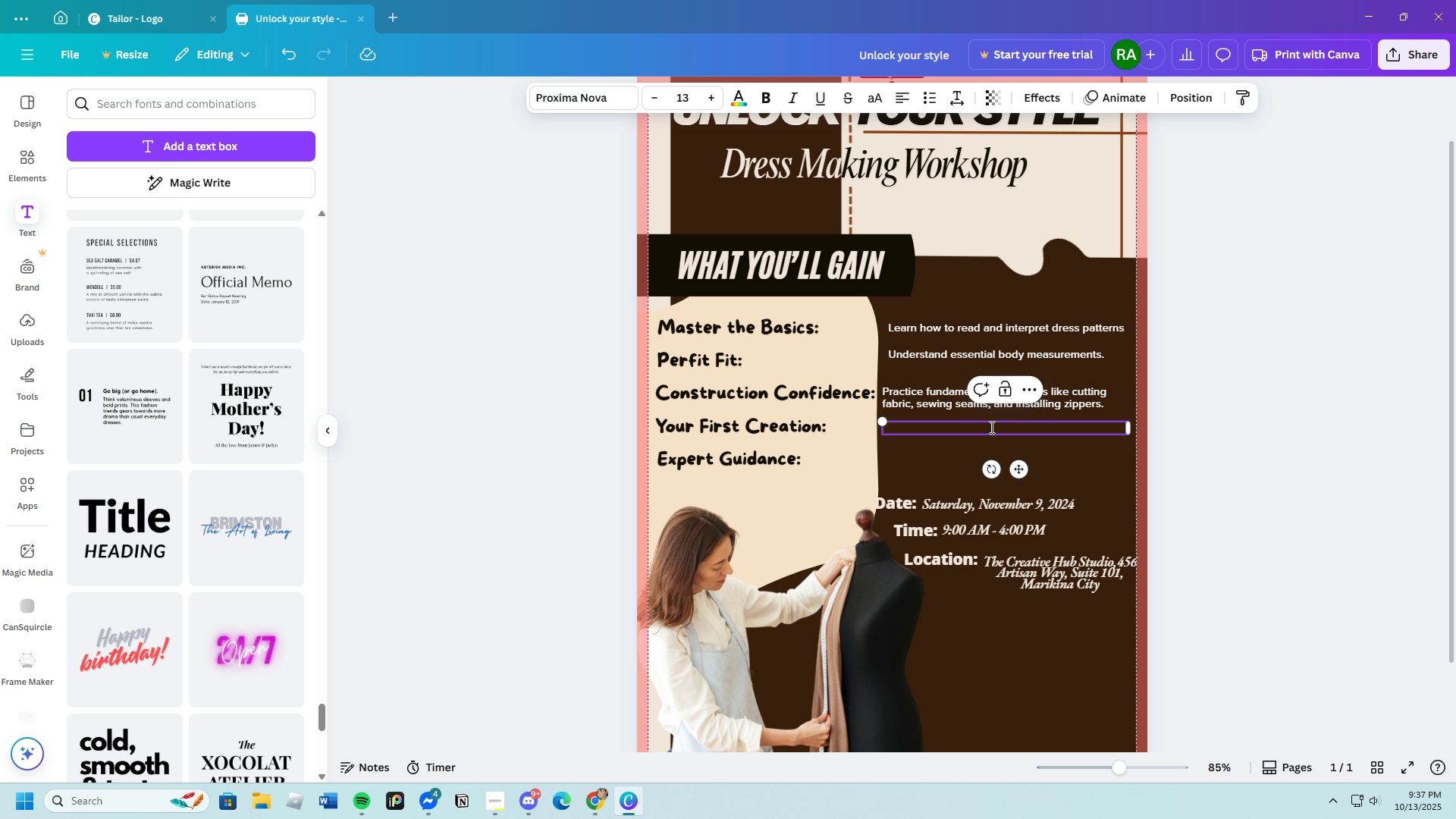 
hold_key(key=CapsLock, duration=0.44)
 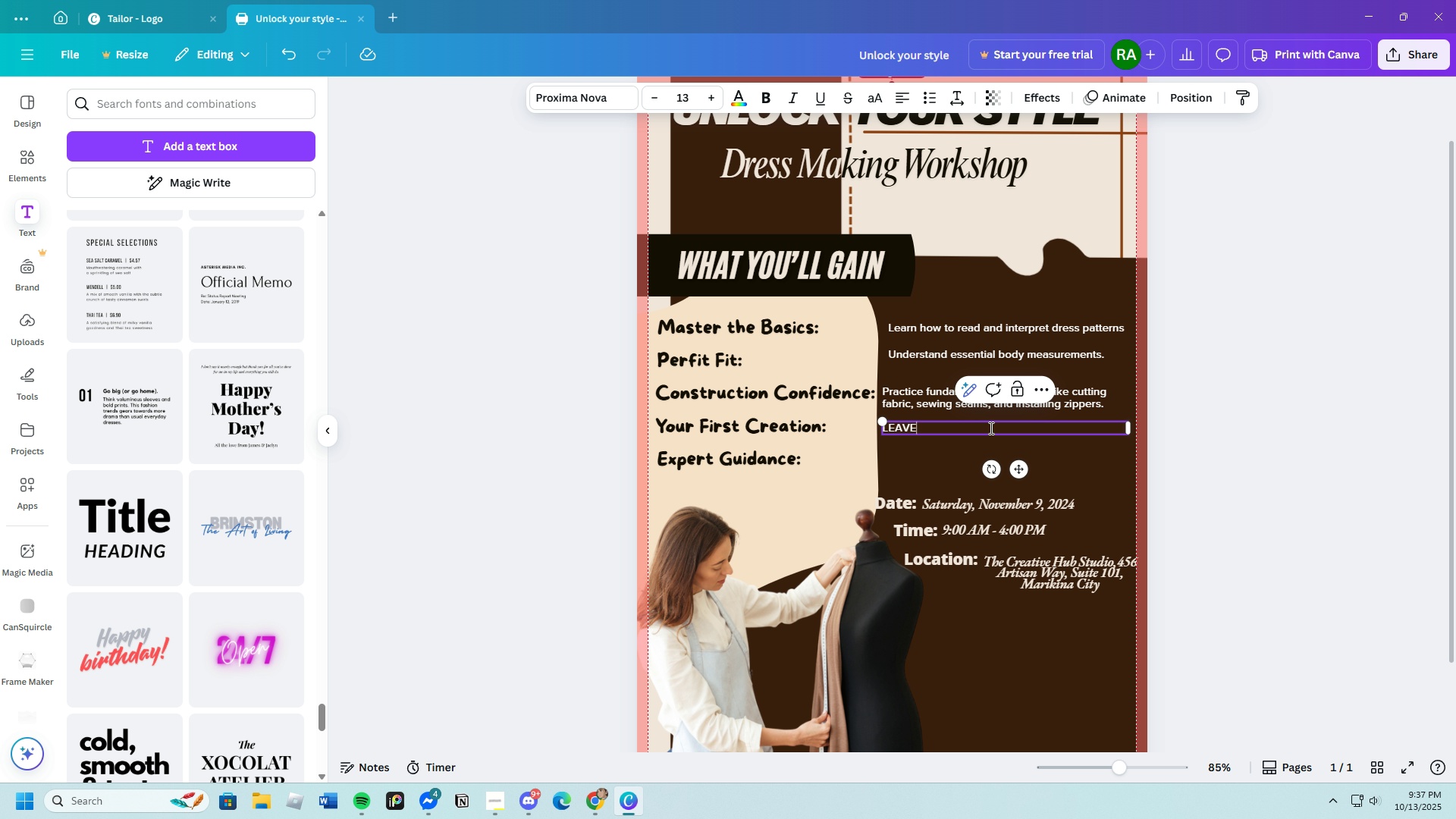 
type(LEAVE )
key(Backspace)
key(Backspace)
key(Backspace)
key(Backspace)
key(Backspace)
type(E)
key(Backspace)
type(eave the workshop)
 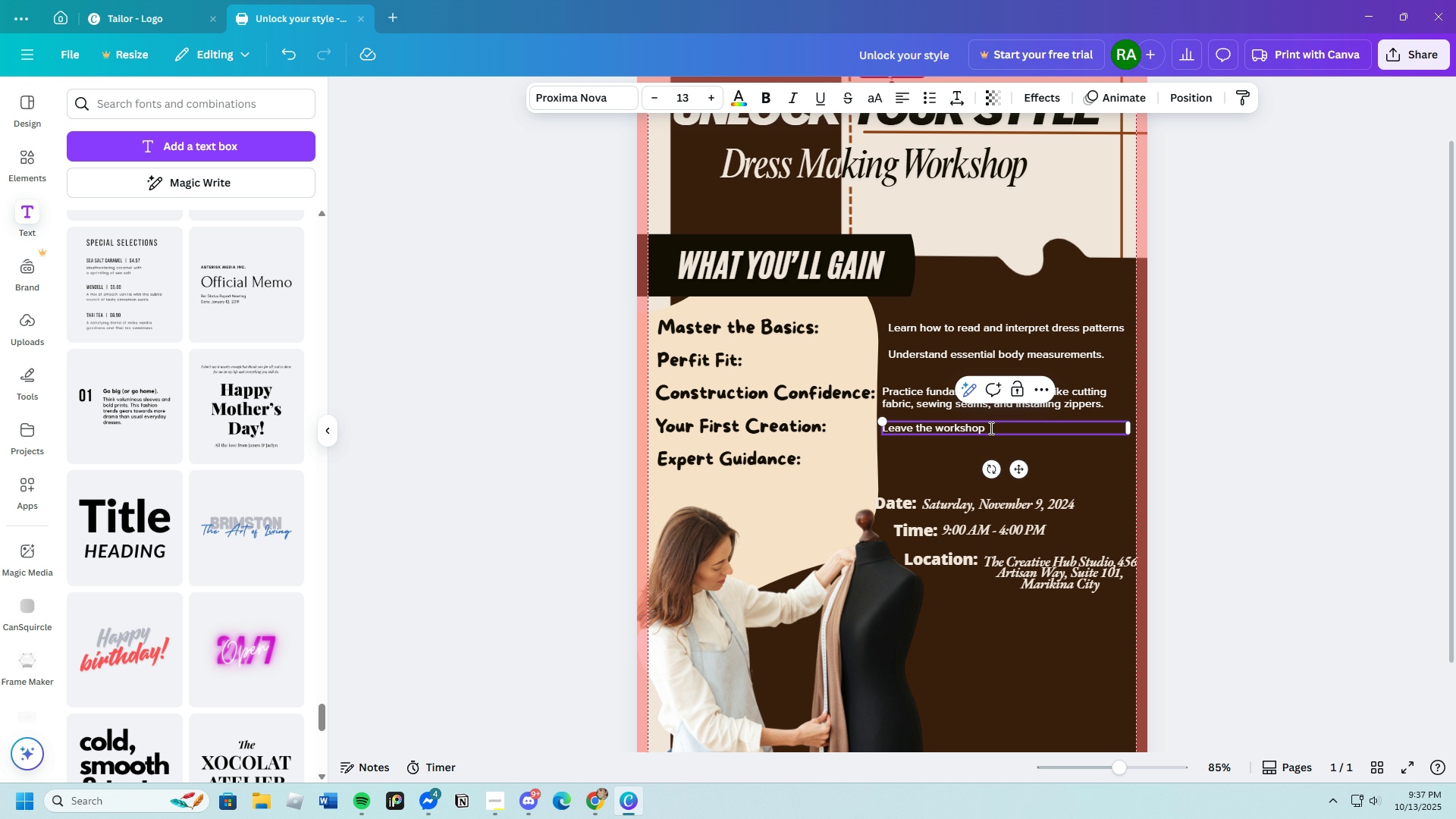 
type( with a beautiful)
 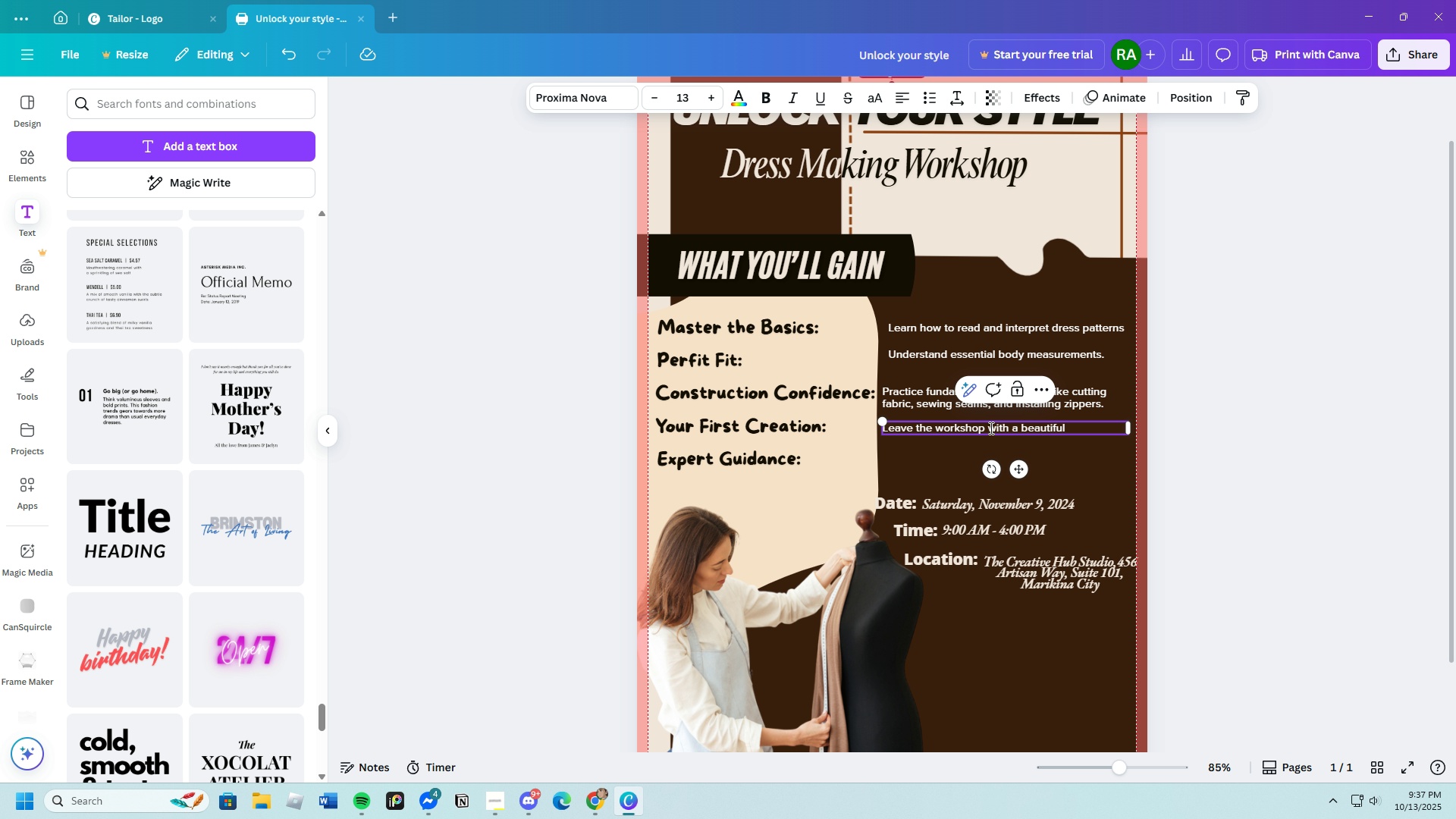 
type( simple dress.)
 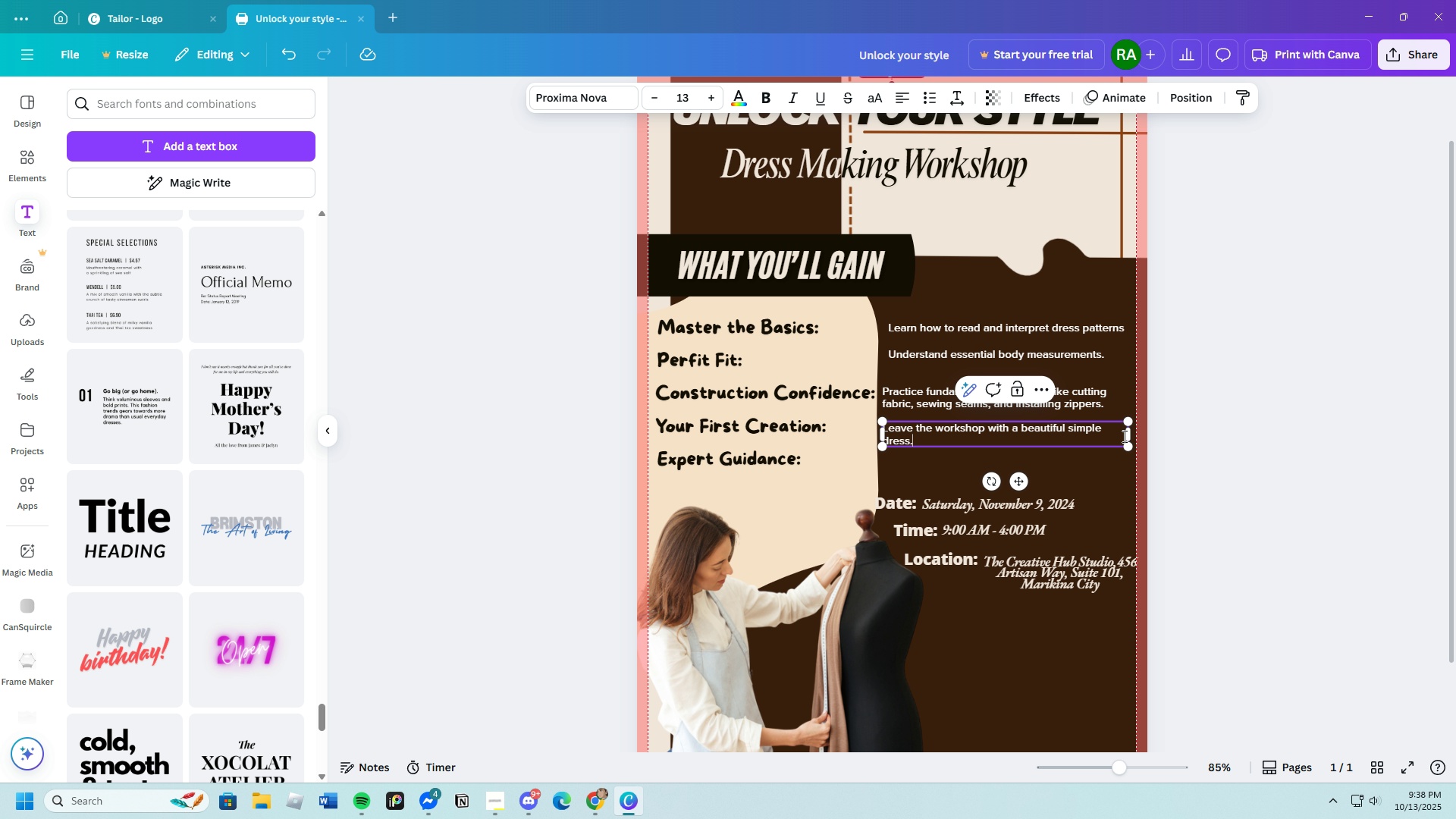 
left_click_drag(start_coordinate=[1129, 435], to_coordinate=[1148, 434])
 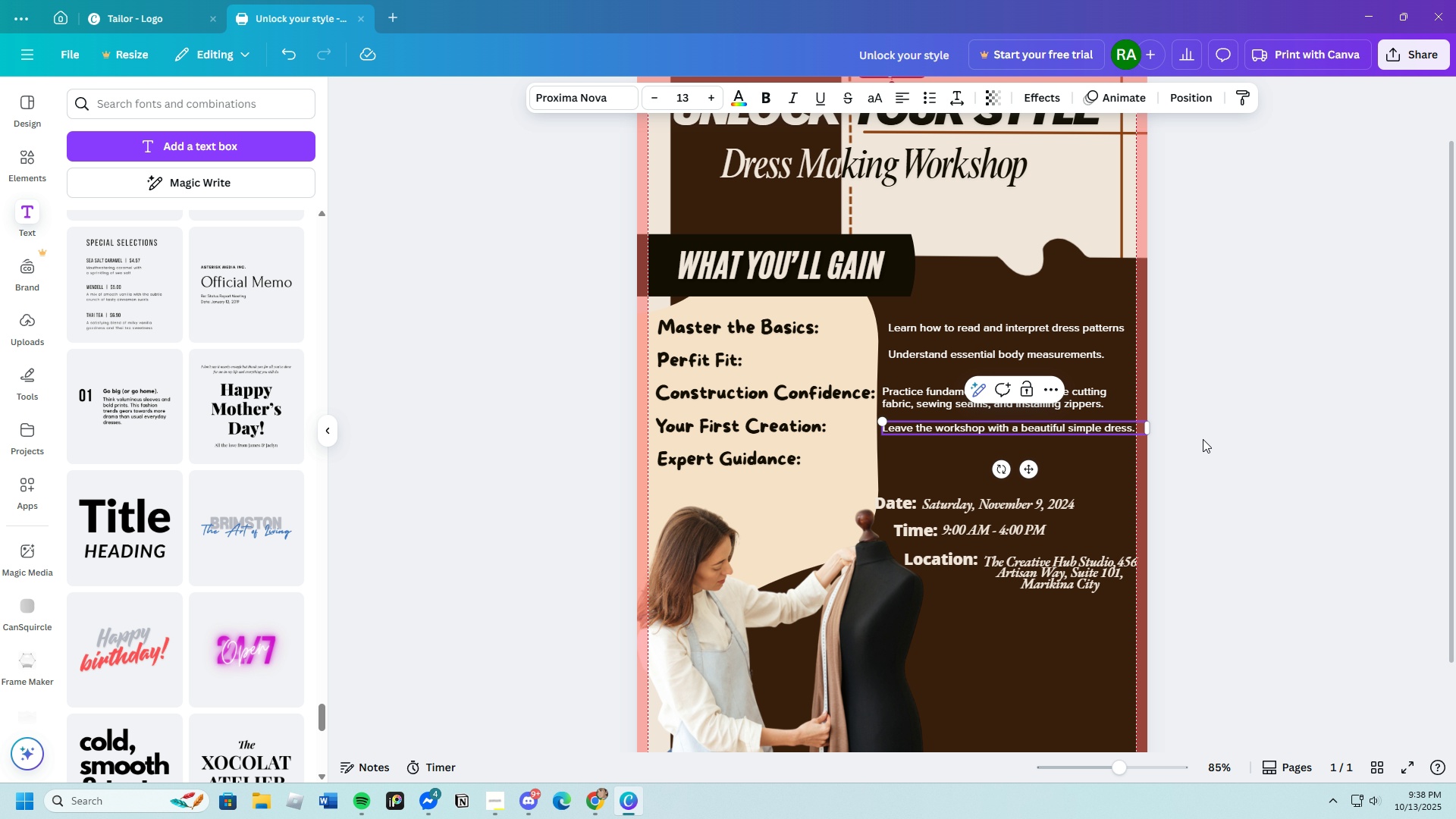 
left_click([1203, 439])
 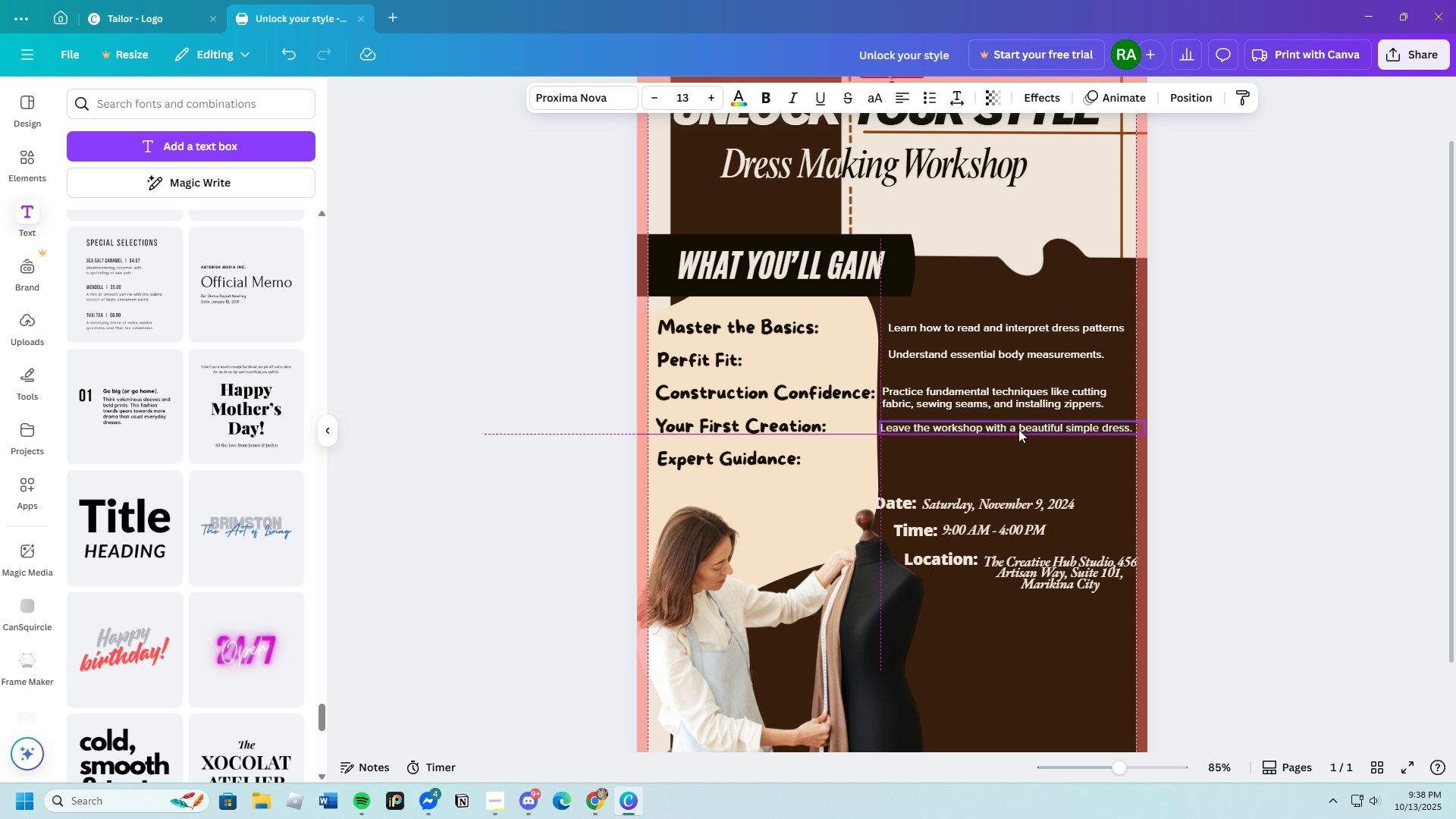 
left_click([1194, 428])
 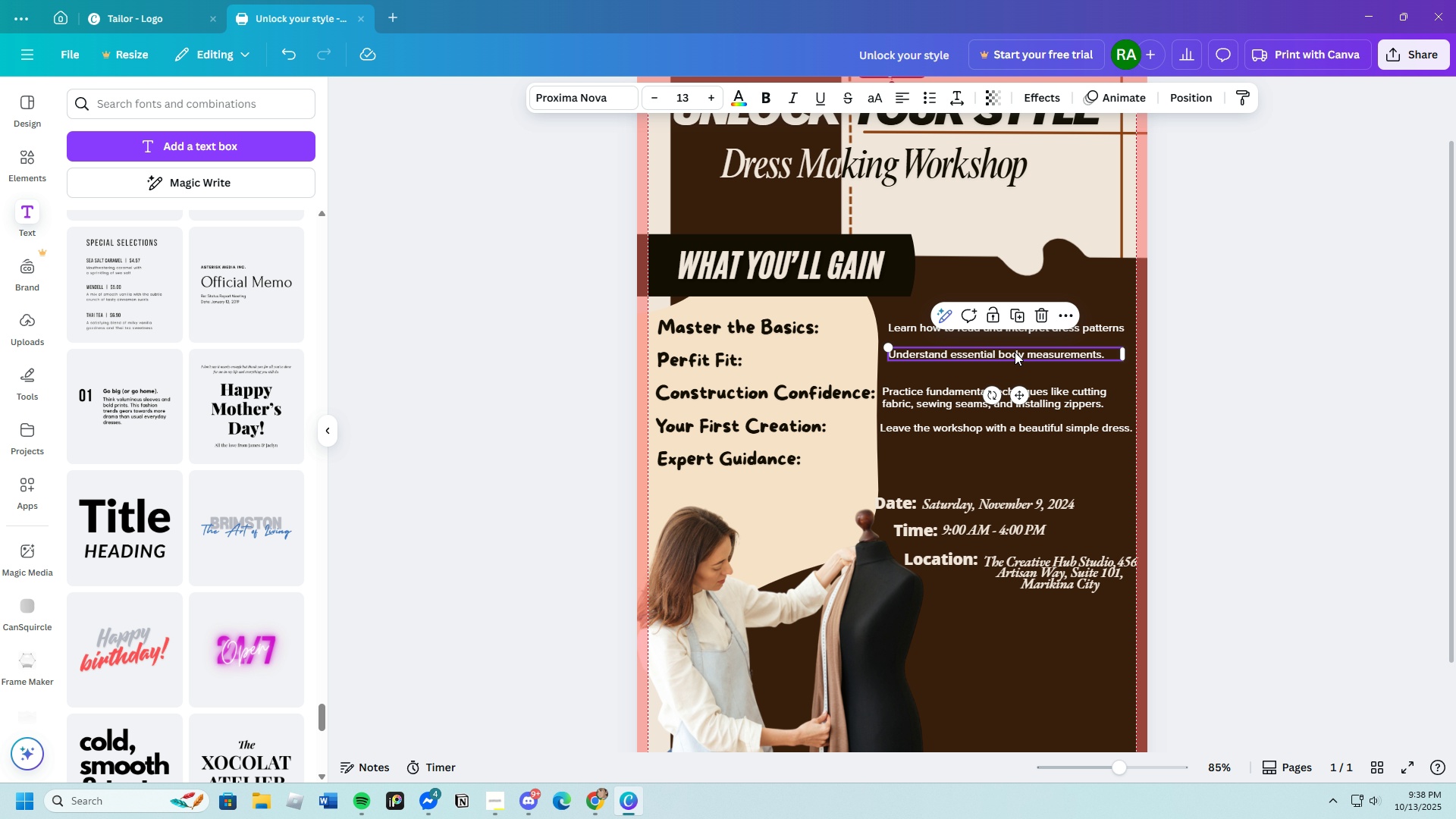 
left_click_drag(start_coordinate=[1015, 352], to_coordinate=[1006, 352])
 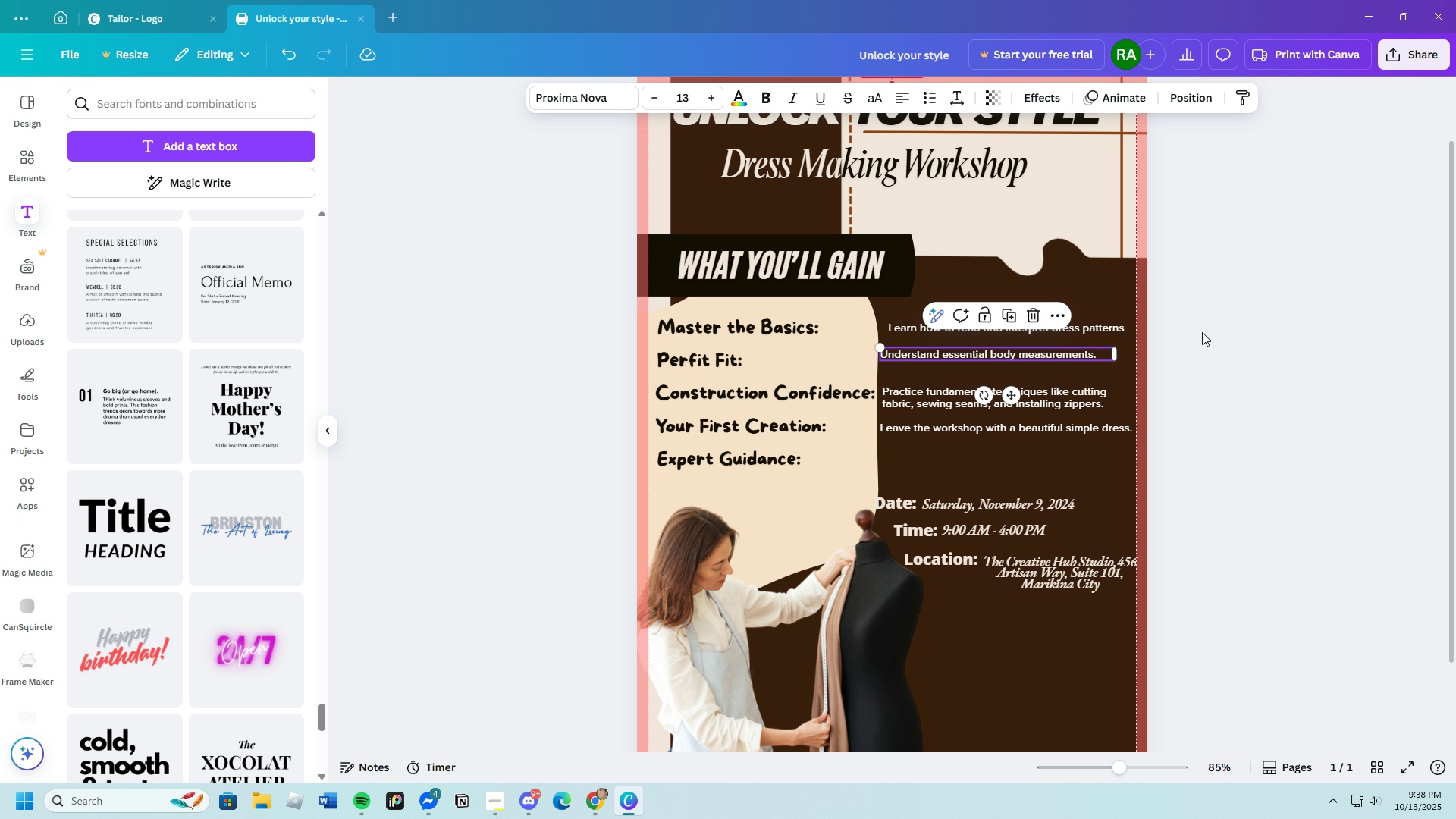 
left_click([1202, 332])
 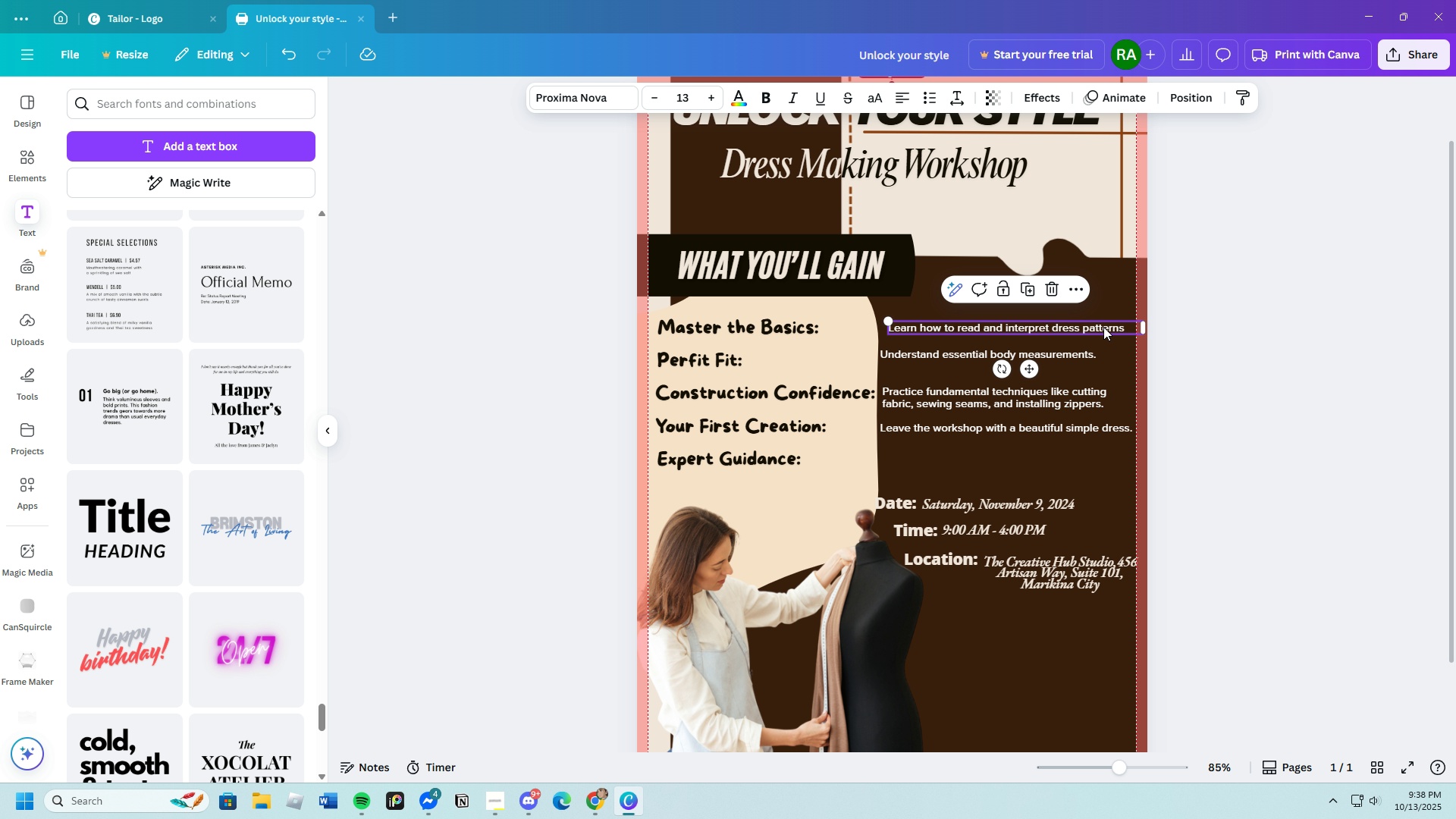 
left_click_drag(start_coordinate=[1106, 327], to_coordinate=[1098, 327])
 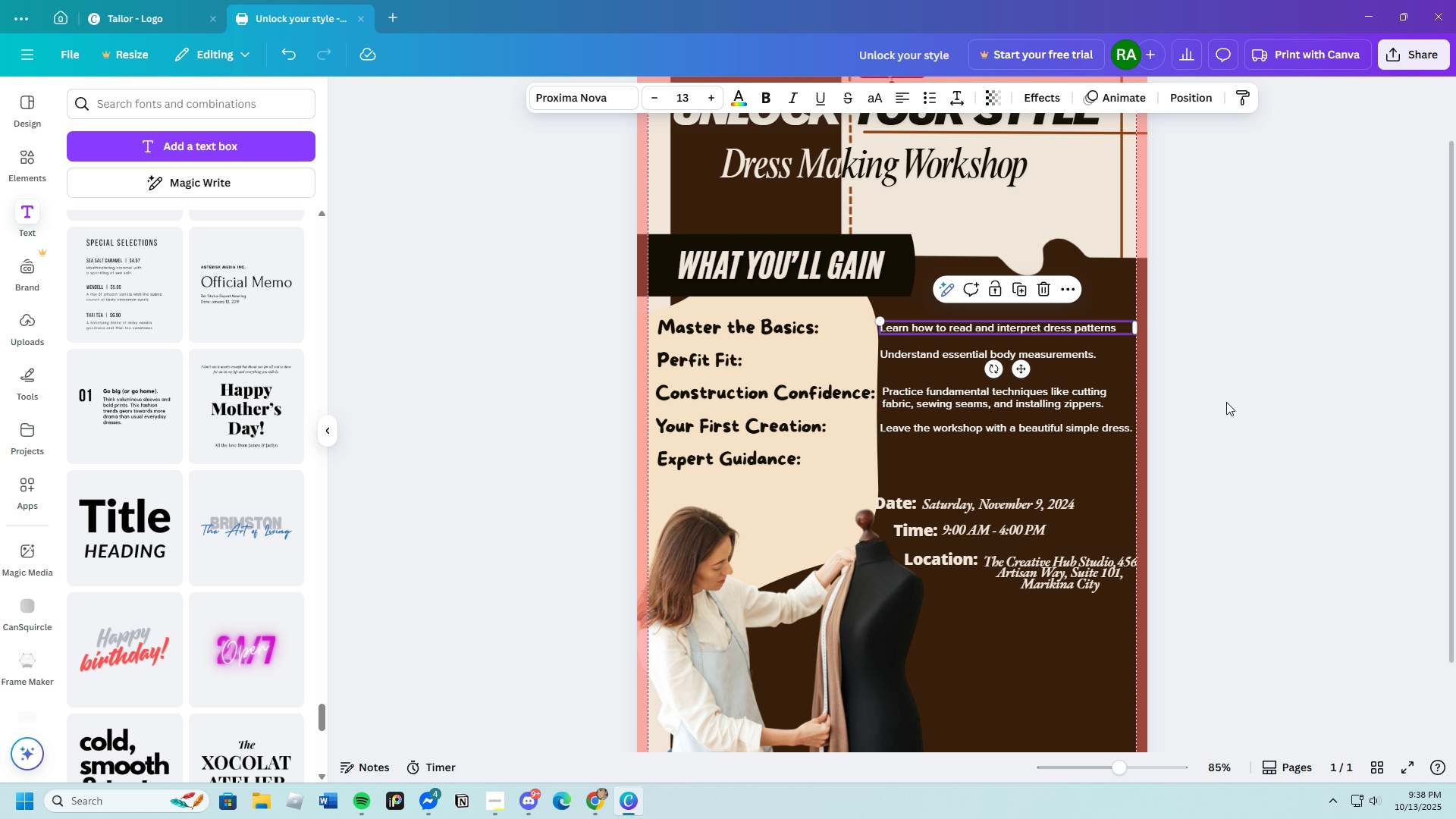 
left_click([1226, 402])
 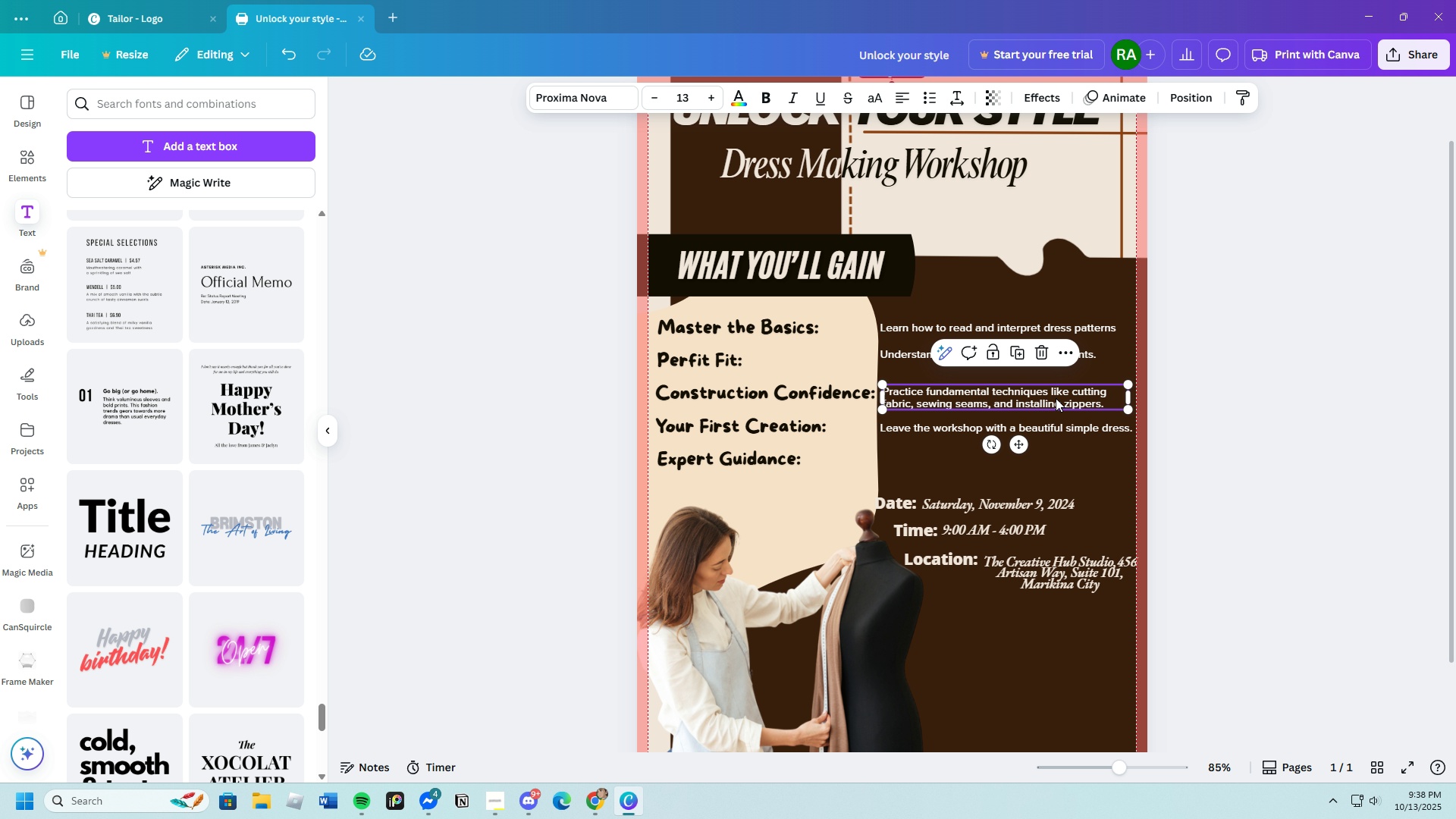 
left_click_drag(start_coordinate=[1056, 398], to_coordinate=[1052, 397])
 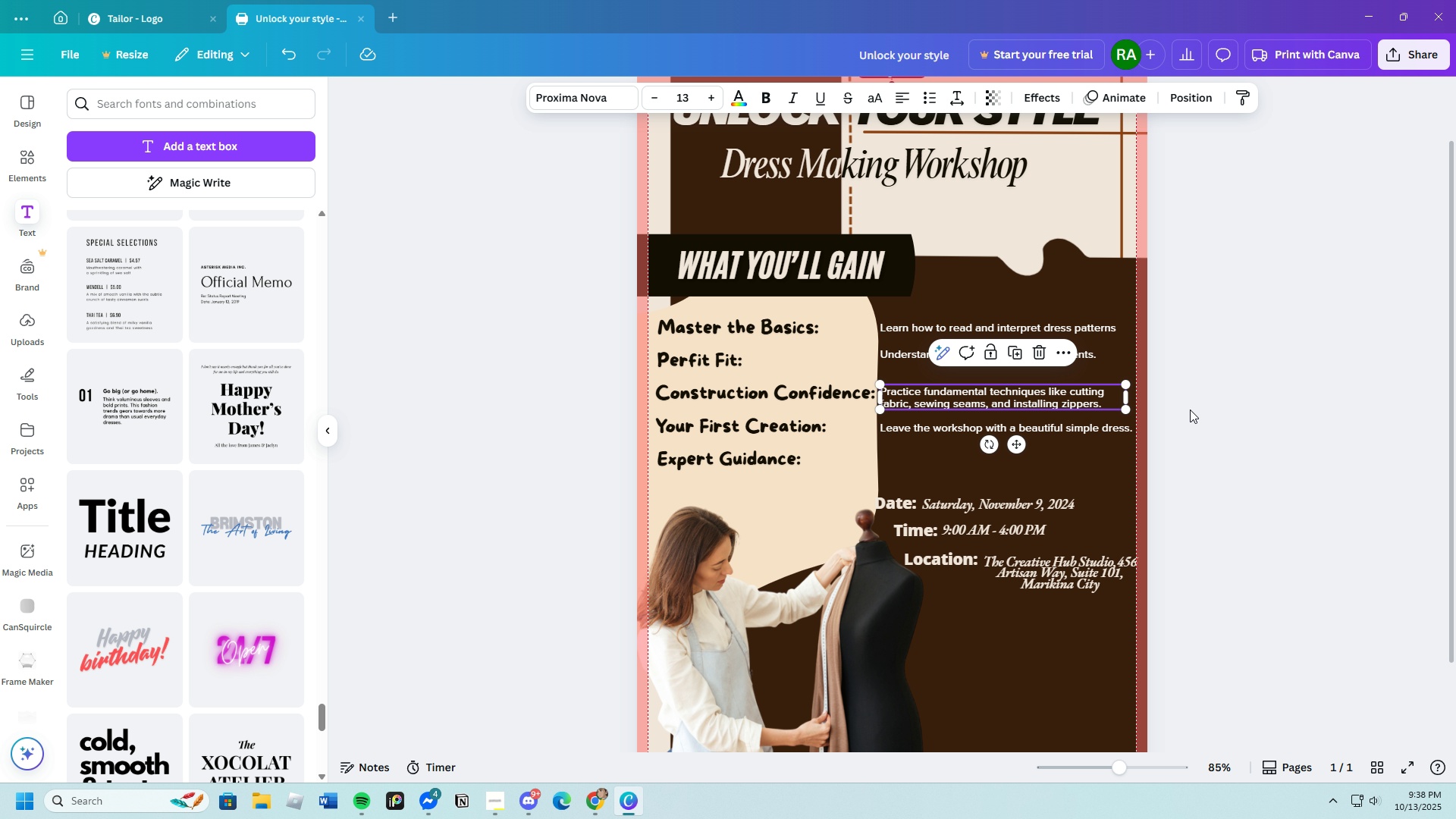 
left_click([1190, 410])
 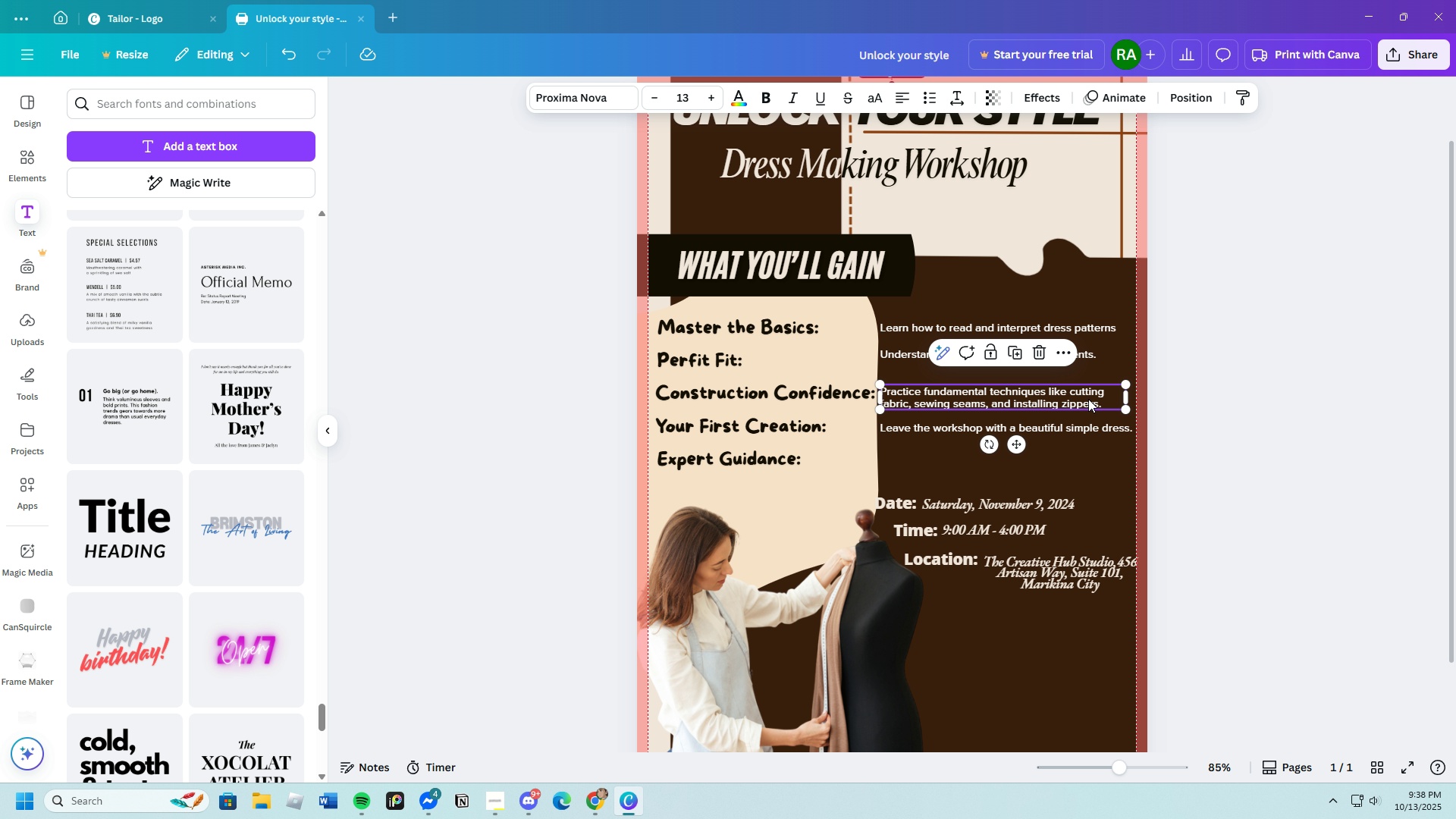 
left_click([1087, 399])
 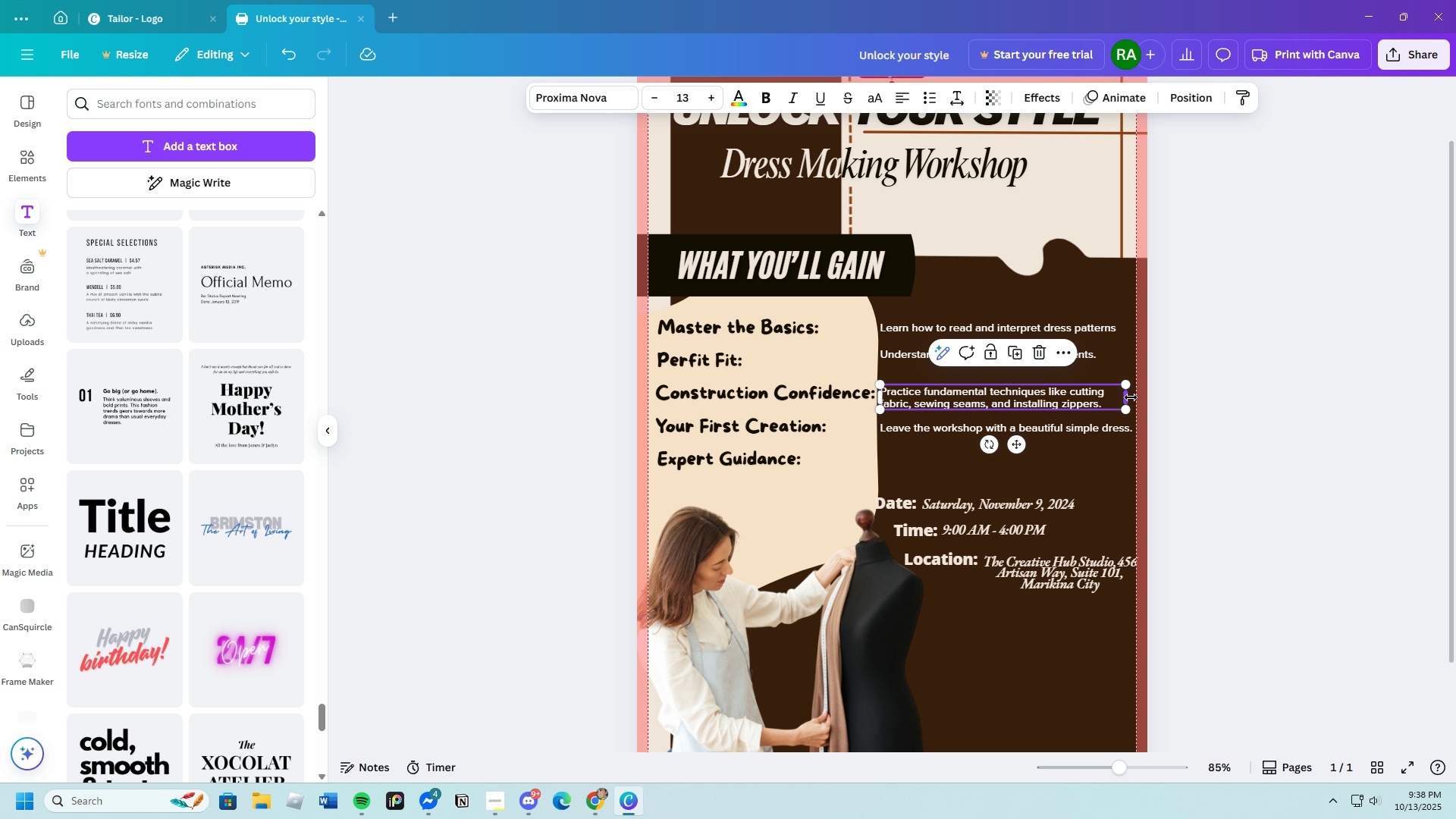 
left_click_drag(start_coordinate=[1128, 397], to_coordinate=[1136, 399])
 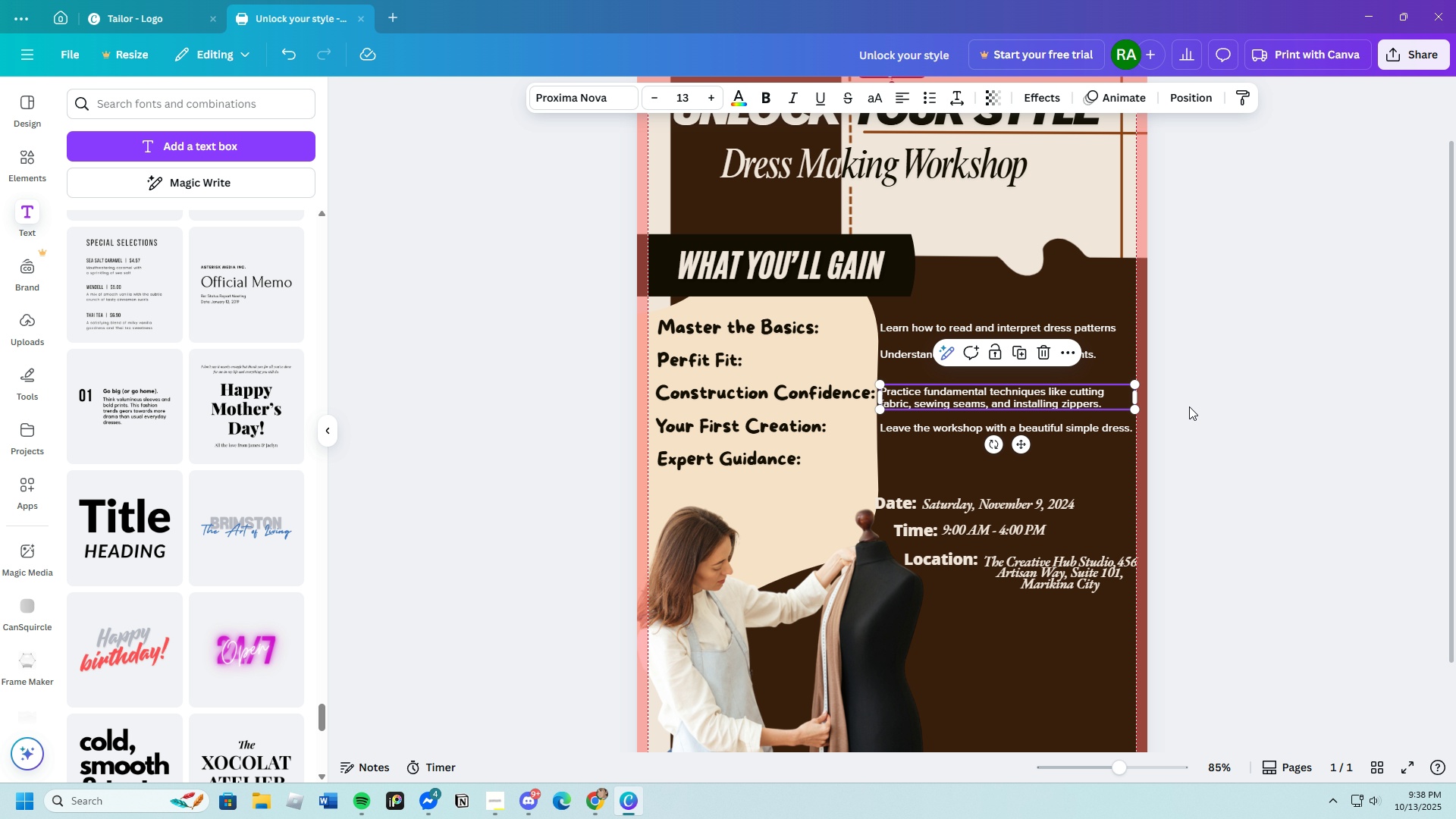 
left_click([1189, 406])
 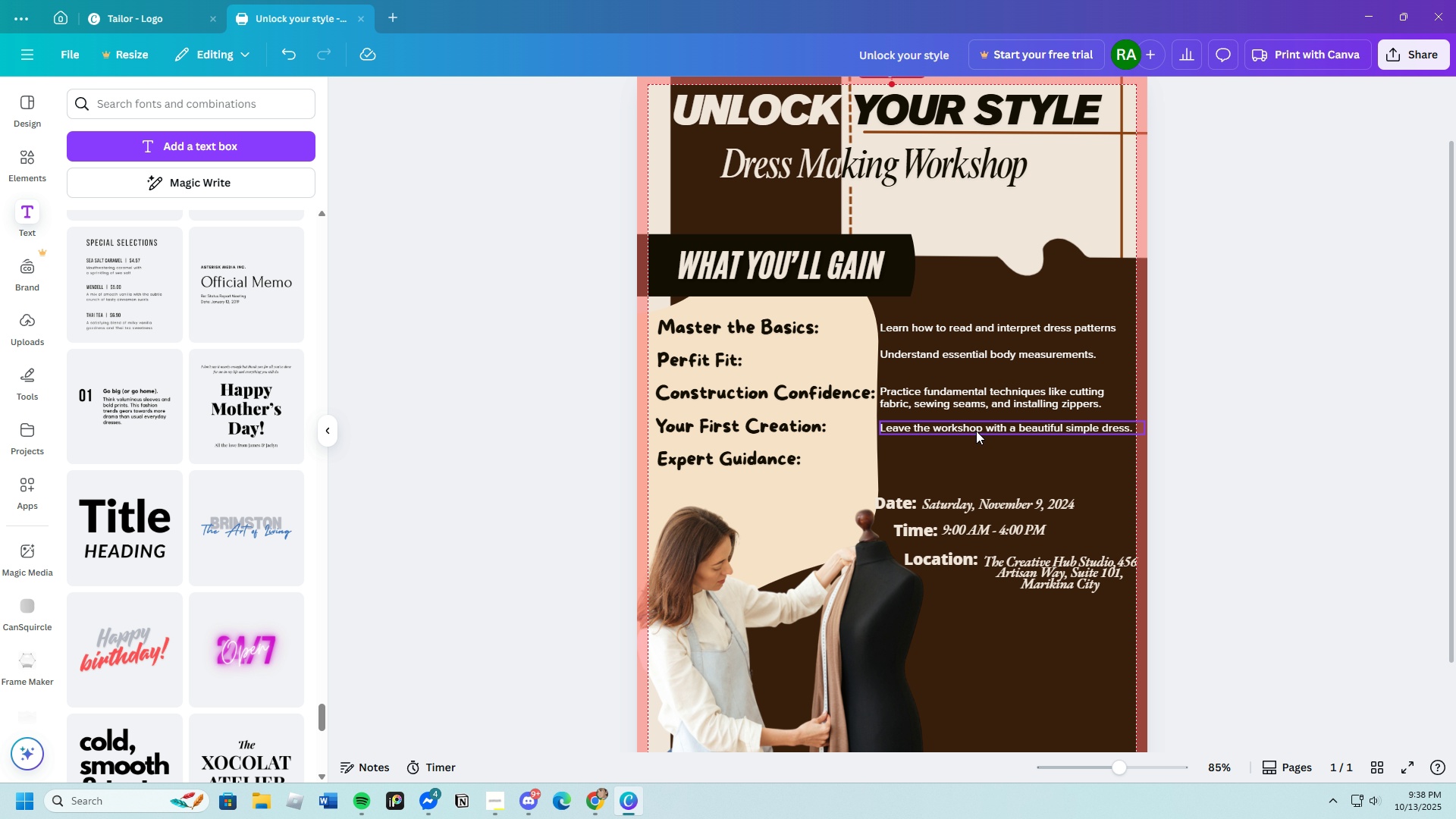 
left_click([976, 431])
 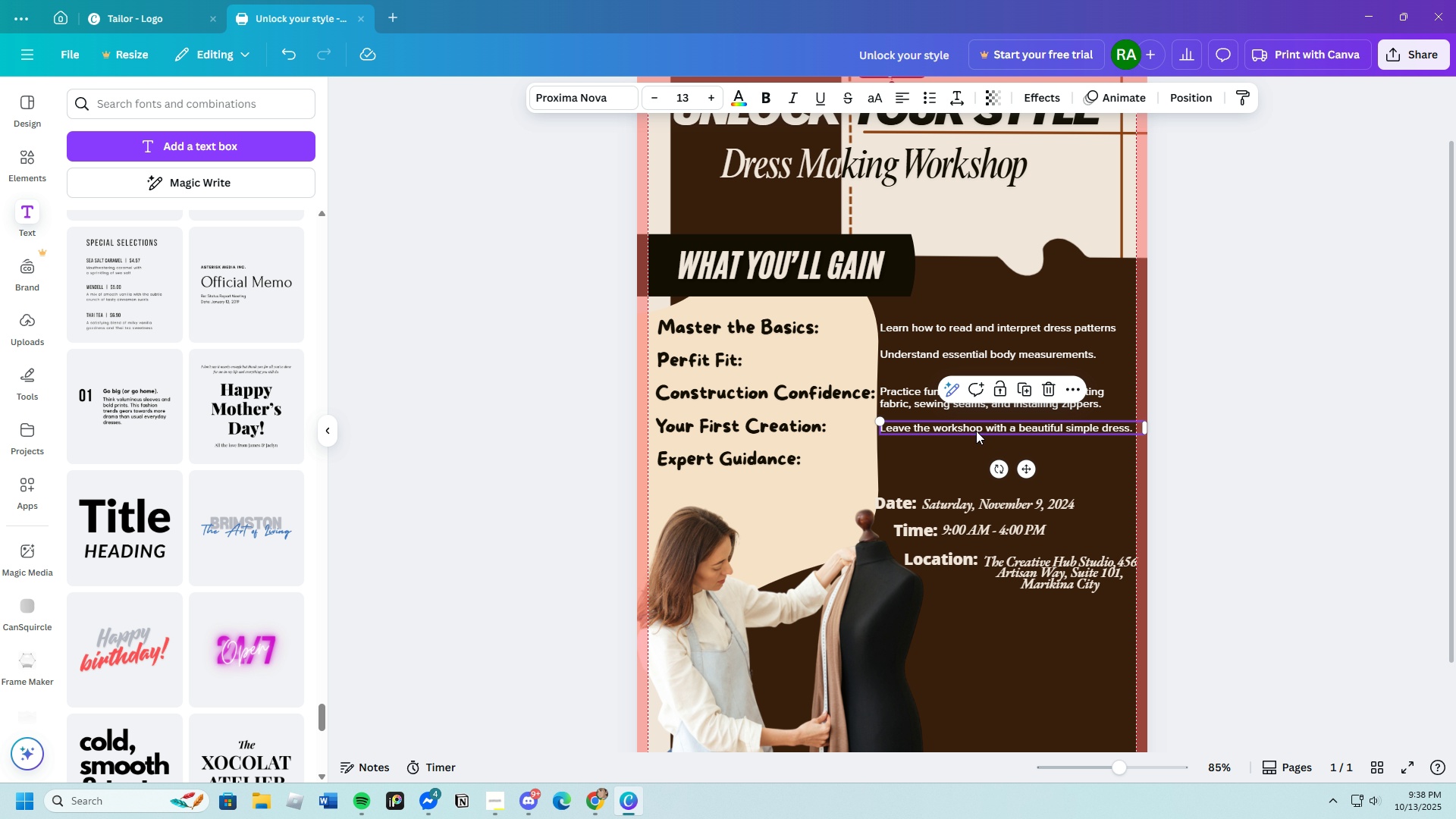 
key(Control+C)
 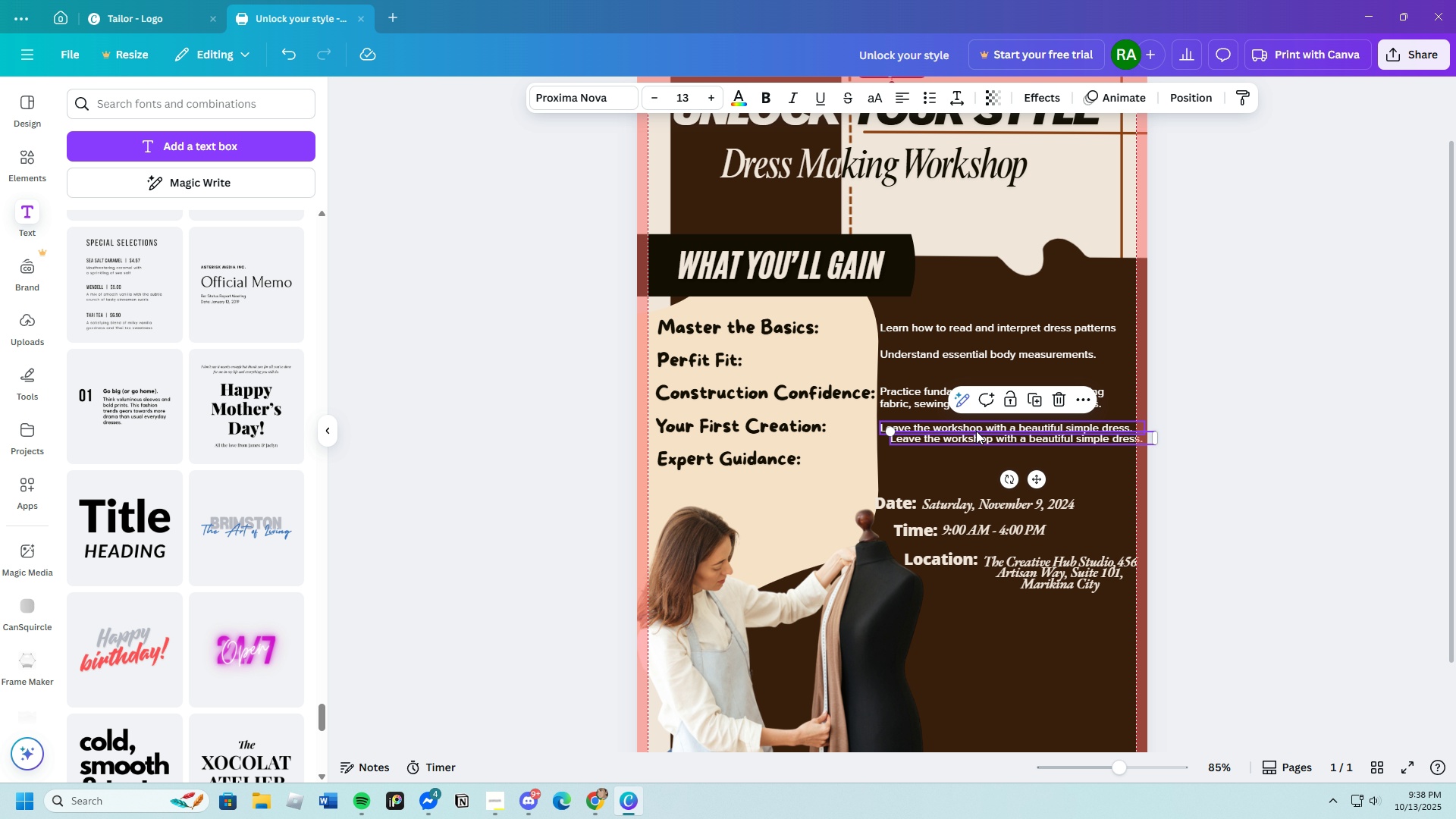 
key(Control+V)
 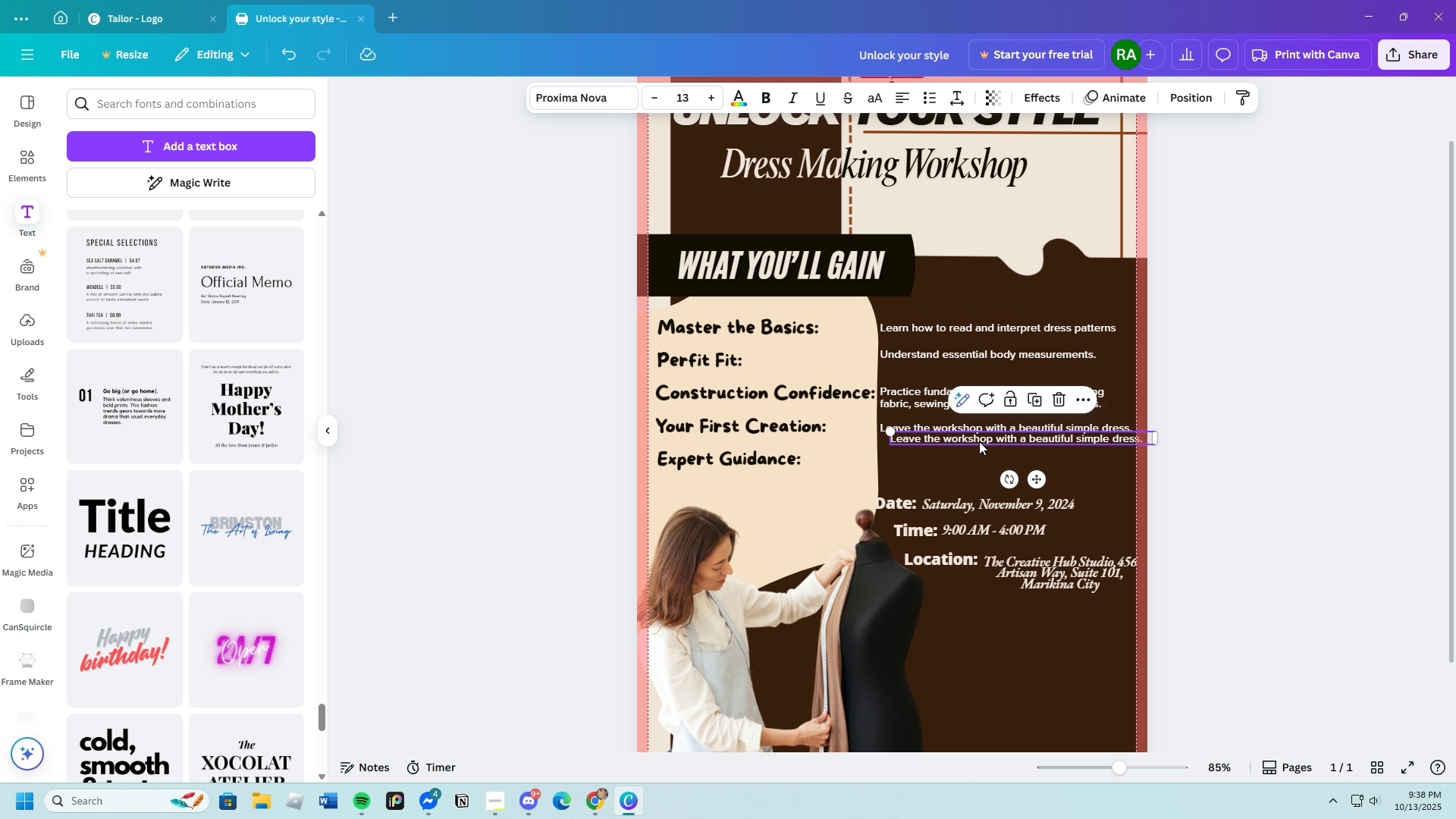 
left_click_drag(start_coordinate=[979, 441], to_coordinate=[970, 462])
 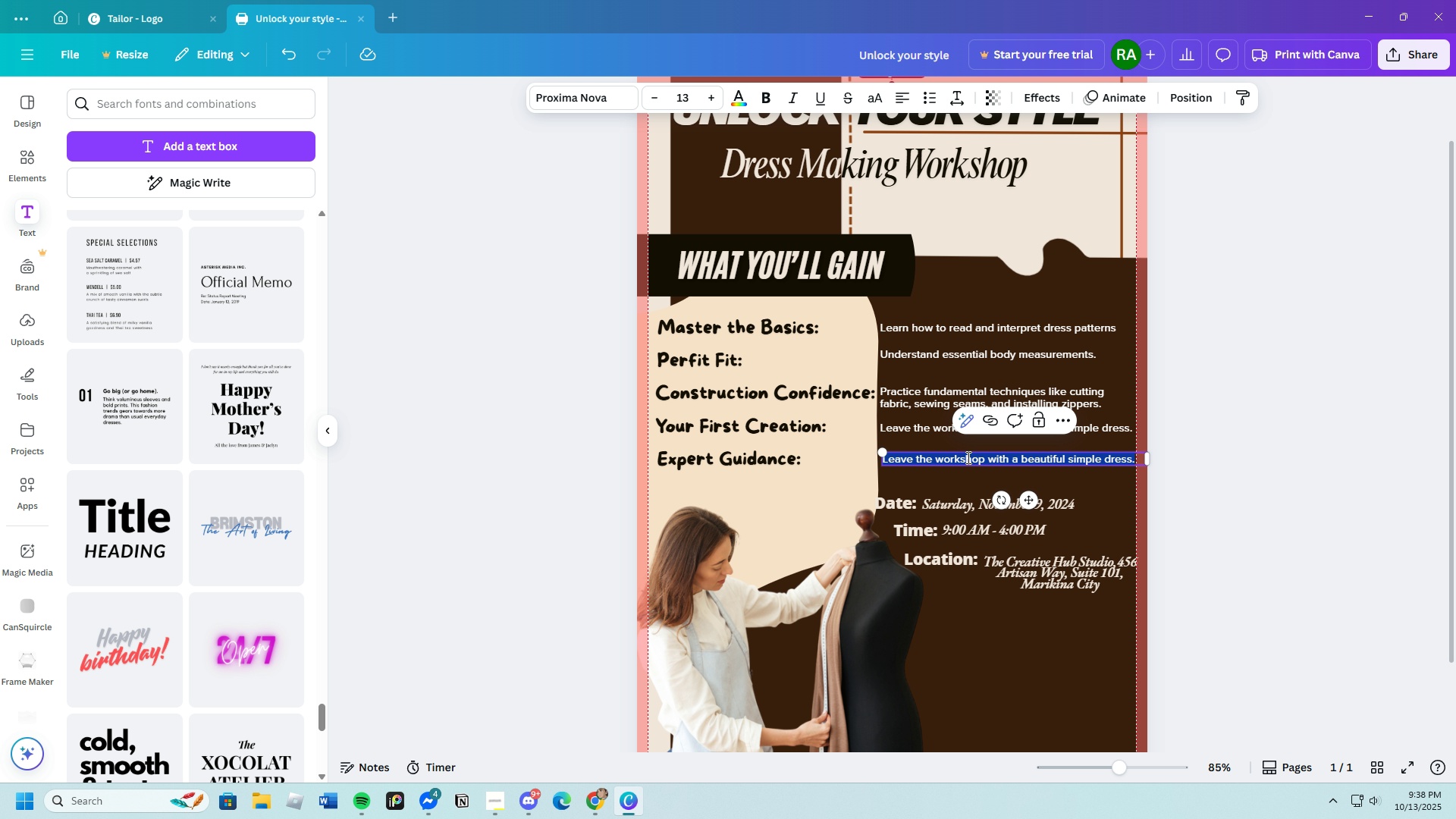 
double_click([967, 457])
 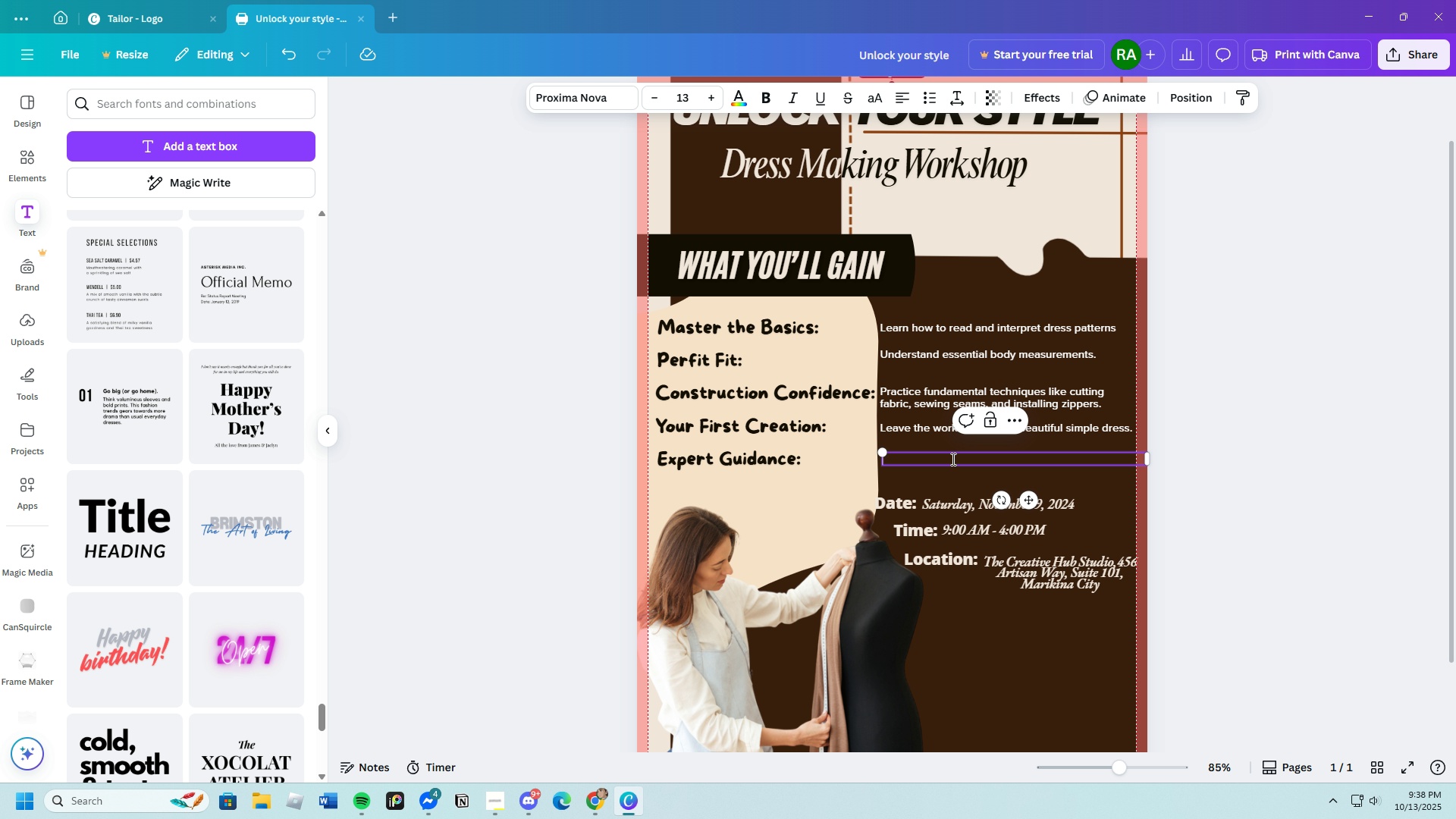 
key(Backspace)
 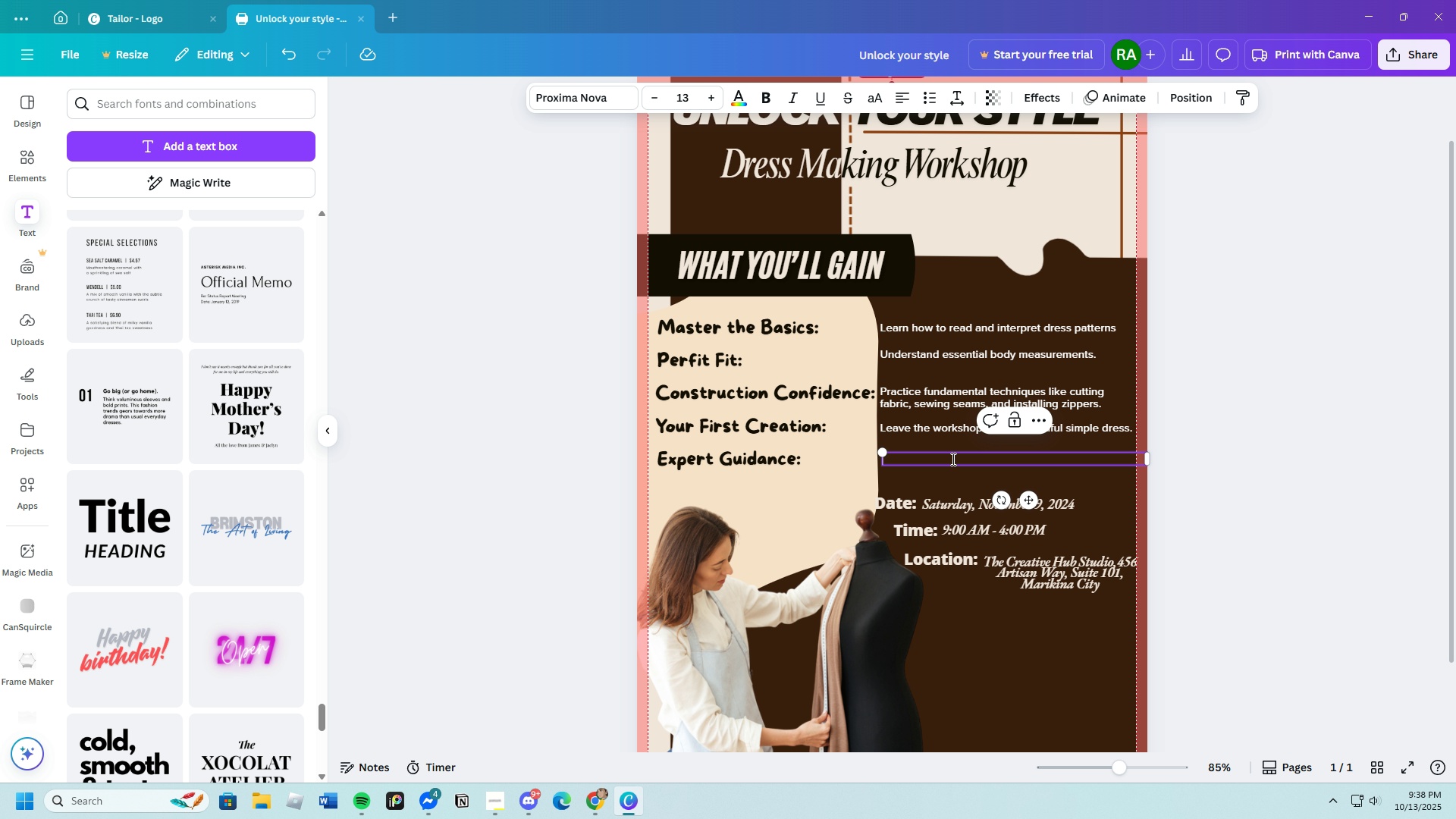 
wait(6.6)
 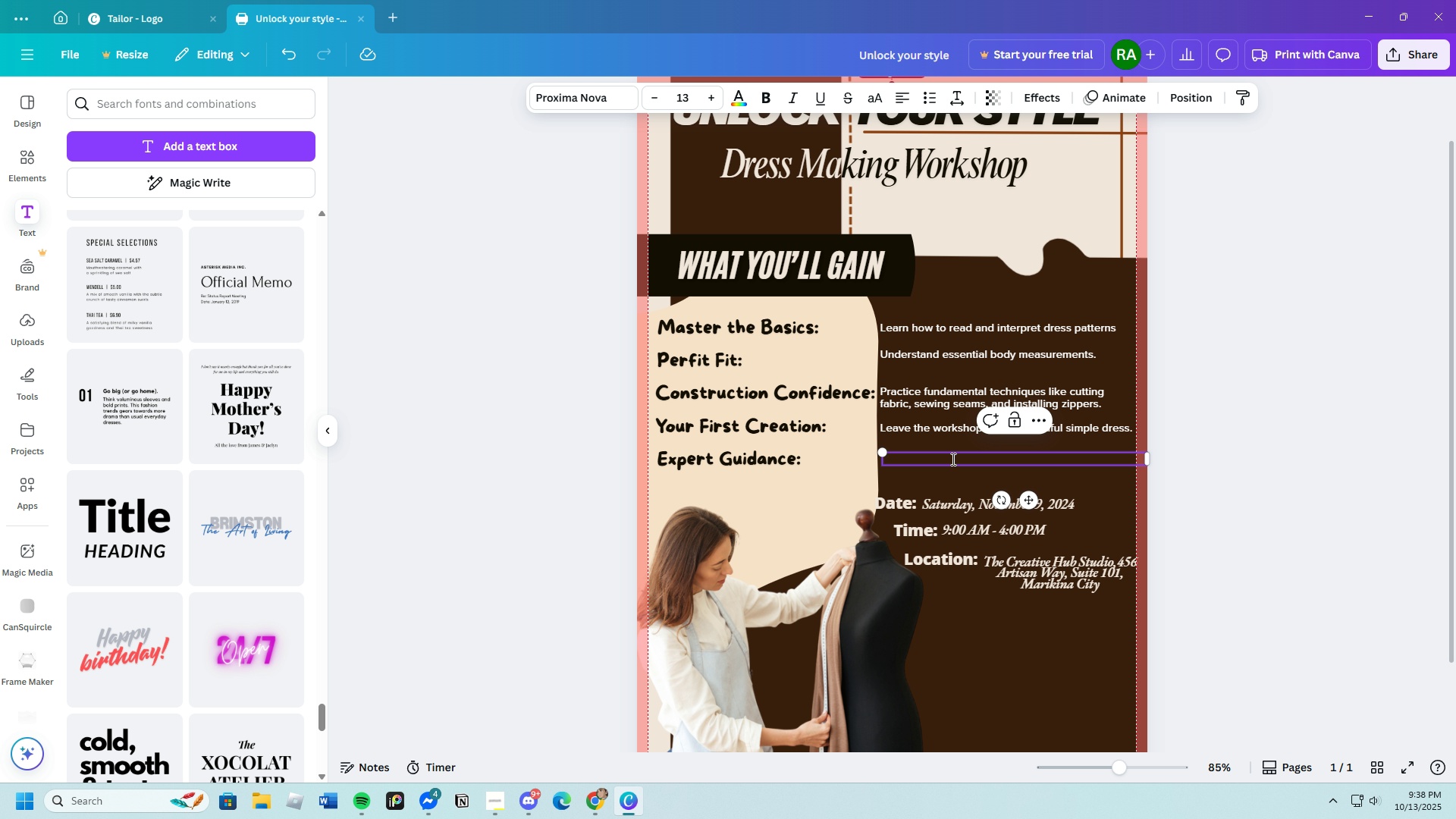 
type(Get one-on-one )
 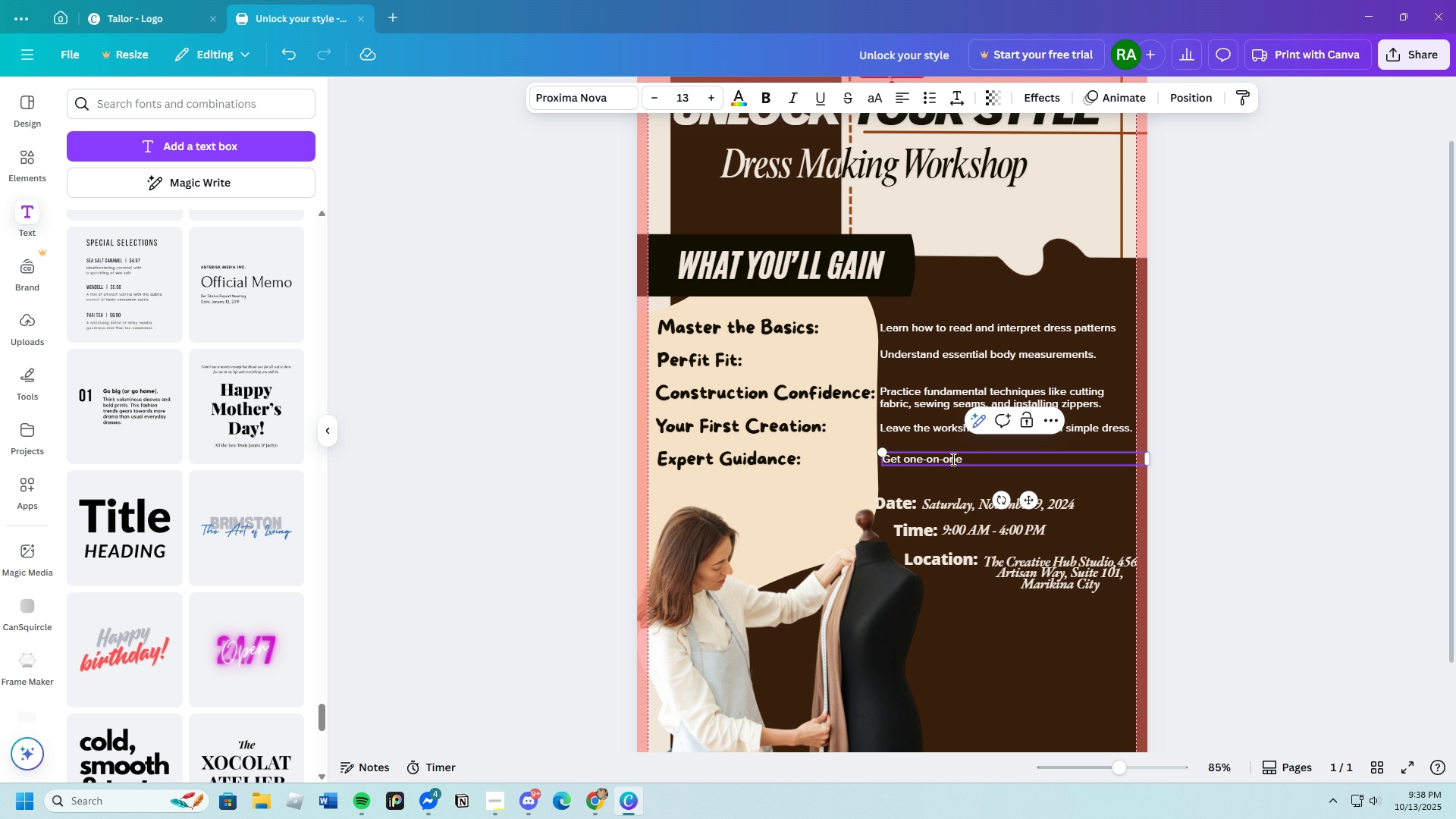 
type(tips and advice )
 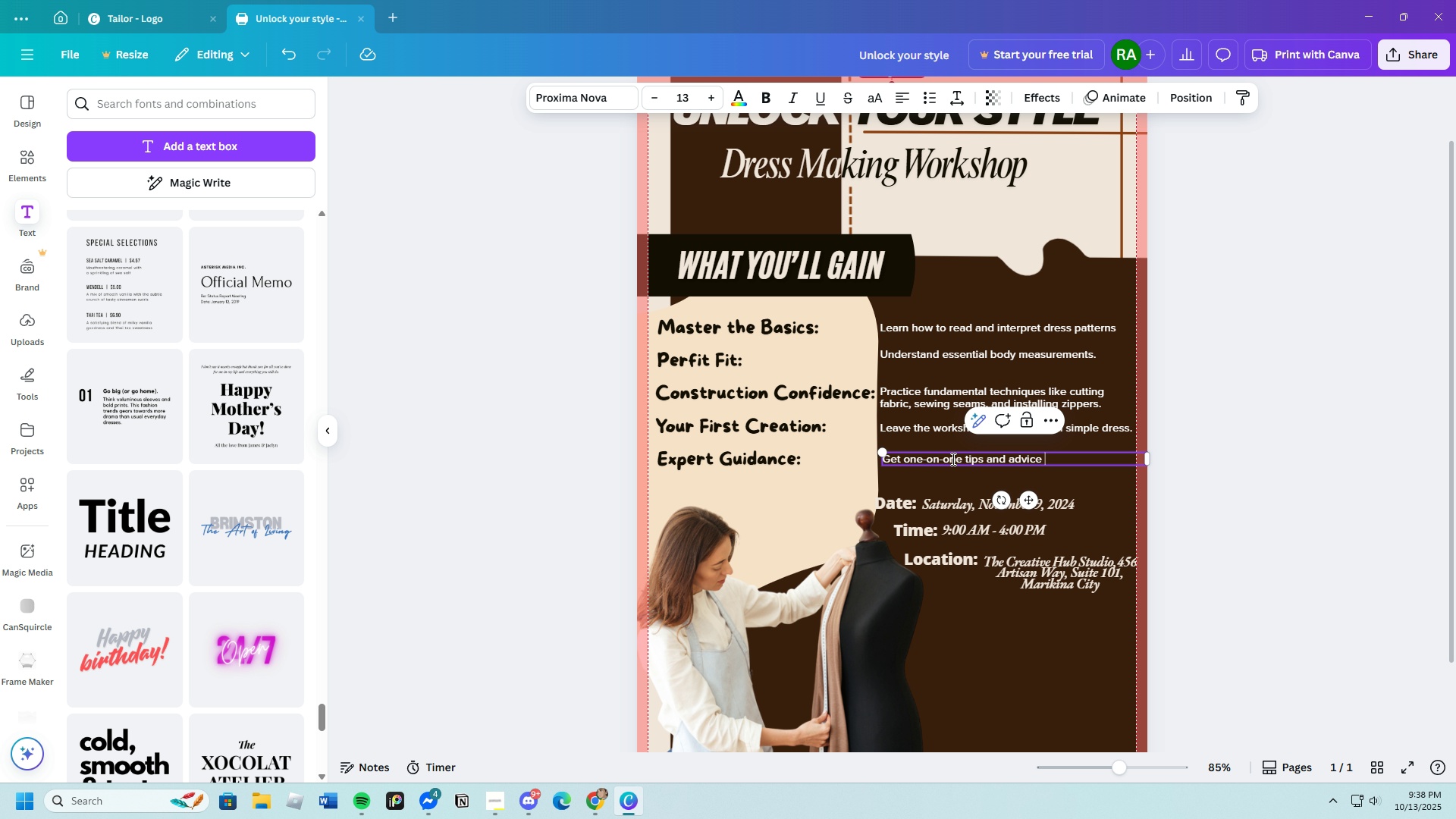 
wait(7.95)
 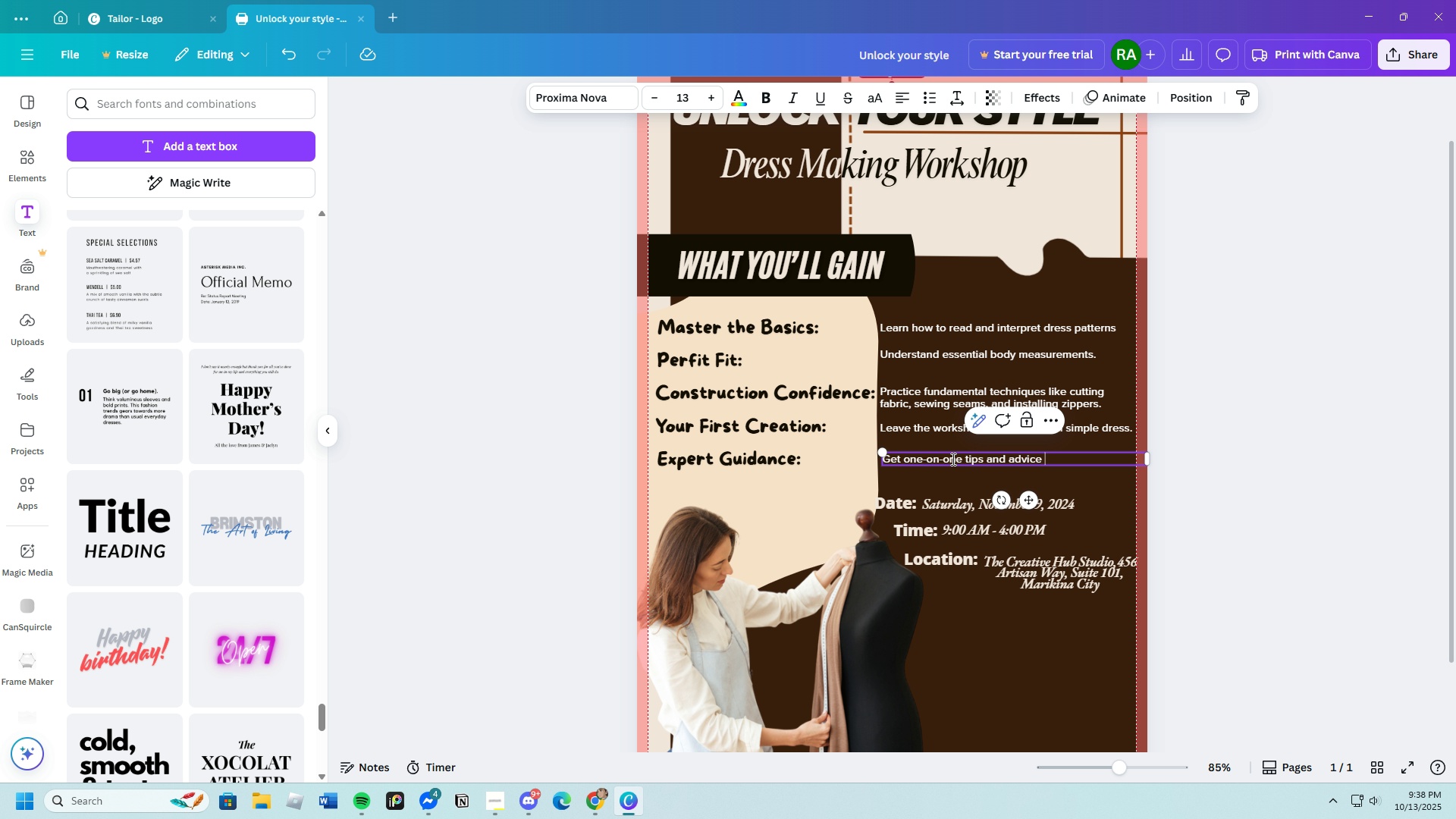 
type(from experienced fashion professu)
key(Backspace)
type(ional.)
 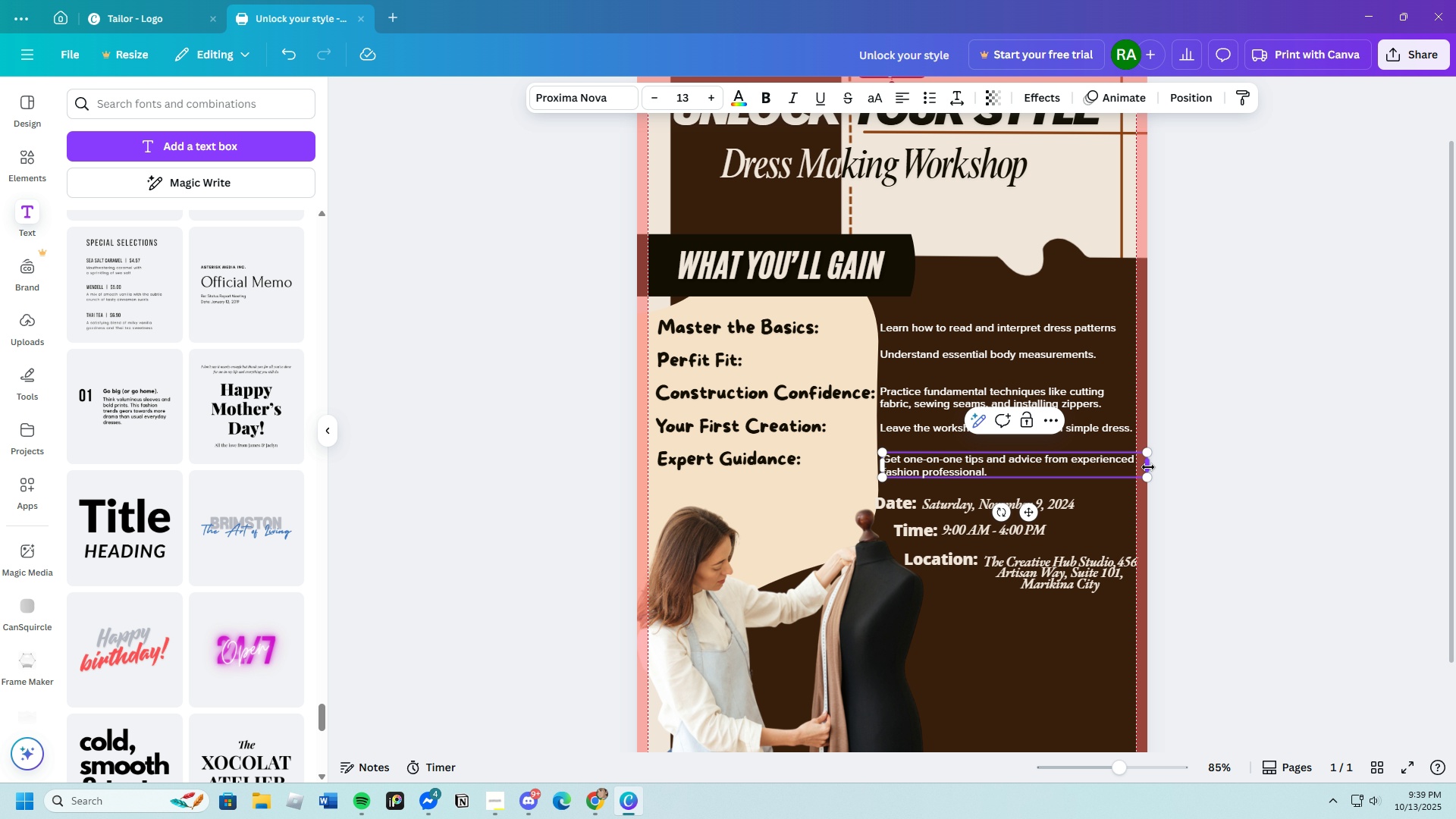 
left_click([1196, 472])
 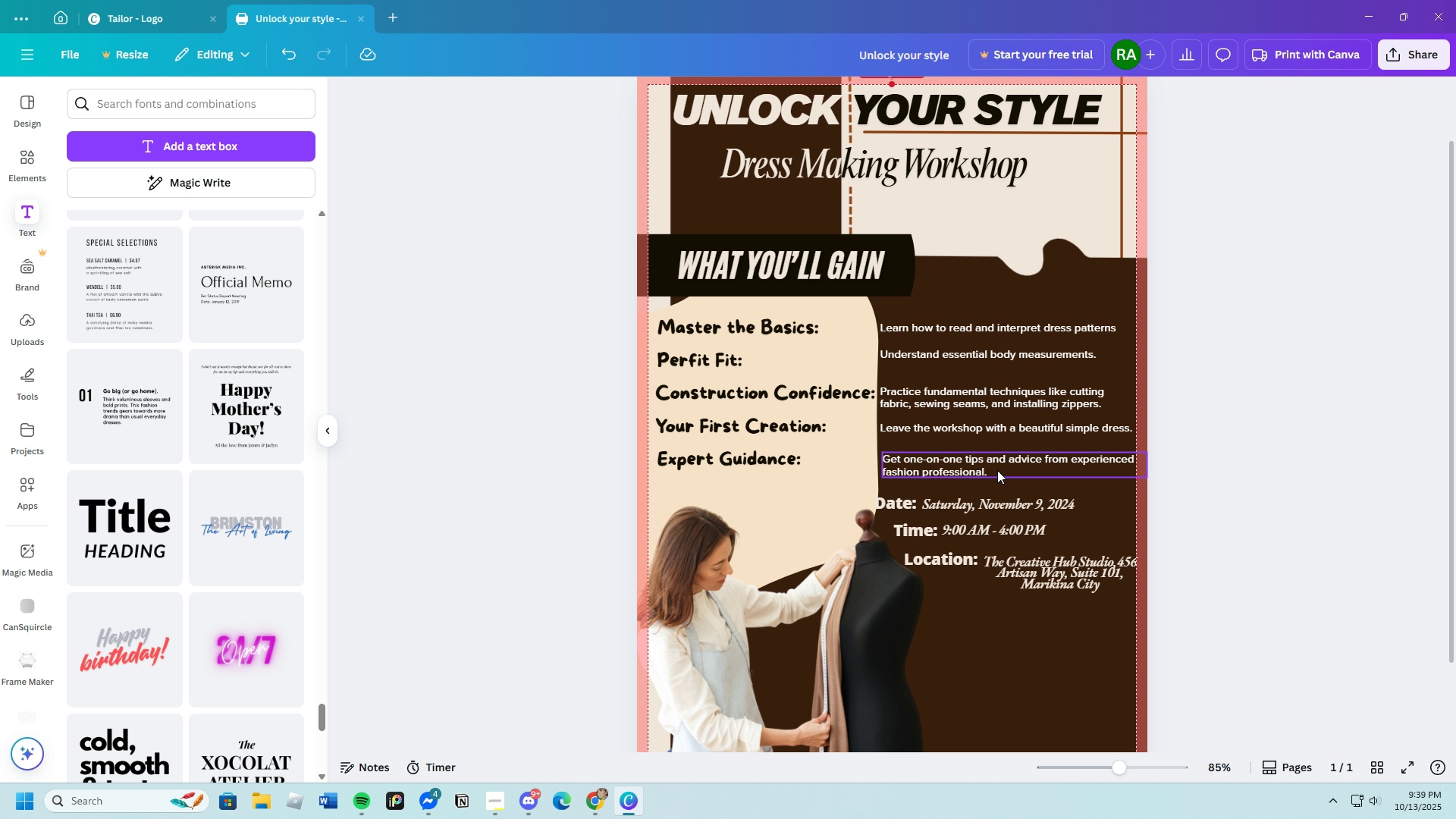 
left_click_drag(start_coordinate=[999, 469], to_coordinate=[995, 466])
 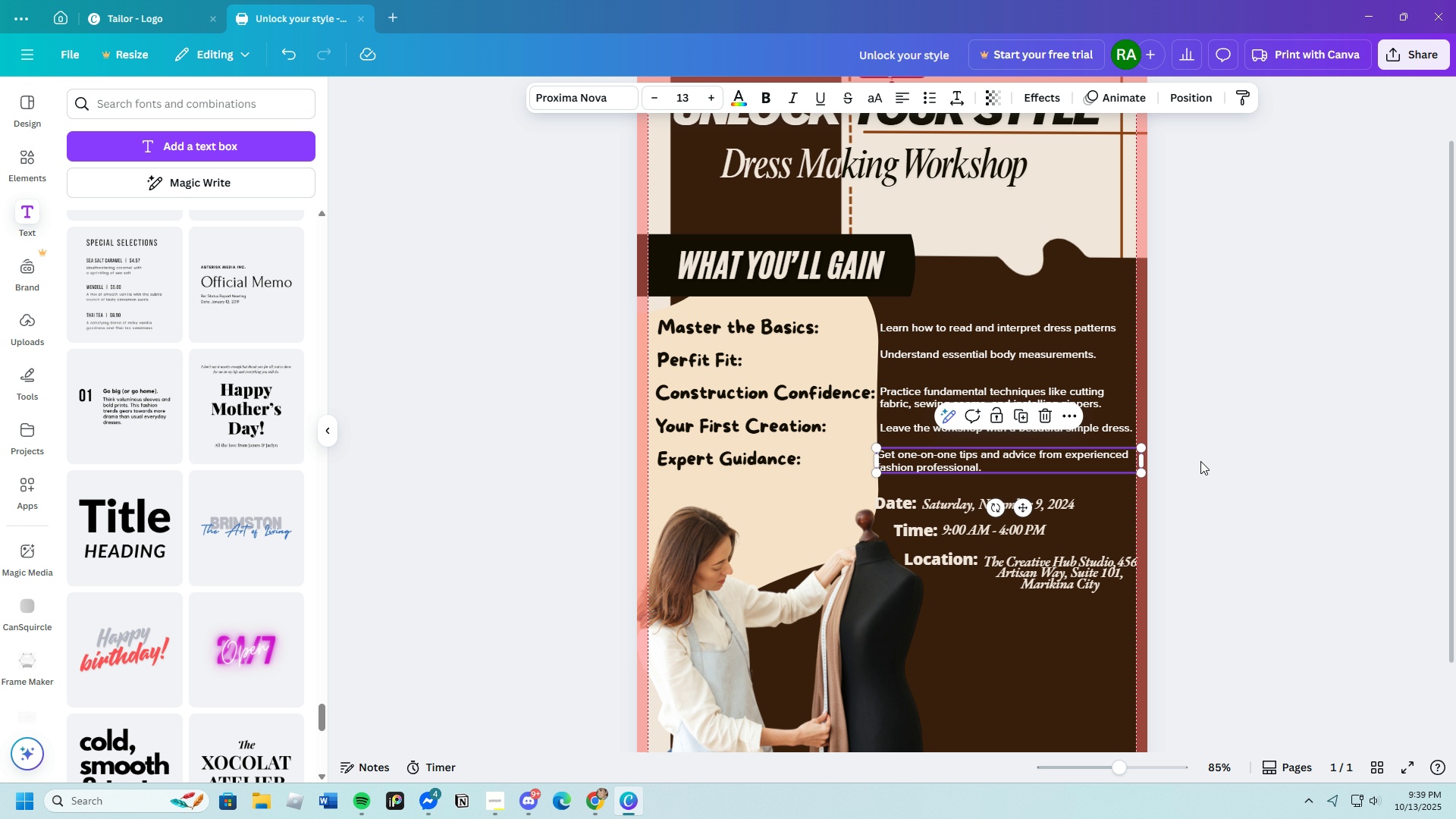 
left_click([1200, 461])
 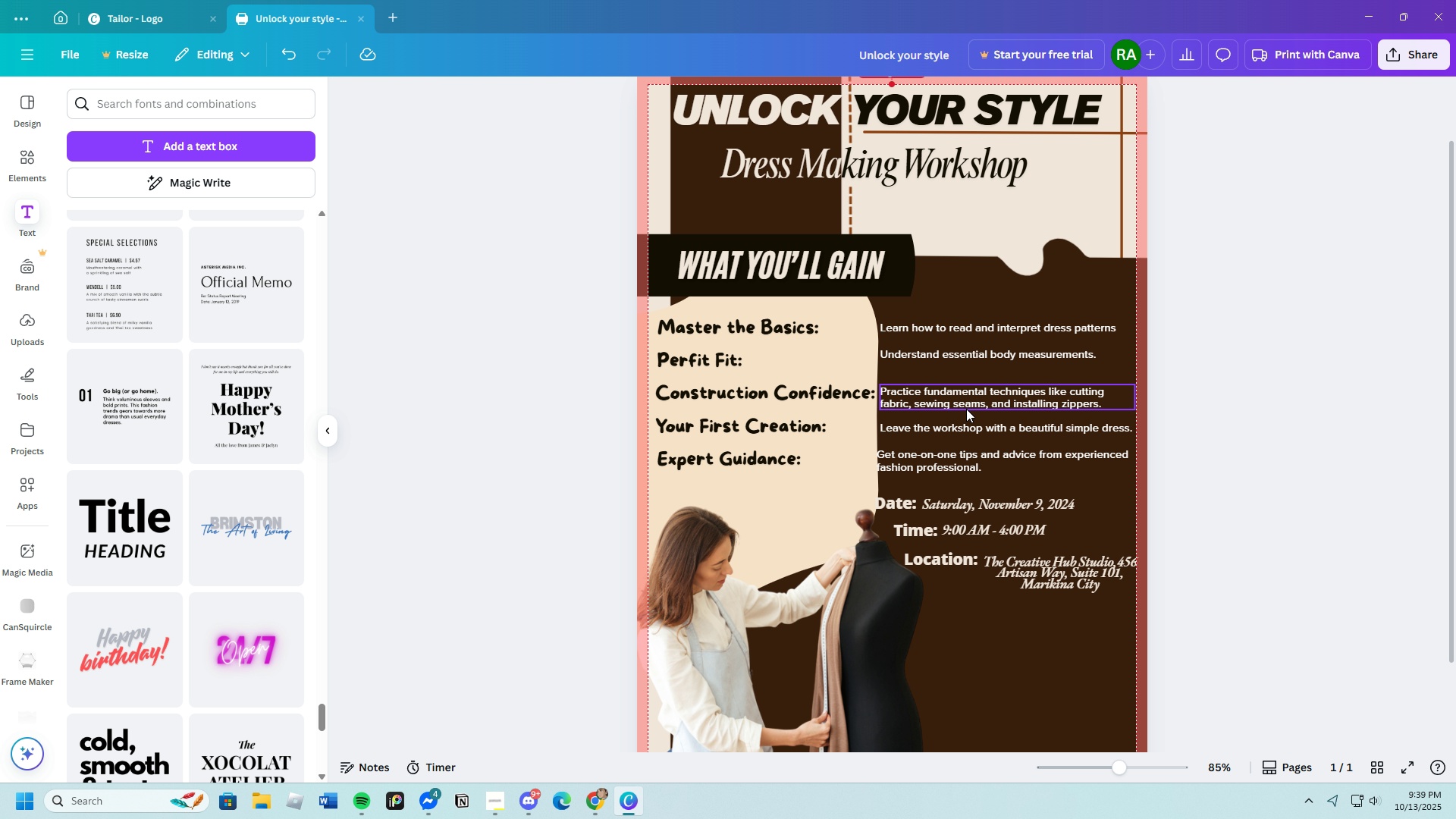 
left_click_drag(start_coordinate=[959, 394], to_coordinate=[959, 391])
 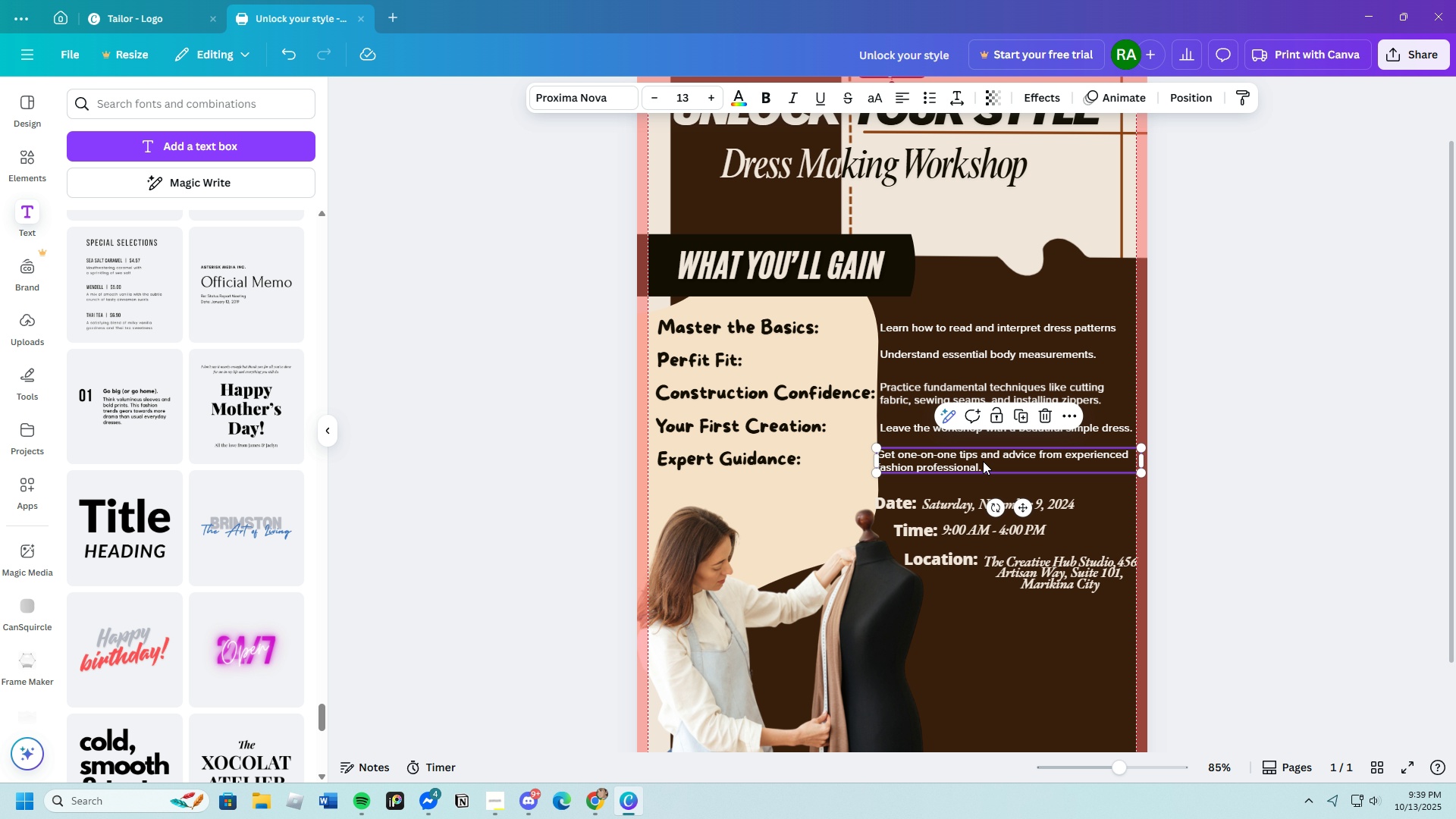 
wait(6.06)
 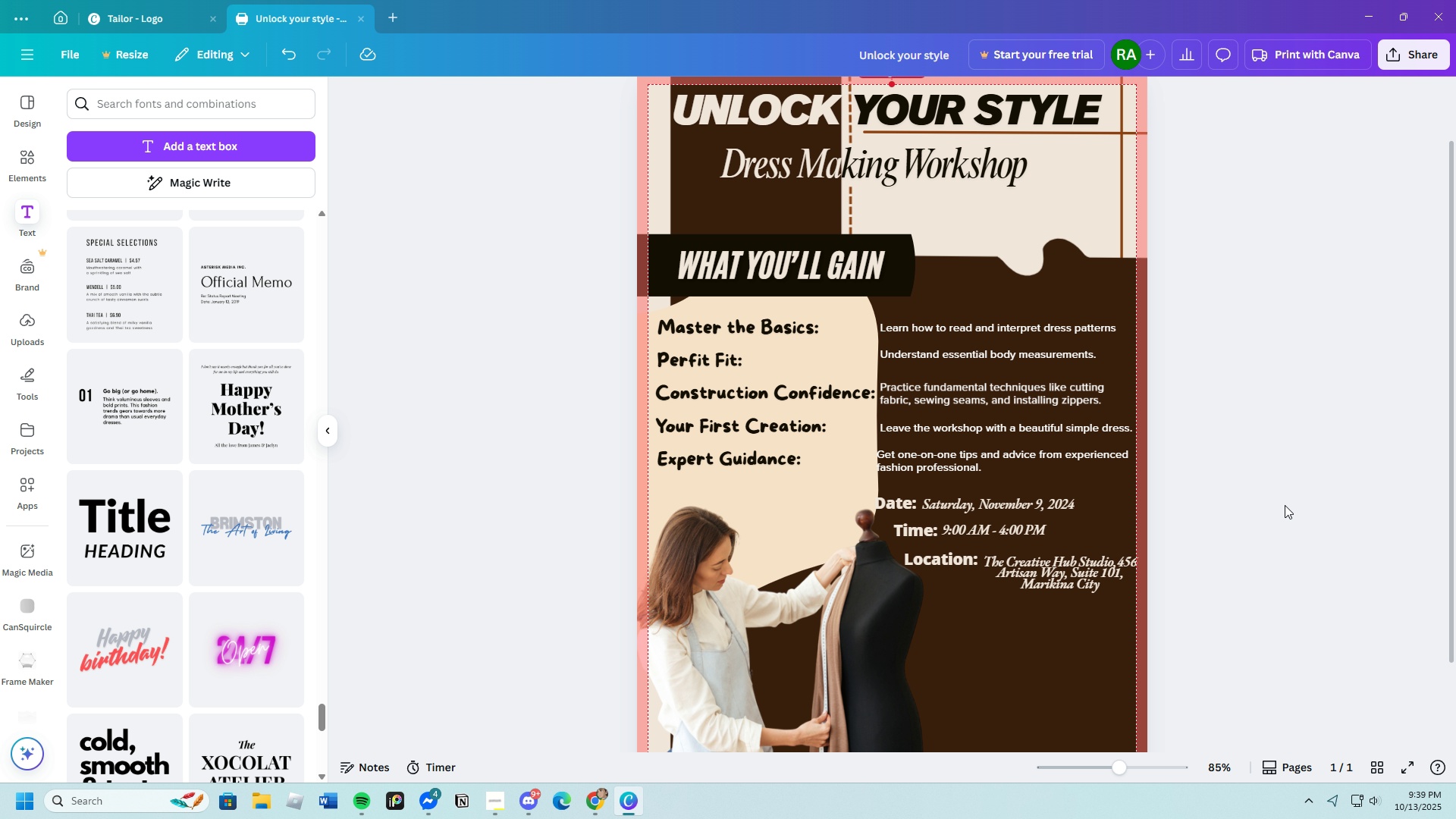 
left_click([1276, 457])
 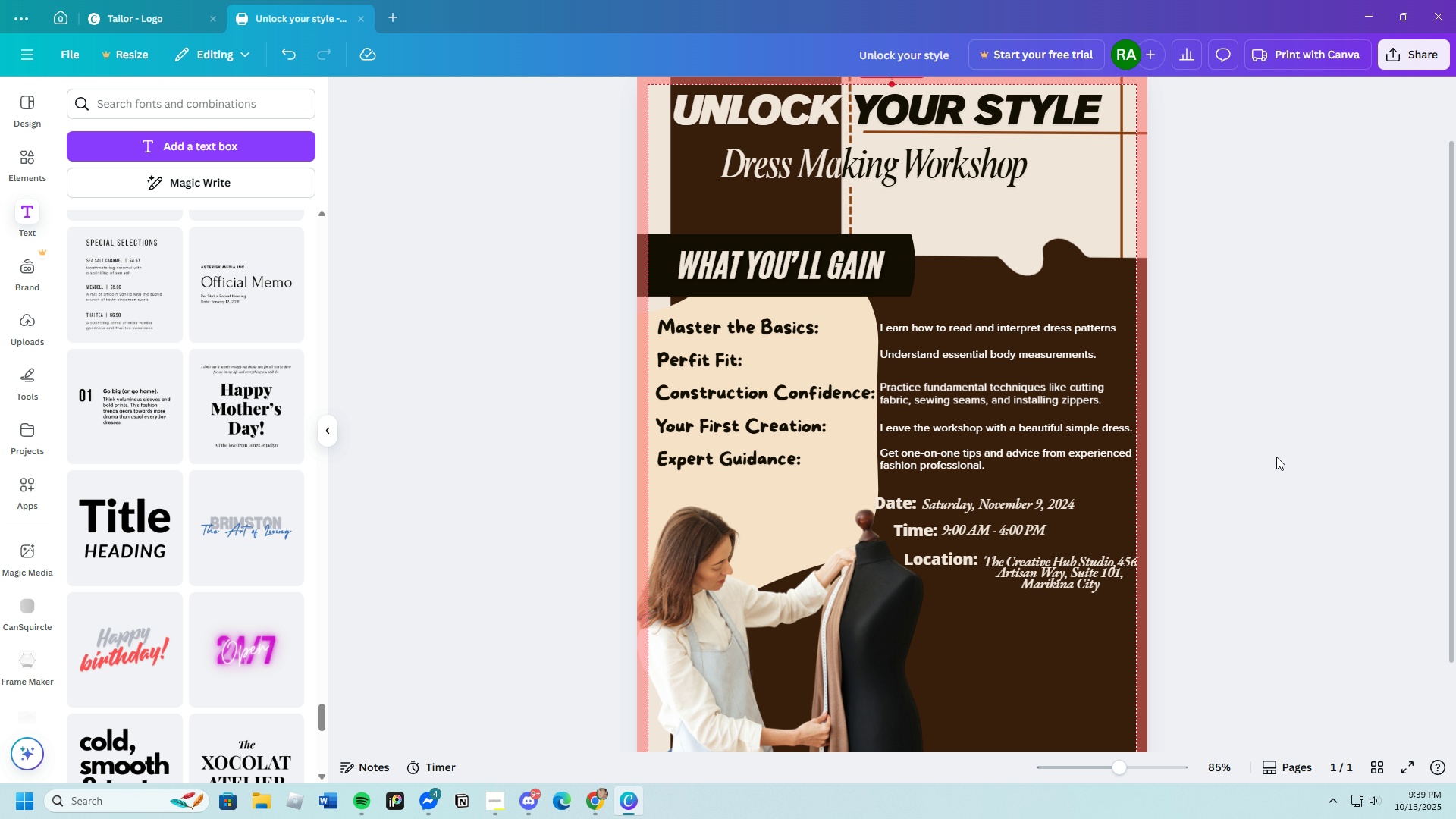 
scroll: coordinate [1276, 455], scroll_direction: down, amount: 3.0
 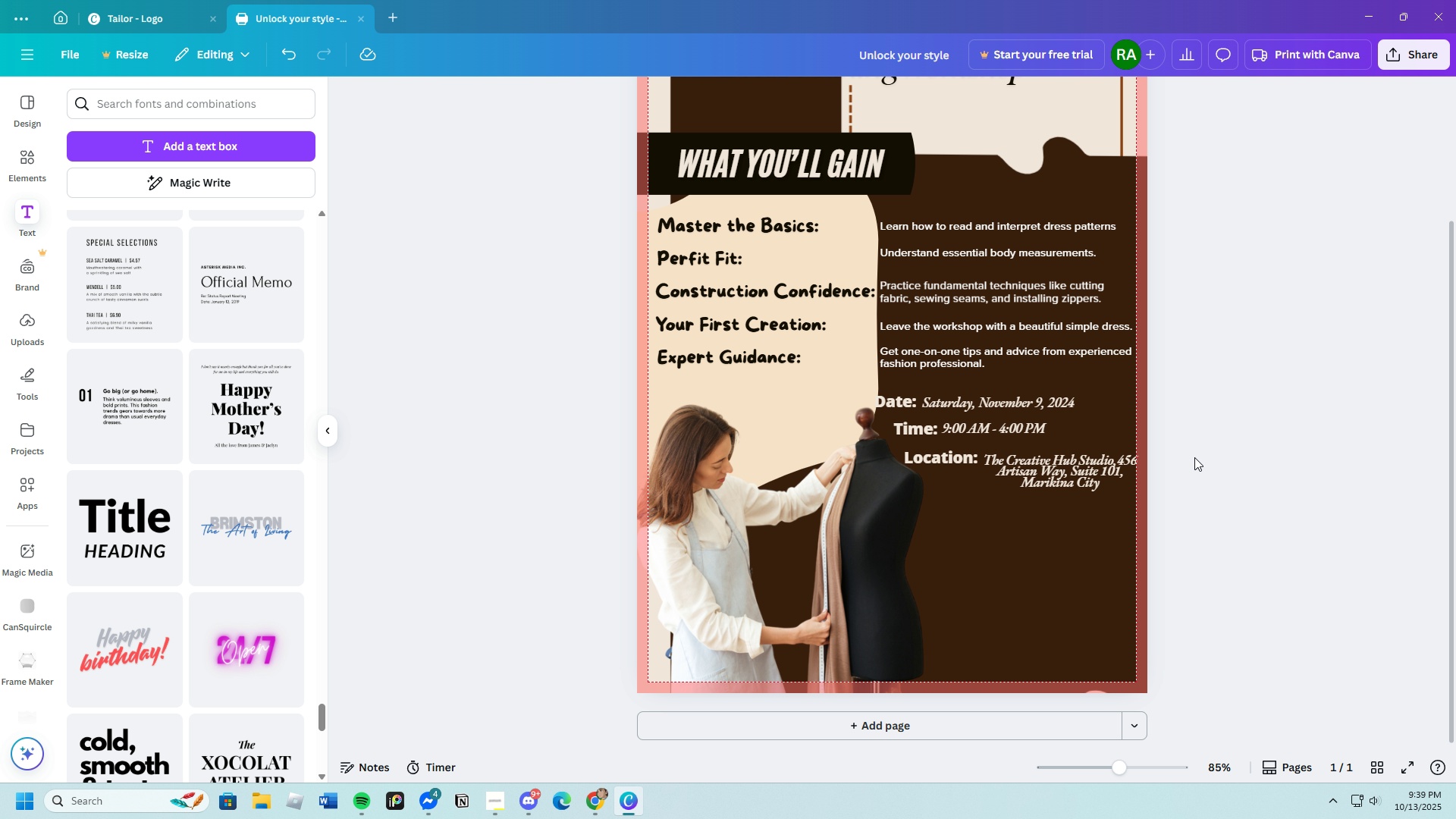 
left_click_drag(start_coordinate=[958, 403], to_coordinate=[965, 403])
 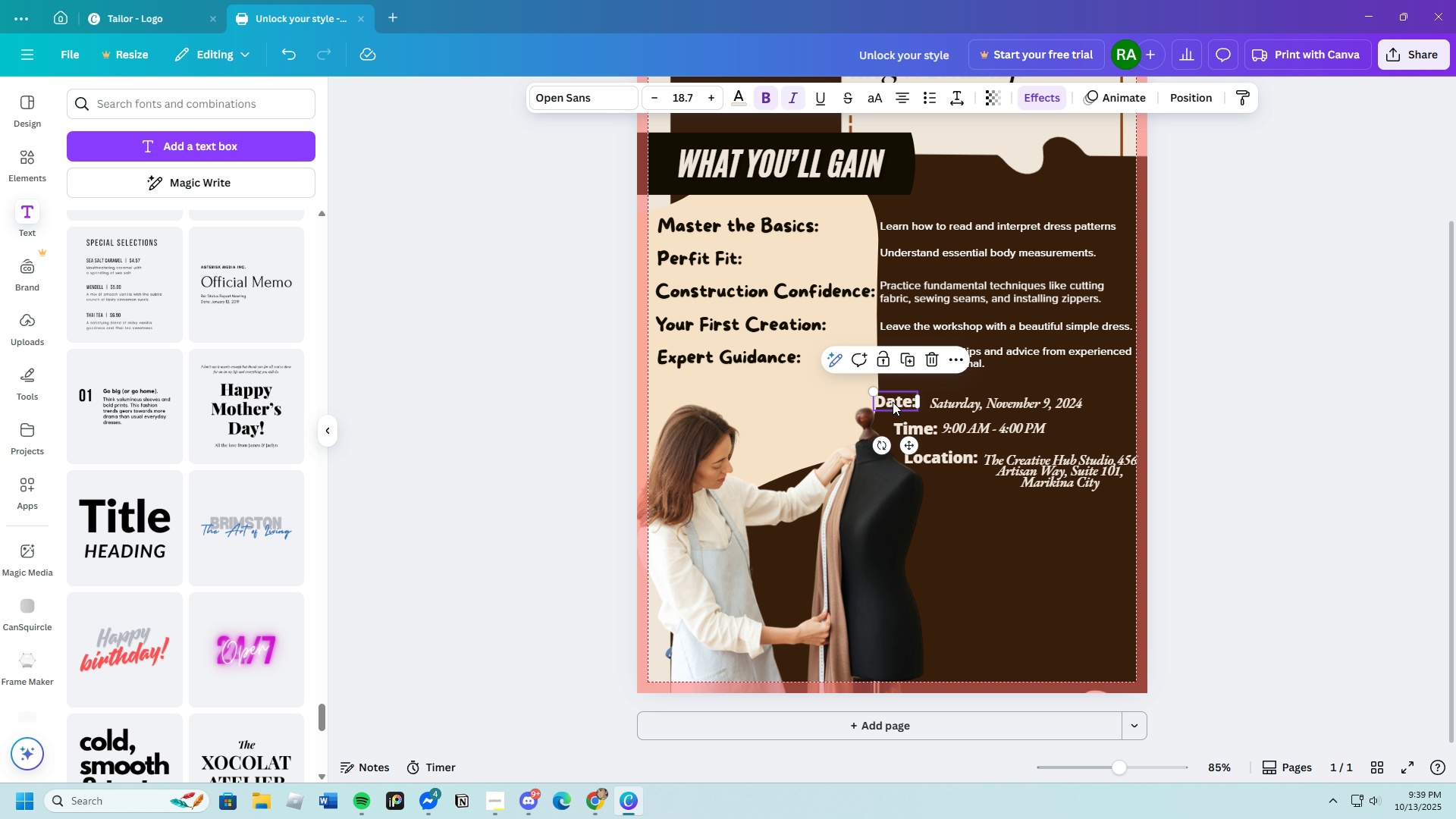 
left_click_drag(start_coordinate=[893, 402], to_coordinate=[897, 402])
 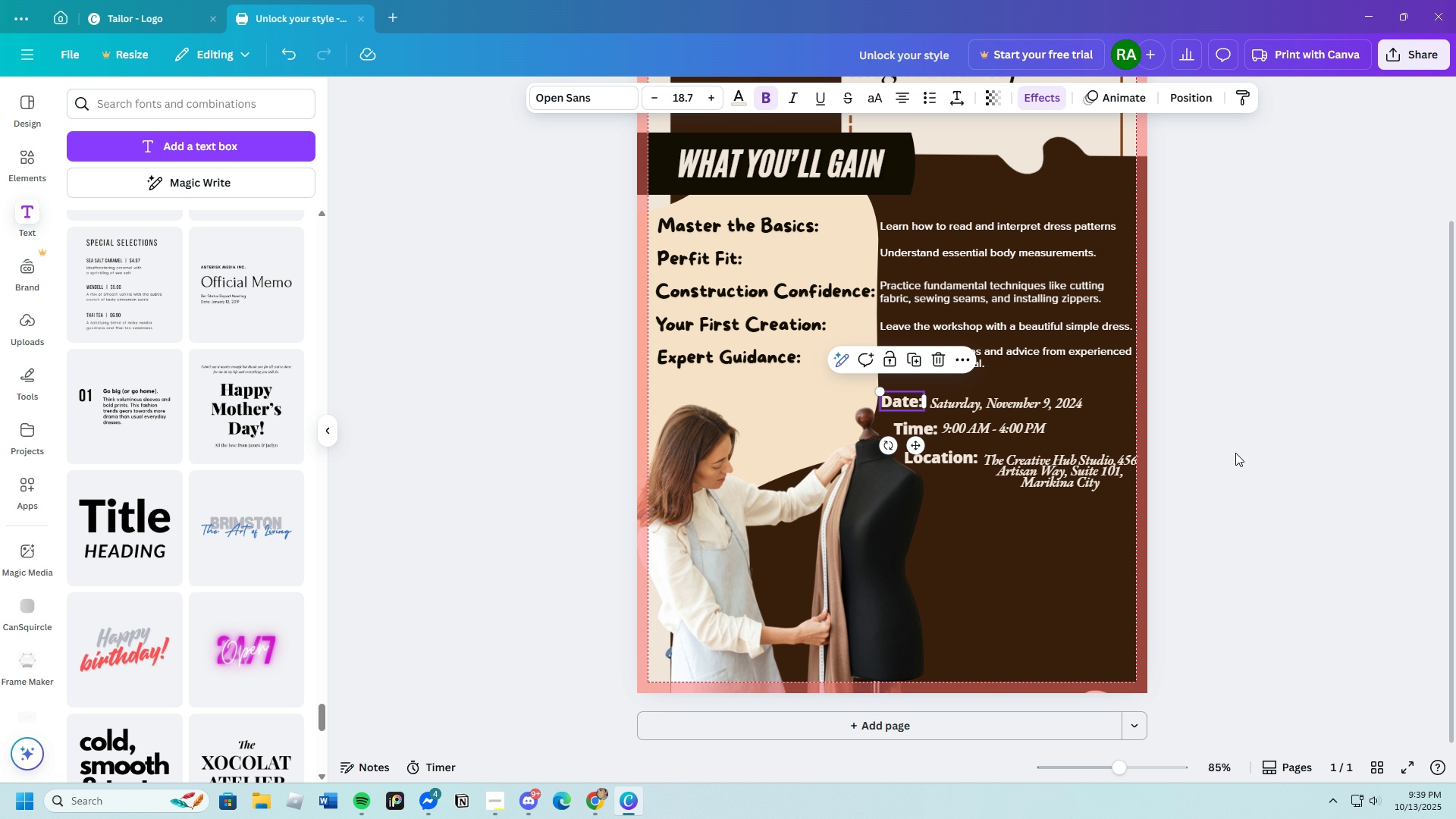 
left_click([1235, 453])
 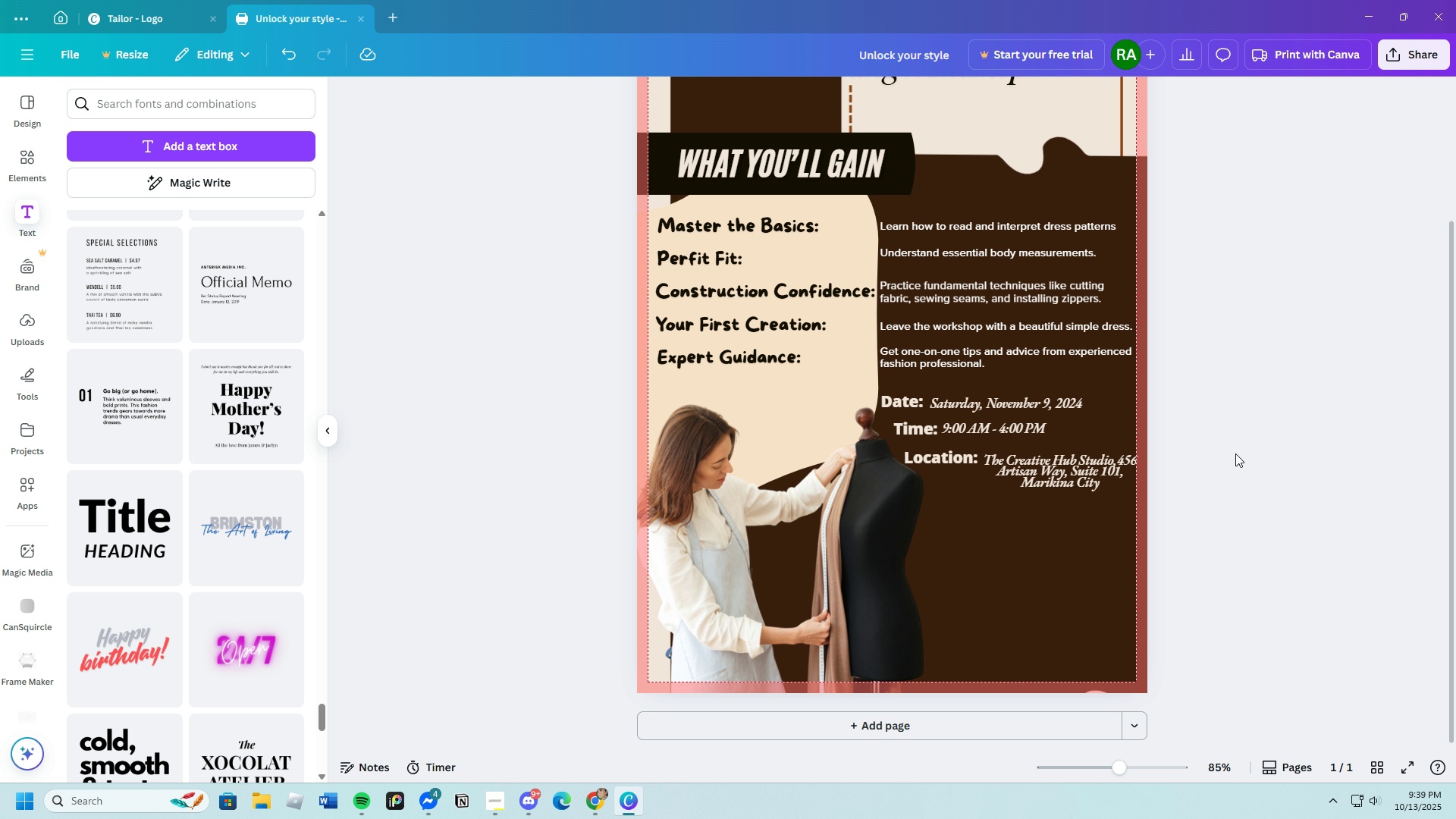 
scroll: coordinate [1235, 454], scroll_direction: down, amount: 3.0
 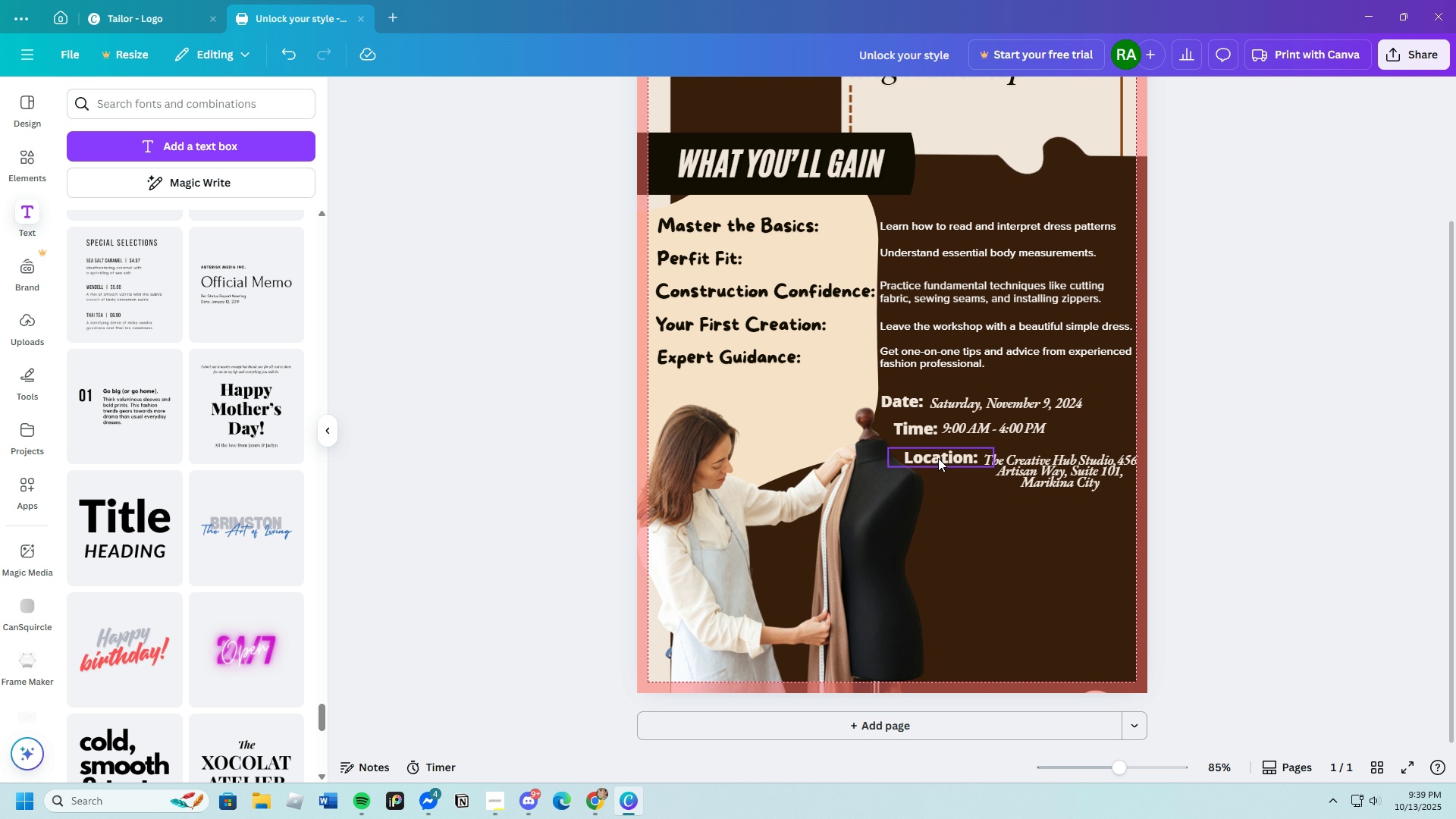 
wait(5.53)
 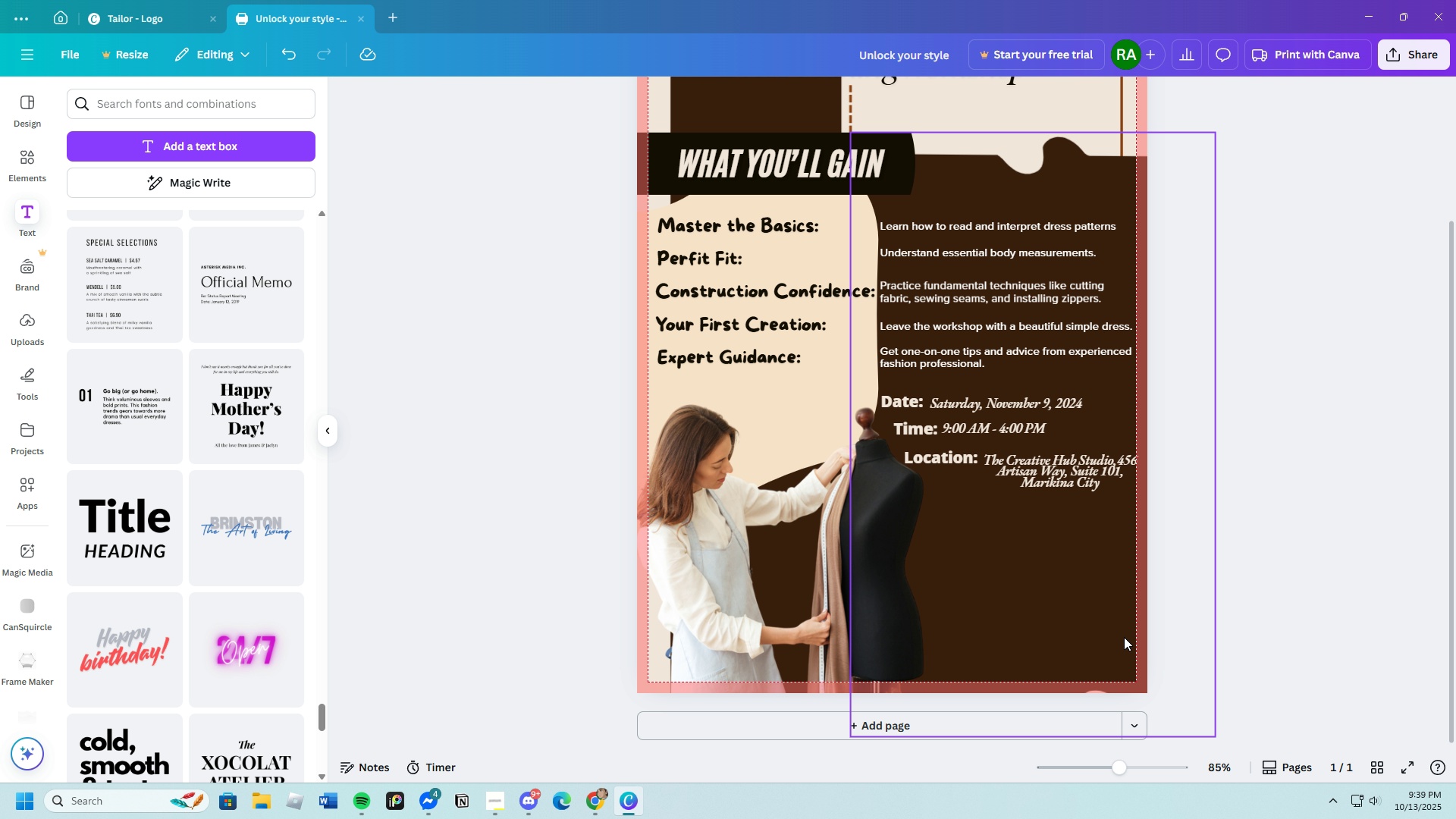 
left_click([736, 221])
 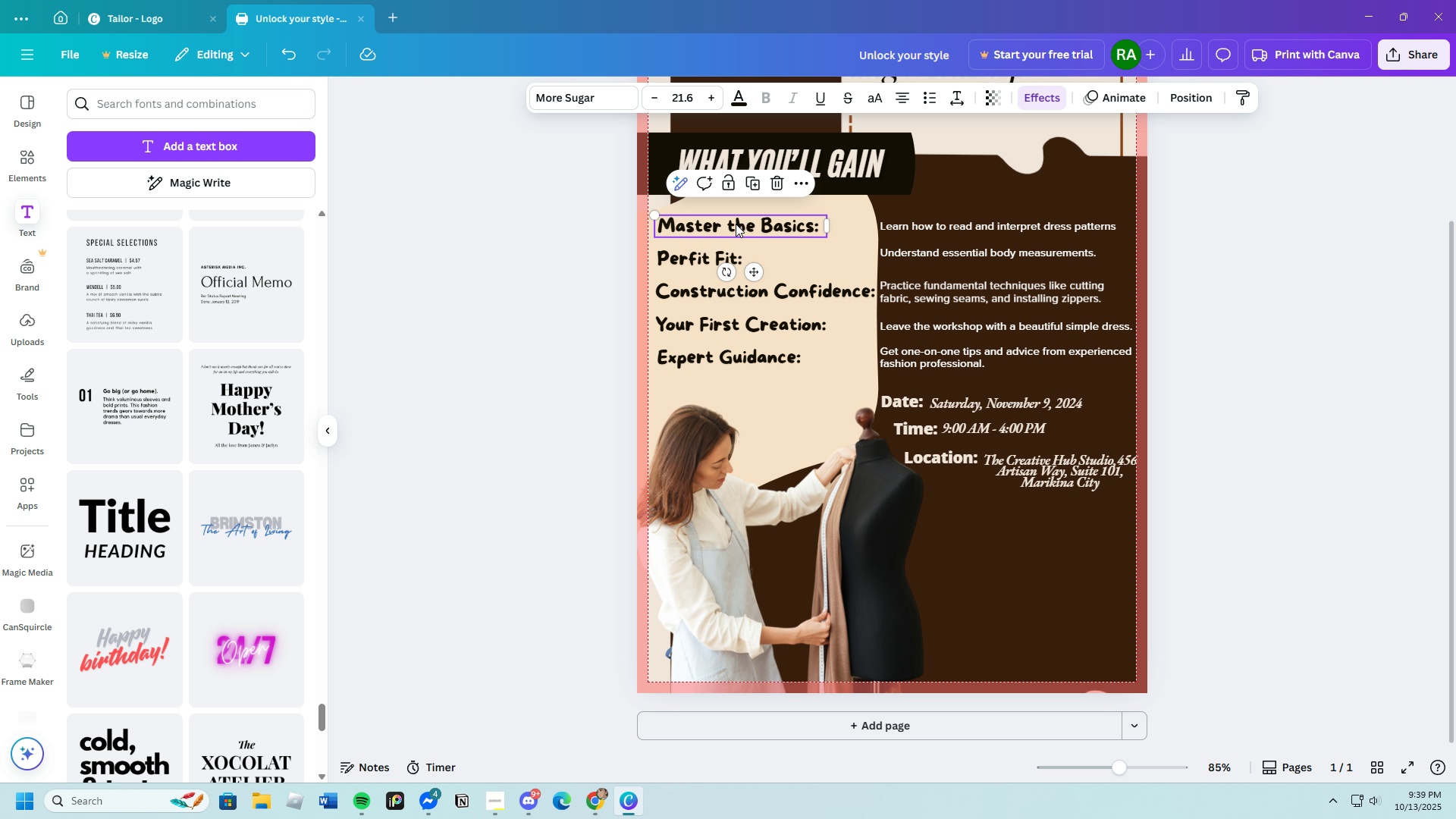 
key(Control+C)
 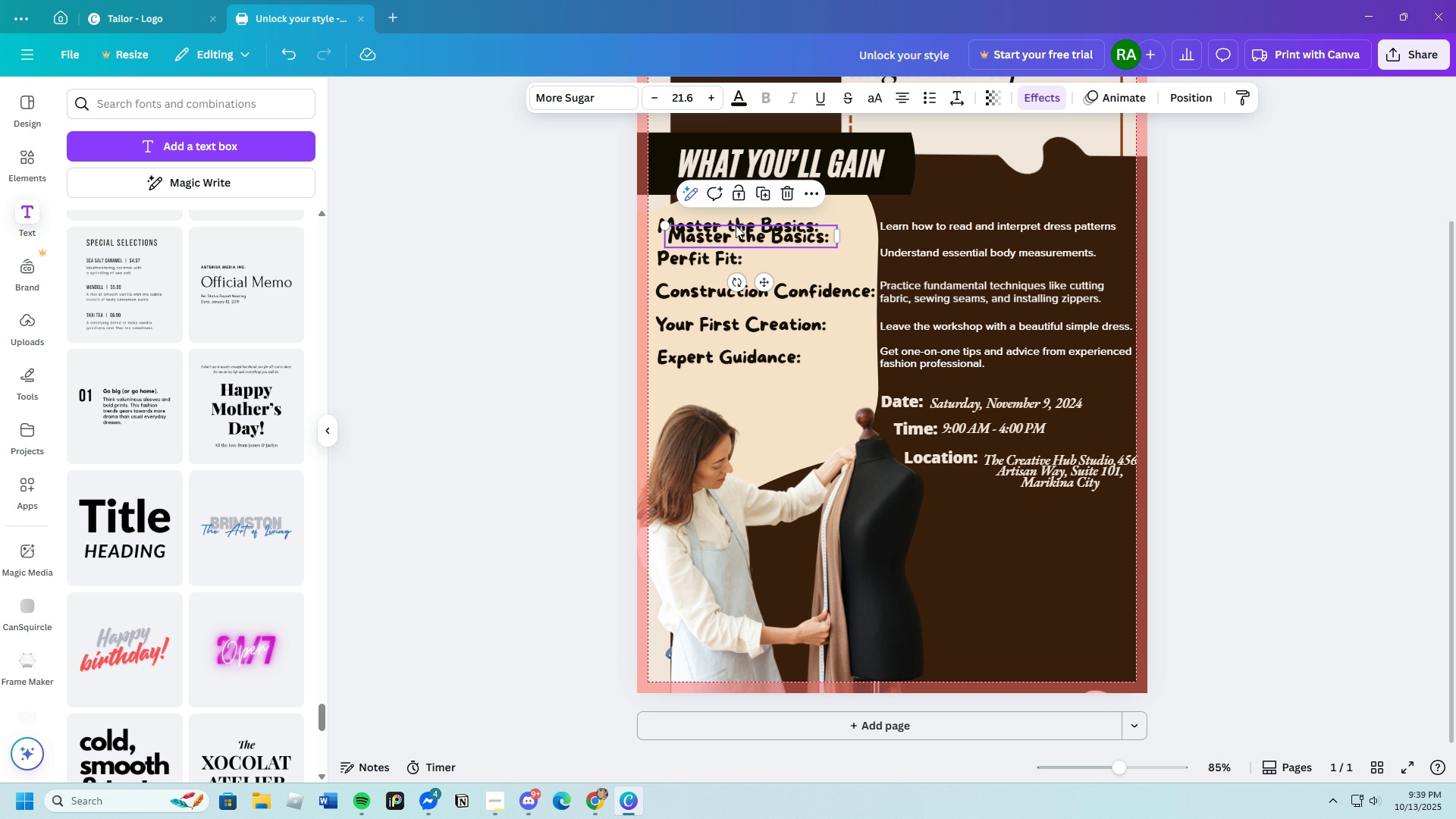 
key(Control+V)
 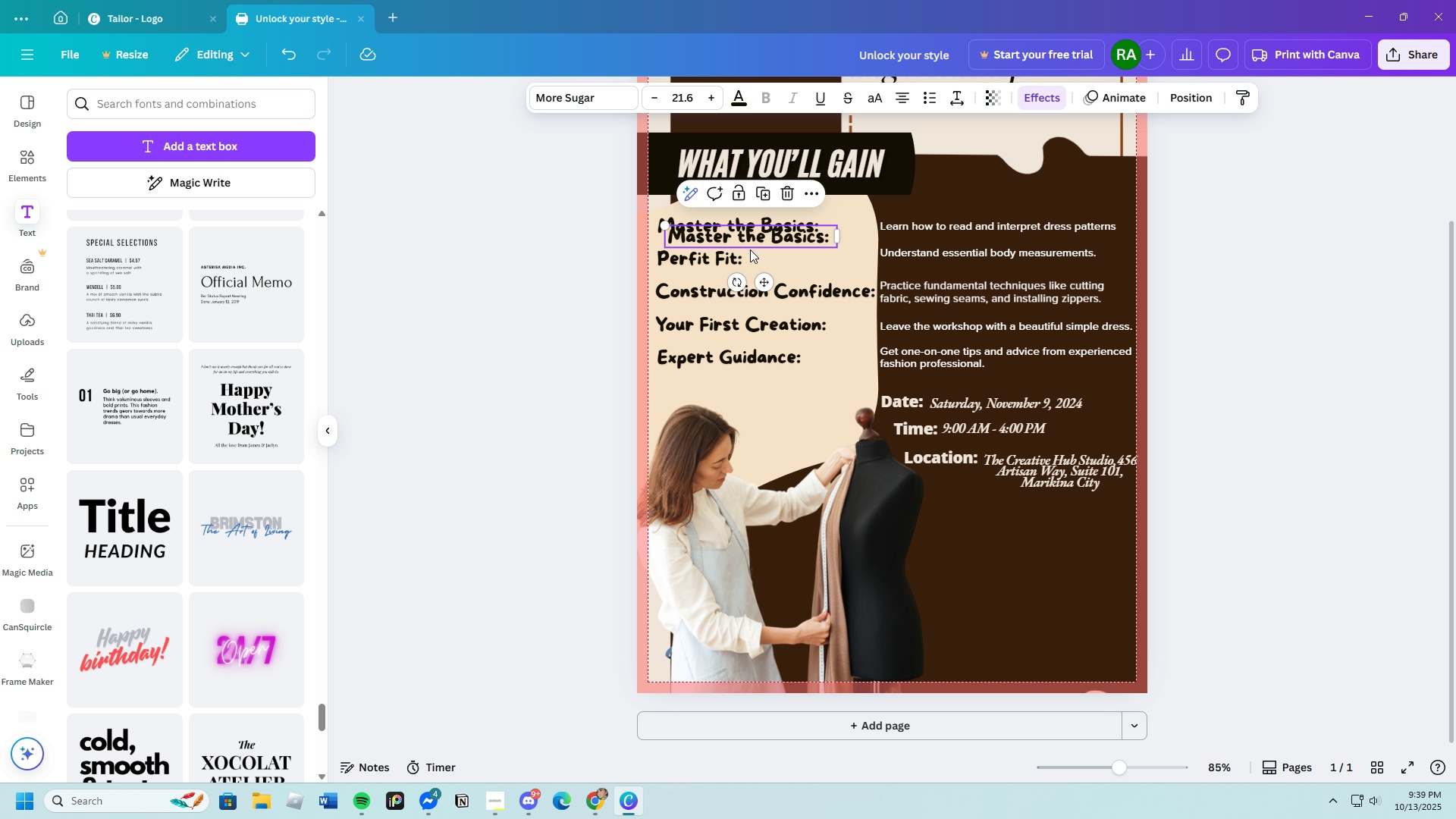 
left_click_drag(start_coordinate=[739, 234], to_coordinate=[1009, 563])
 